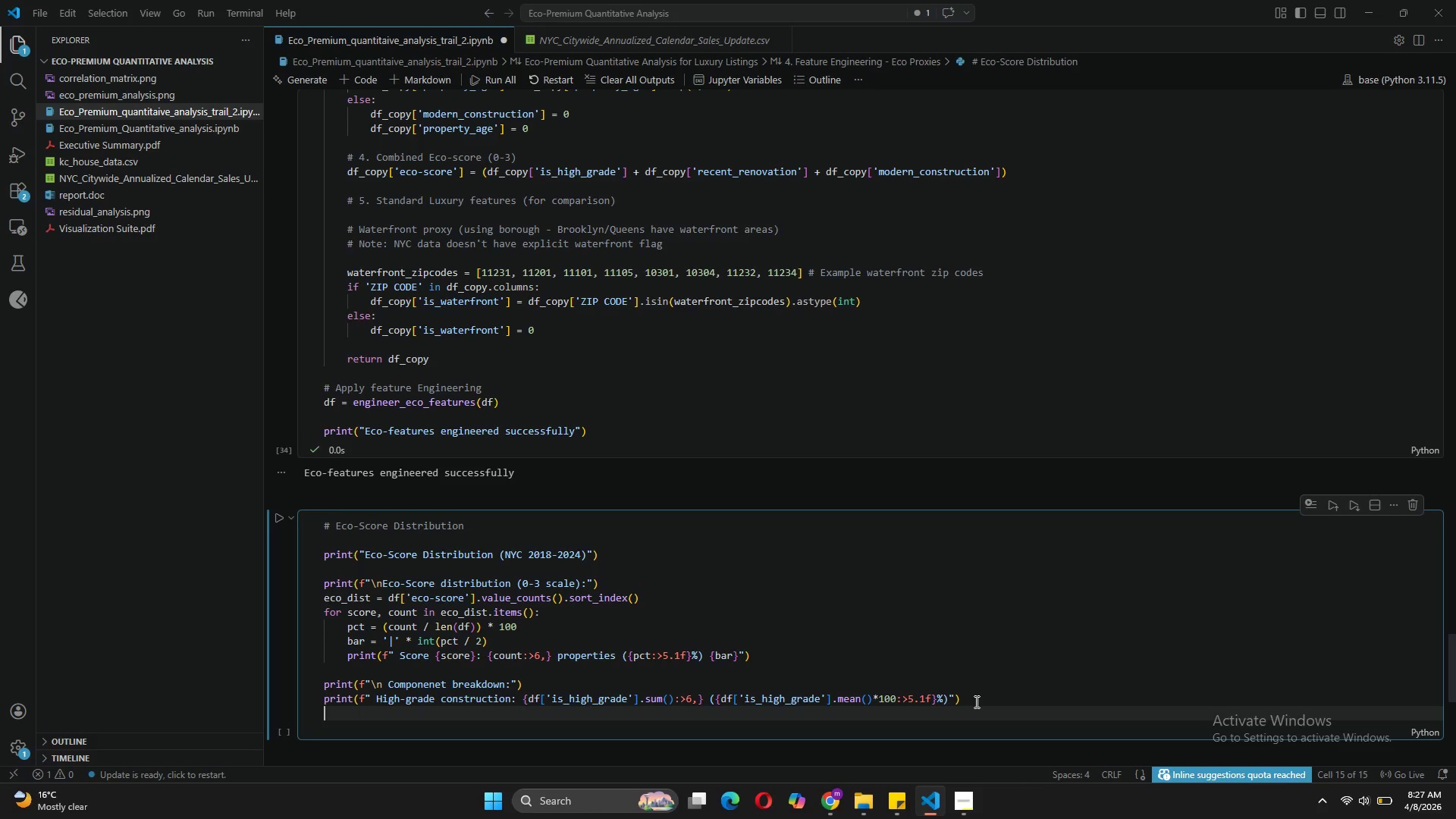 
left_click([1003, 691])
 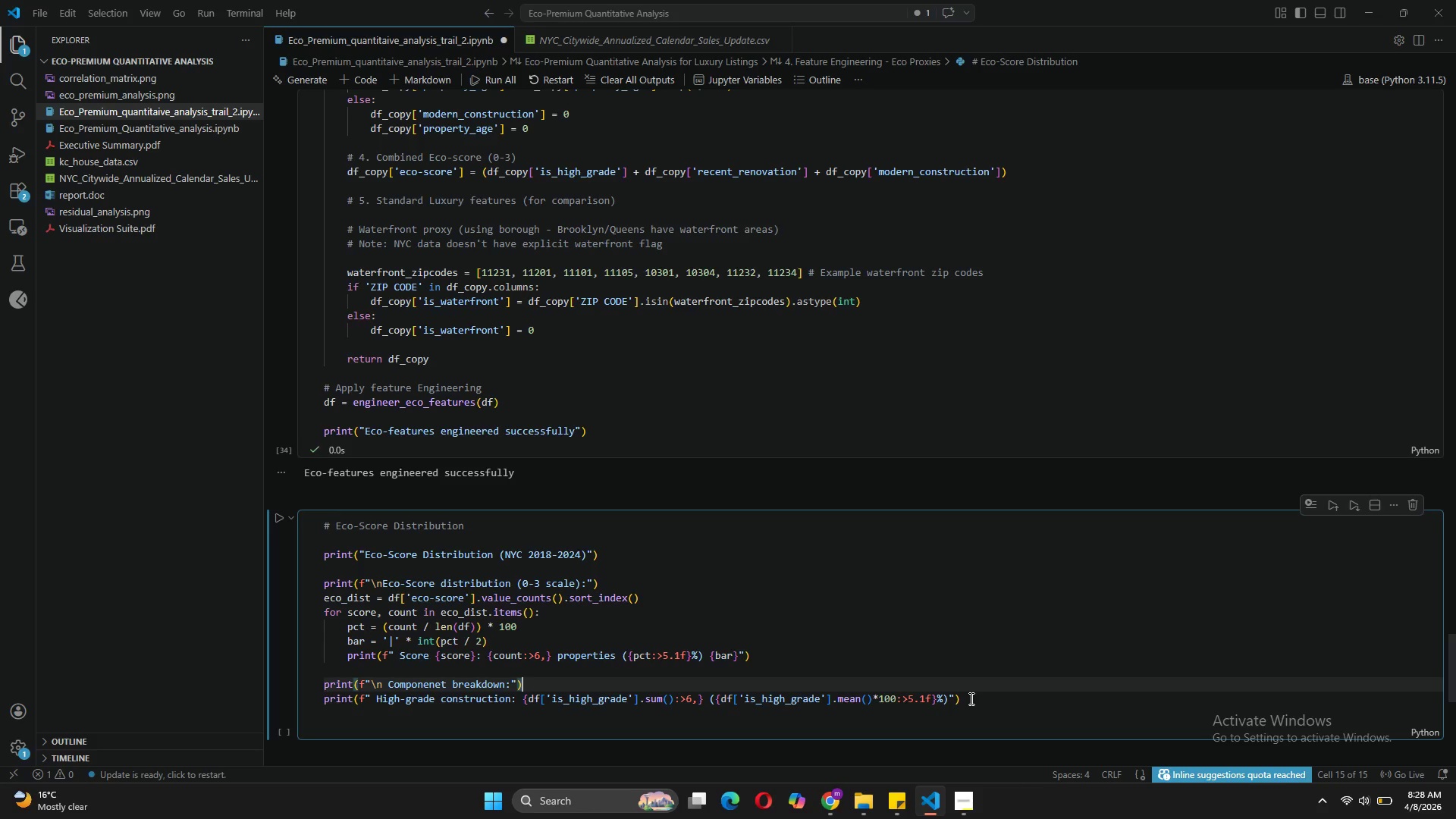 
left_click_drag(start_coordinate=[970, 698], to_coordinate=[322, 704])
 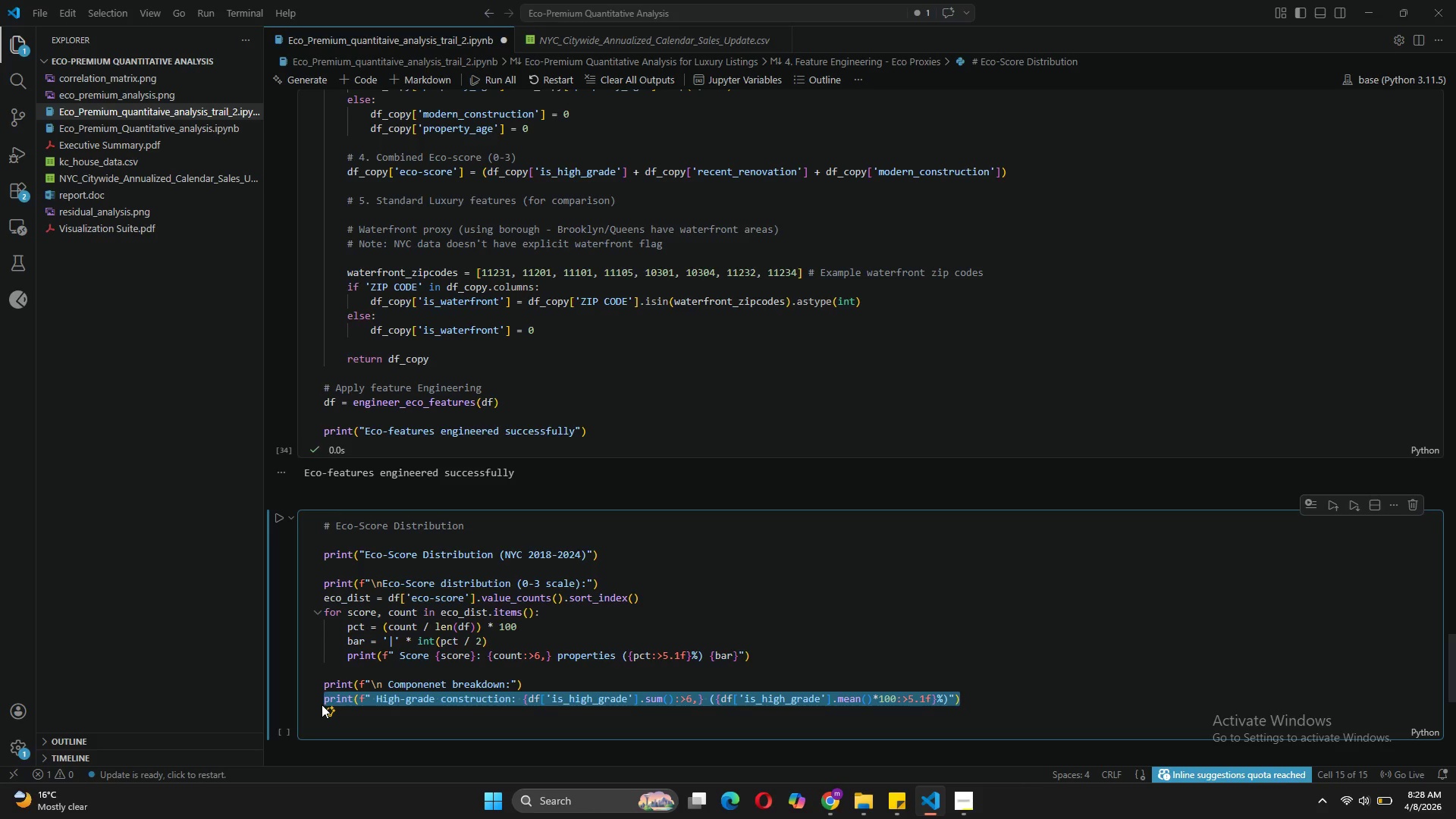 
key(Control+ControlLeft)
 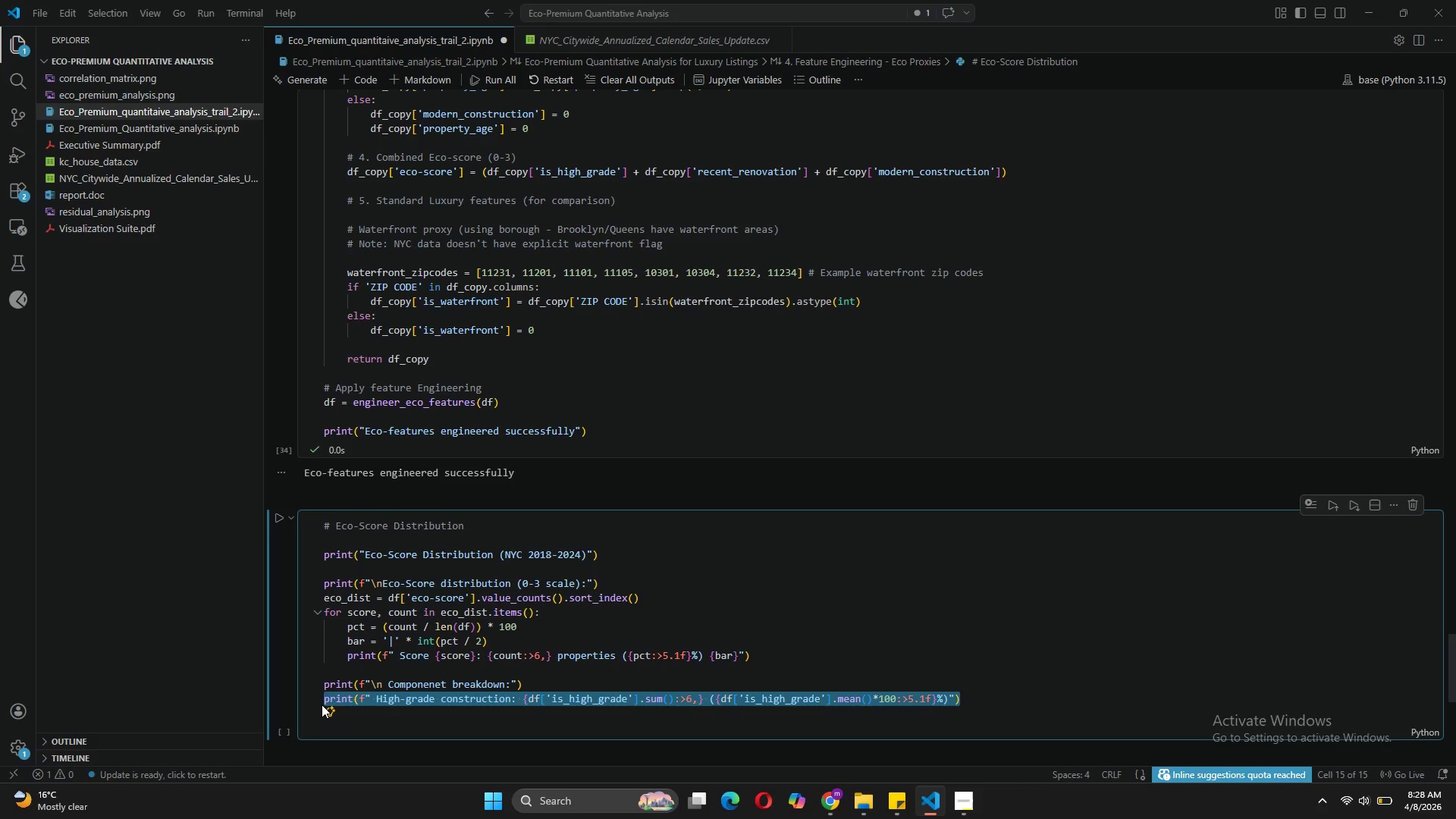 
key(Control+C)
 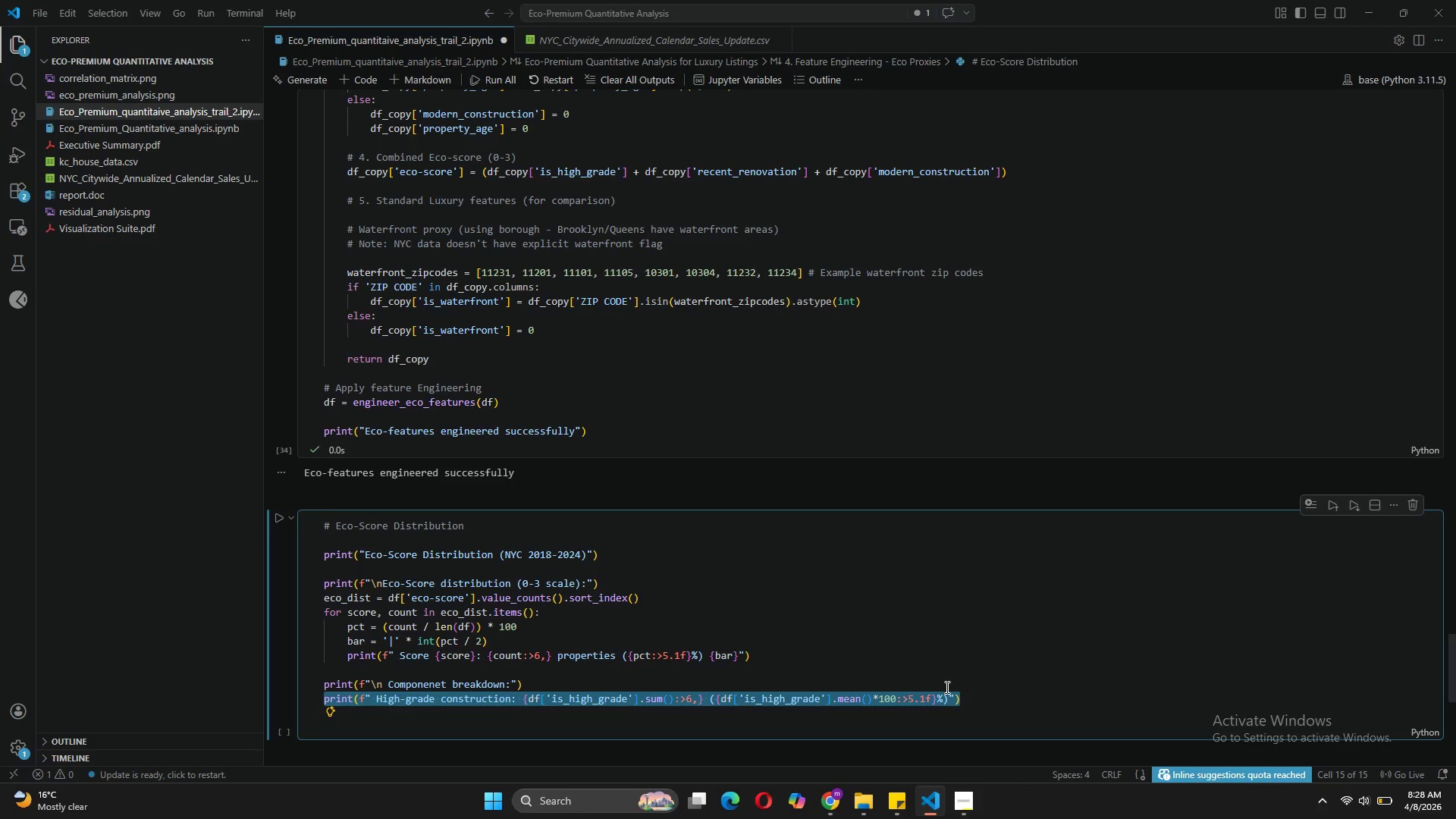 
left_click([972, 697])
 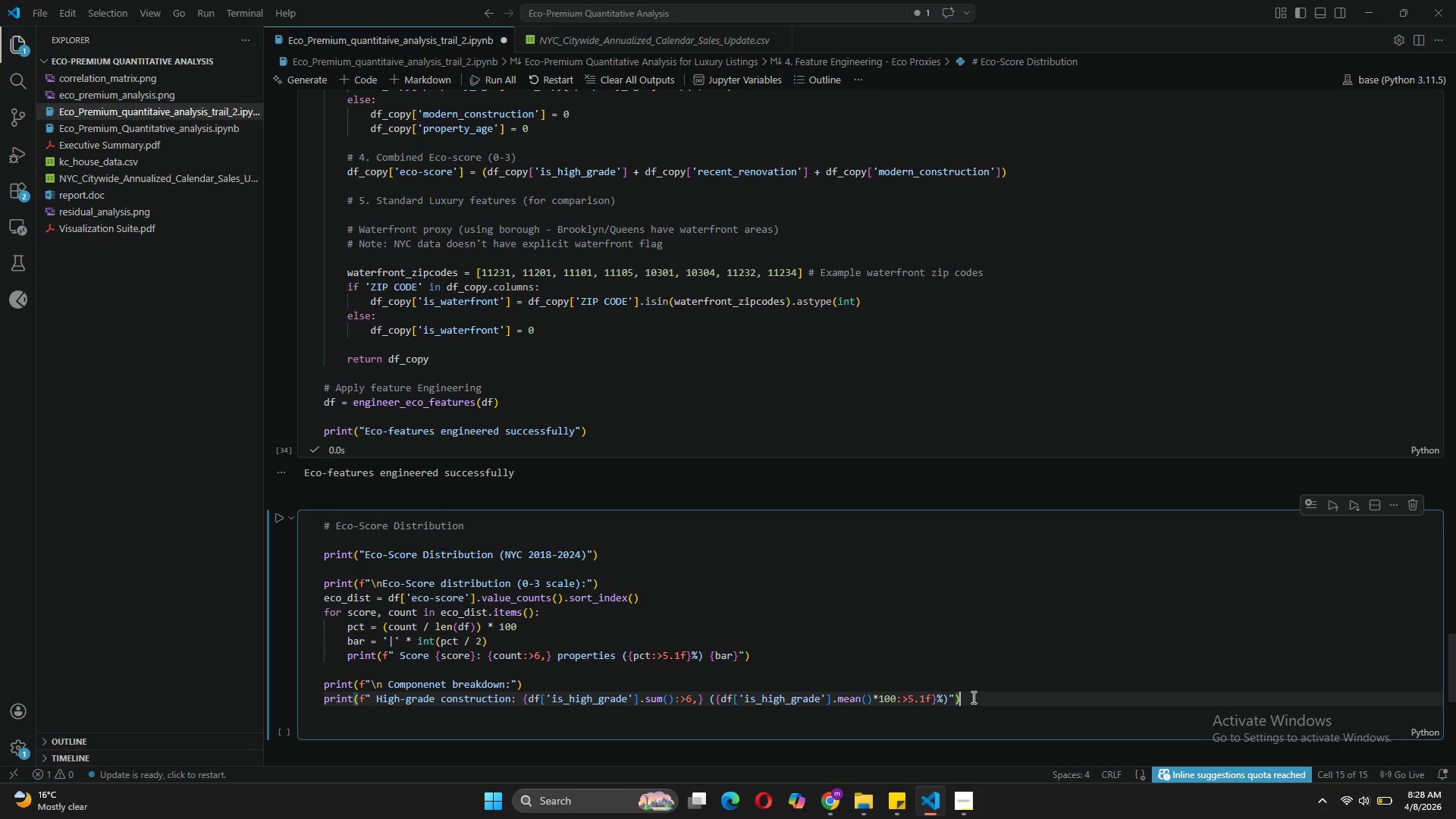 
key(Enter)
 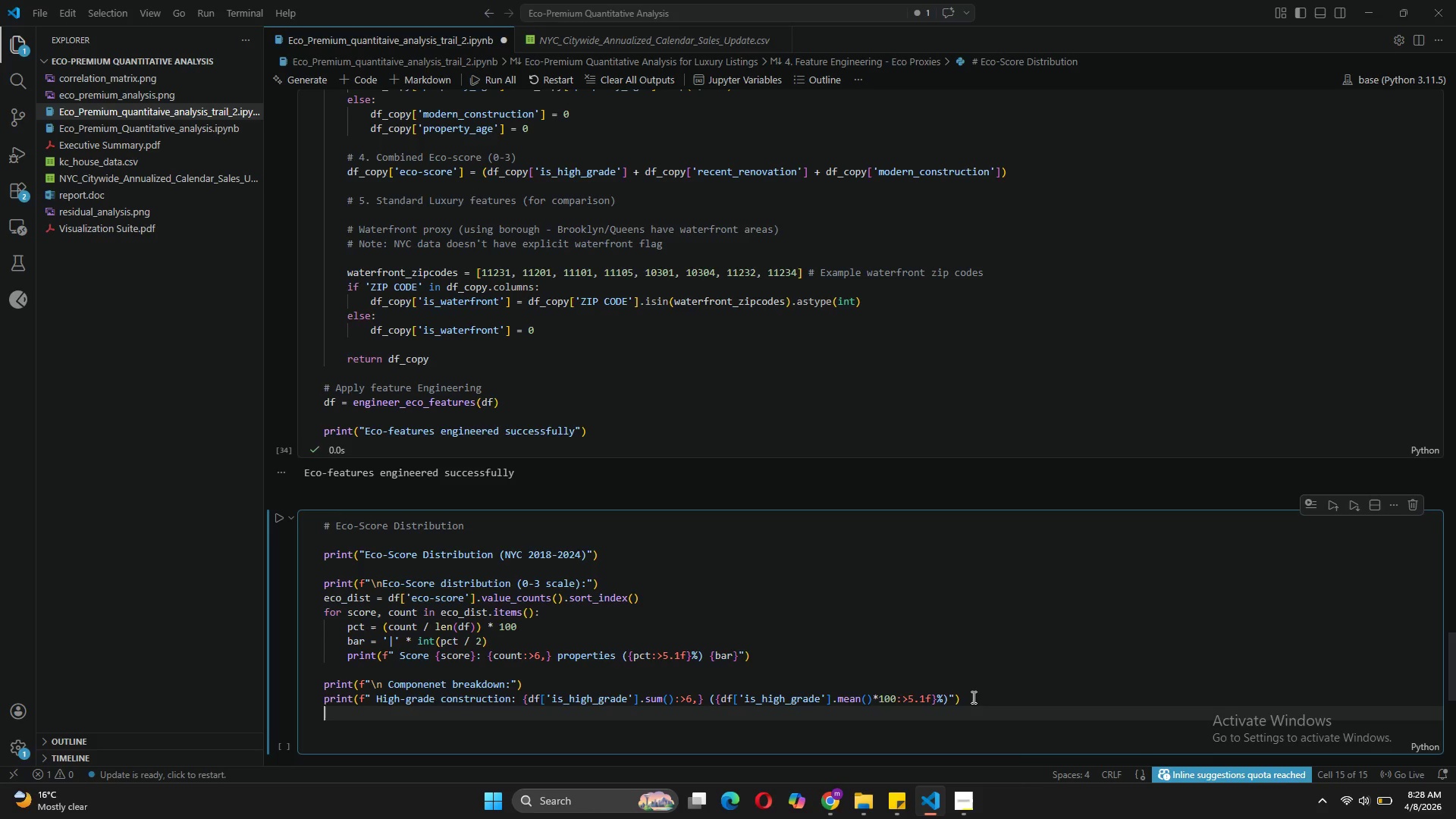 
key(Control+V)
 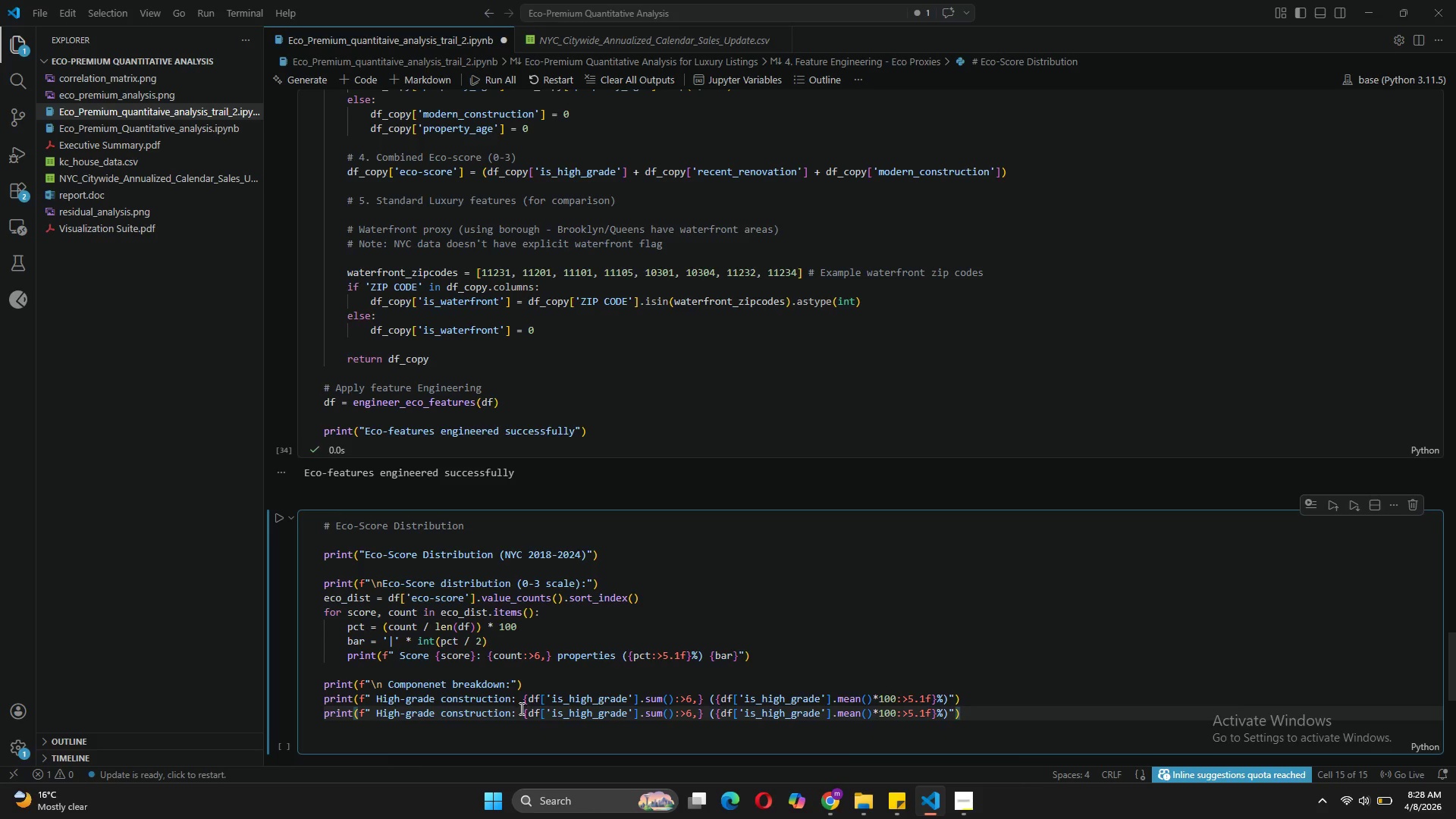 
left_click_drag(start_coordinate=[513, 713], to_coordinate=[378, 708])
 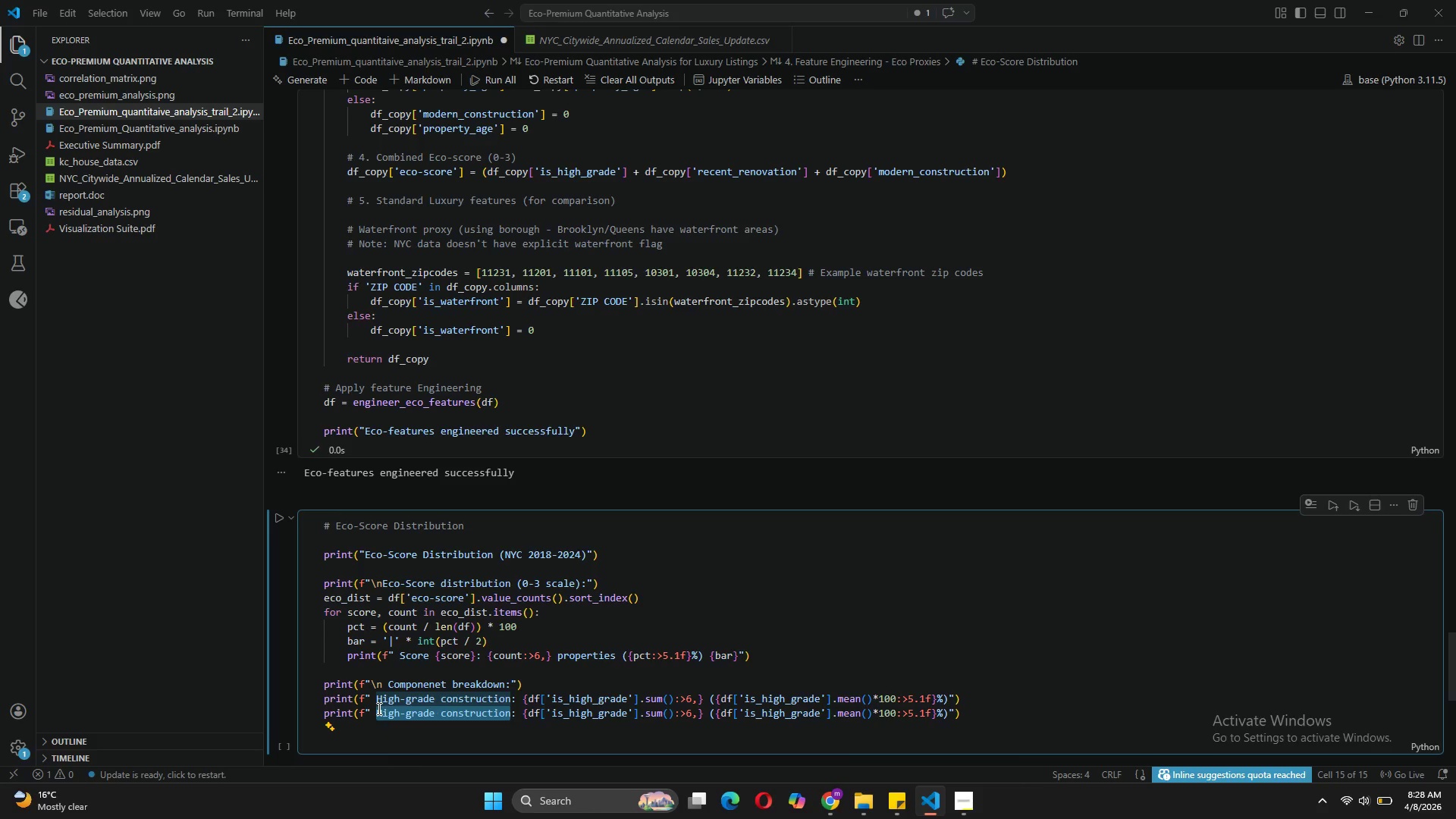 
type(Recent renovation)
 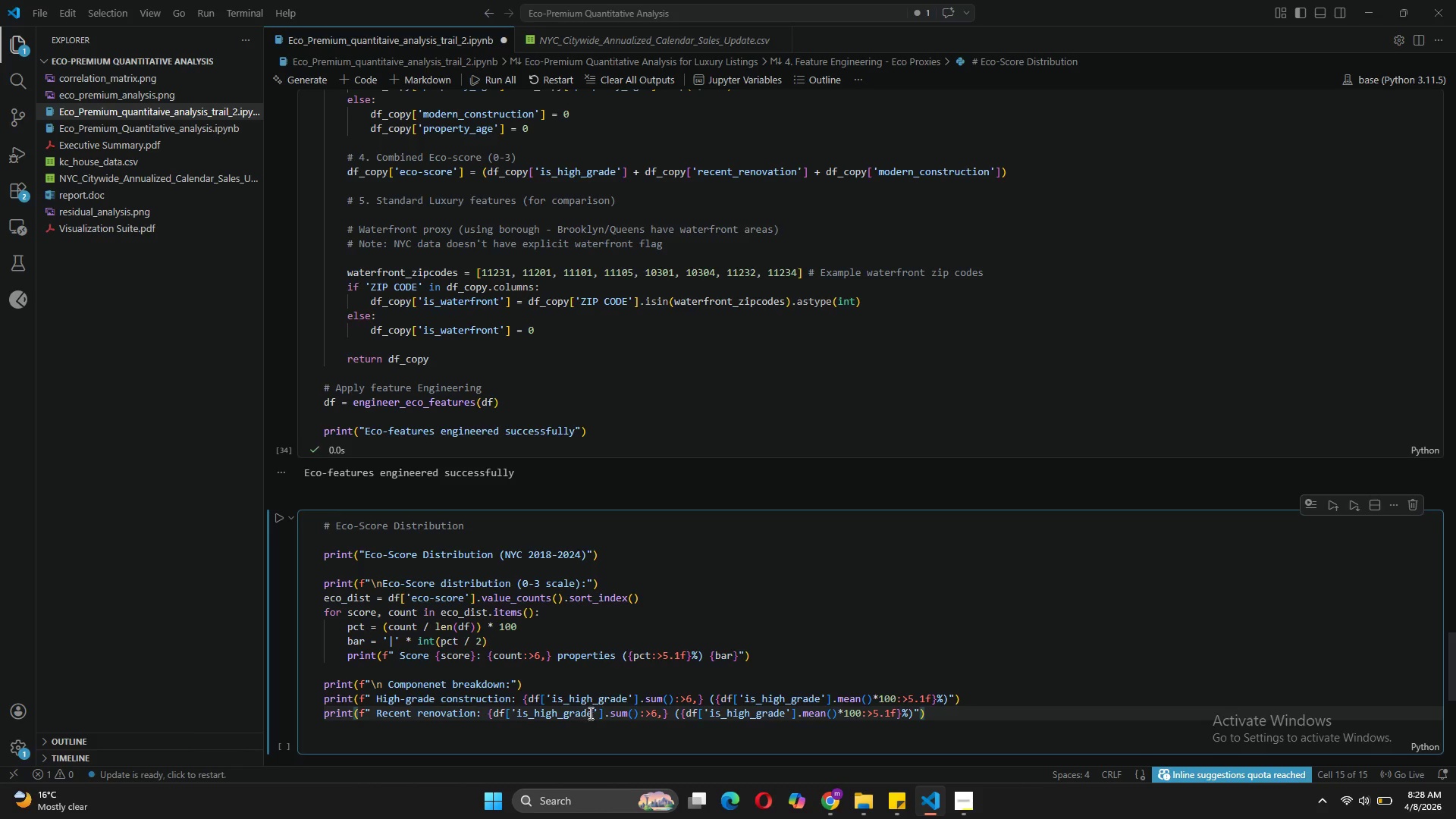 
left_click_drag(start_coordinate=[592, 712], to_coordinate=[517, 708])
 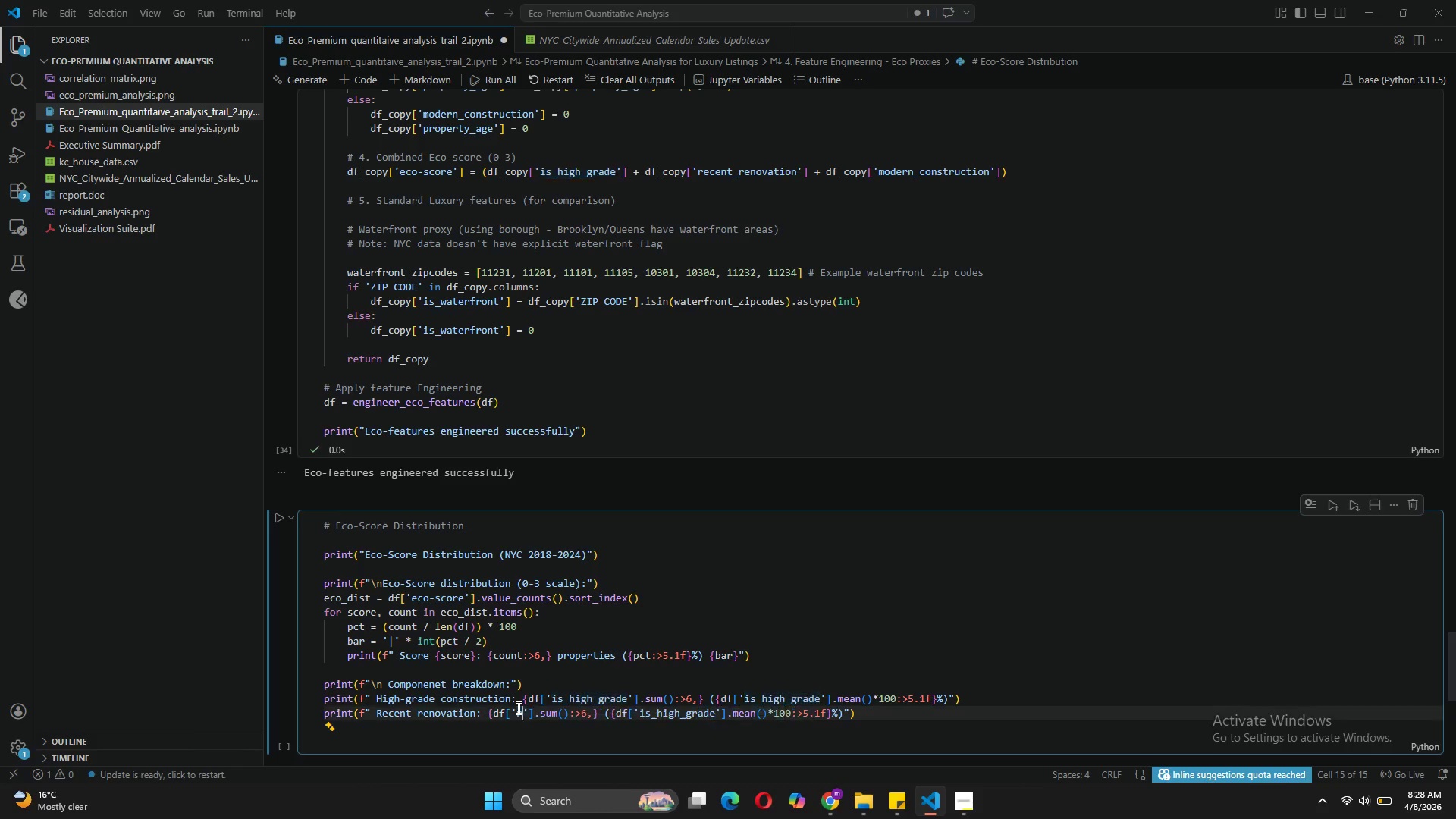 
type(rececent)
 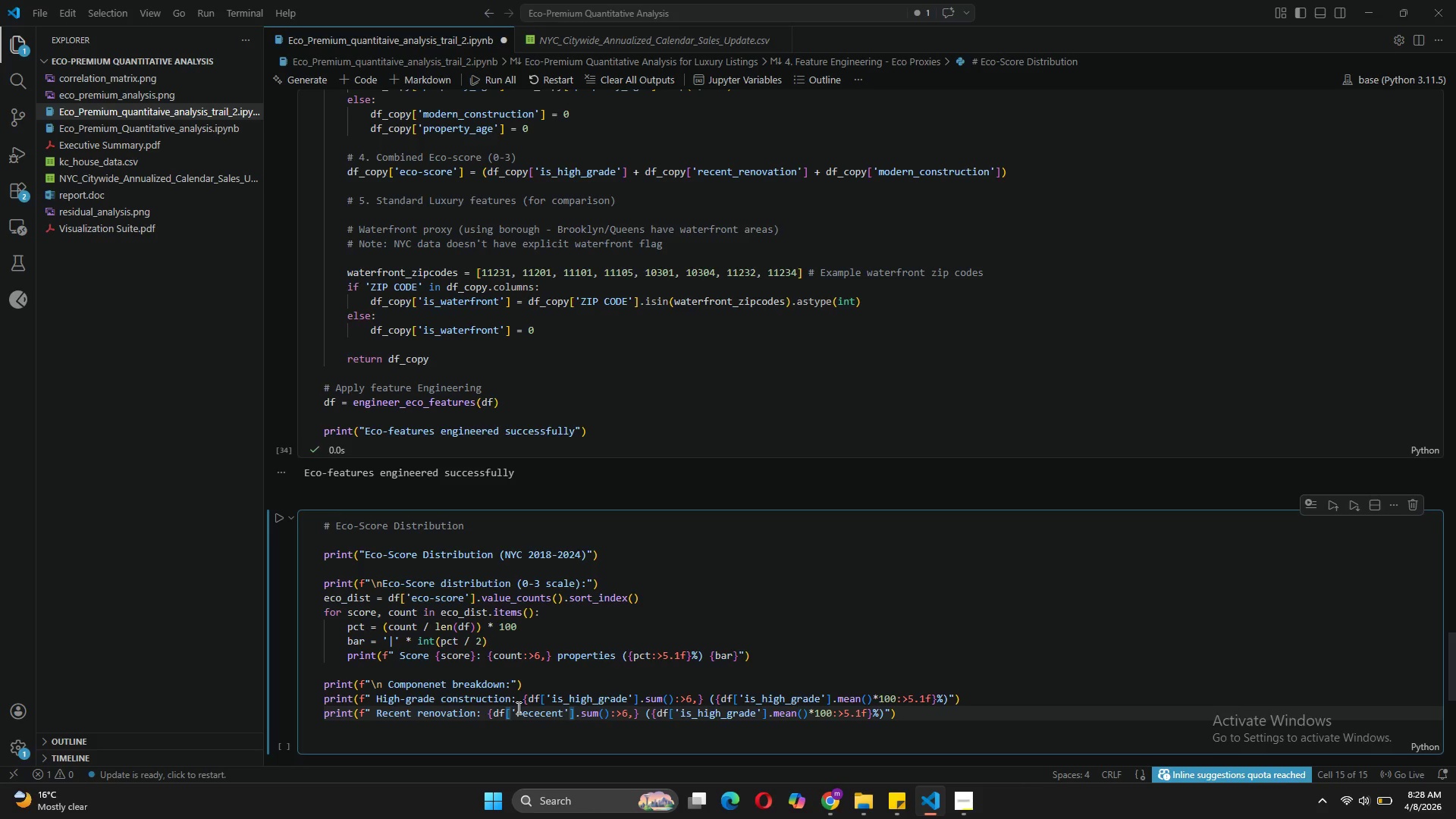 
wait(5.09)
 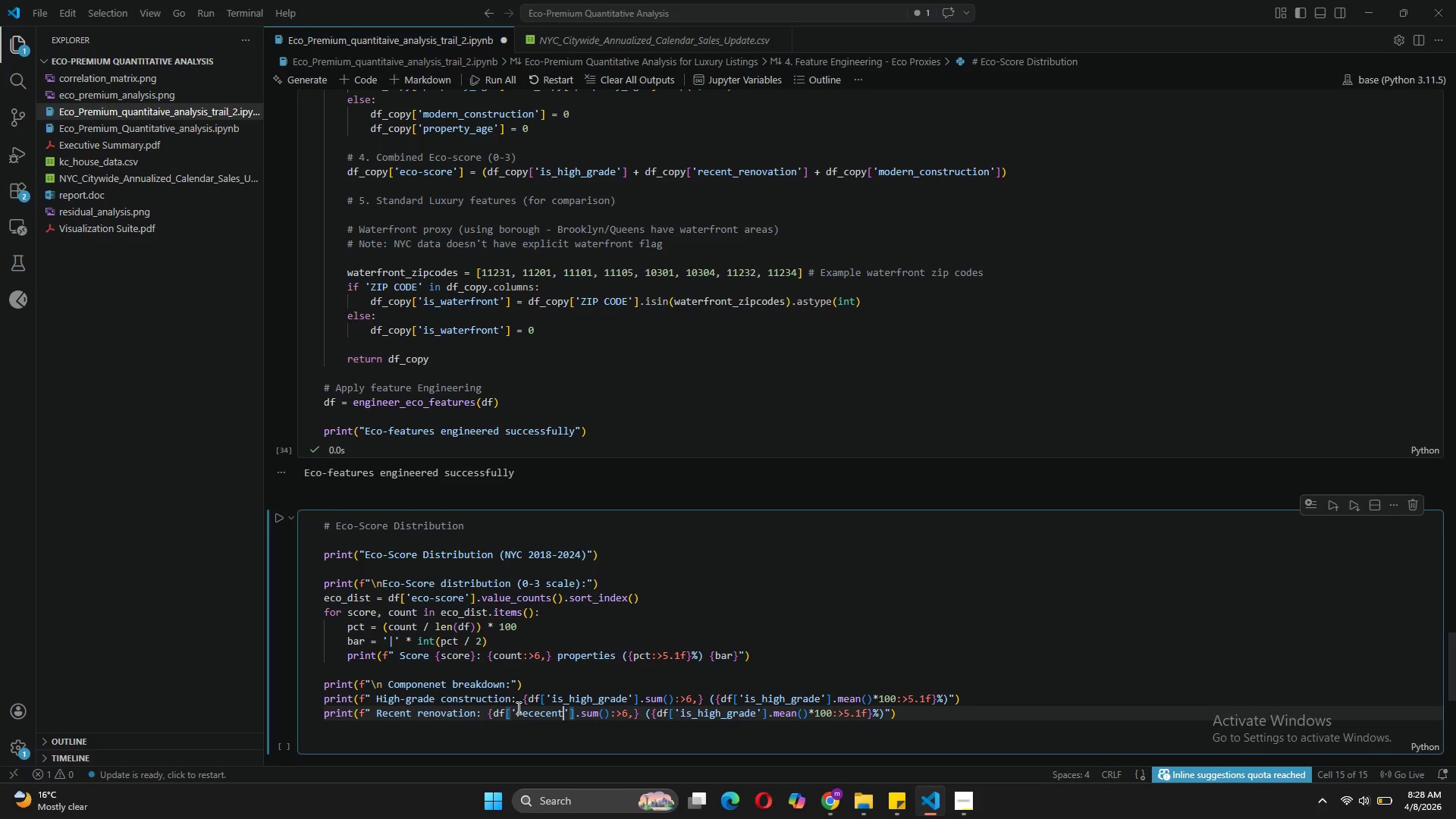 
key(Backspace)
key(Backspace)
key(Backspace)
key(Backspace)
type(nt_renovation)
 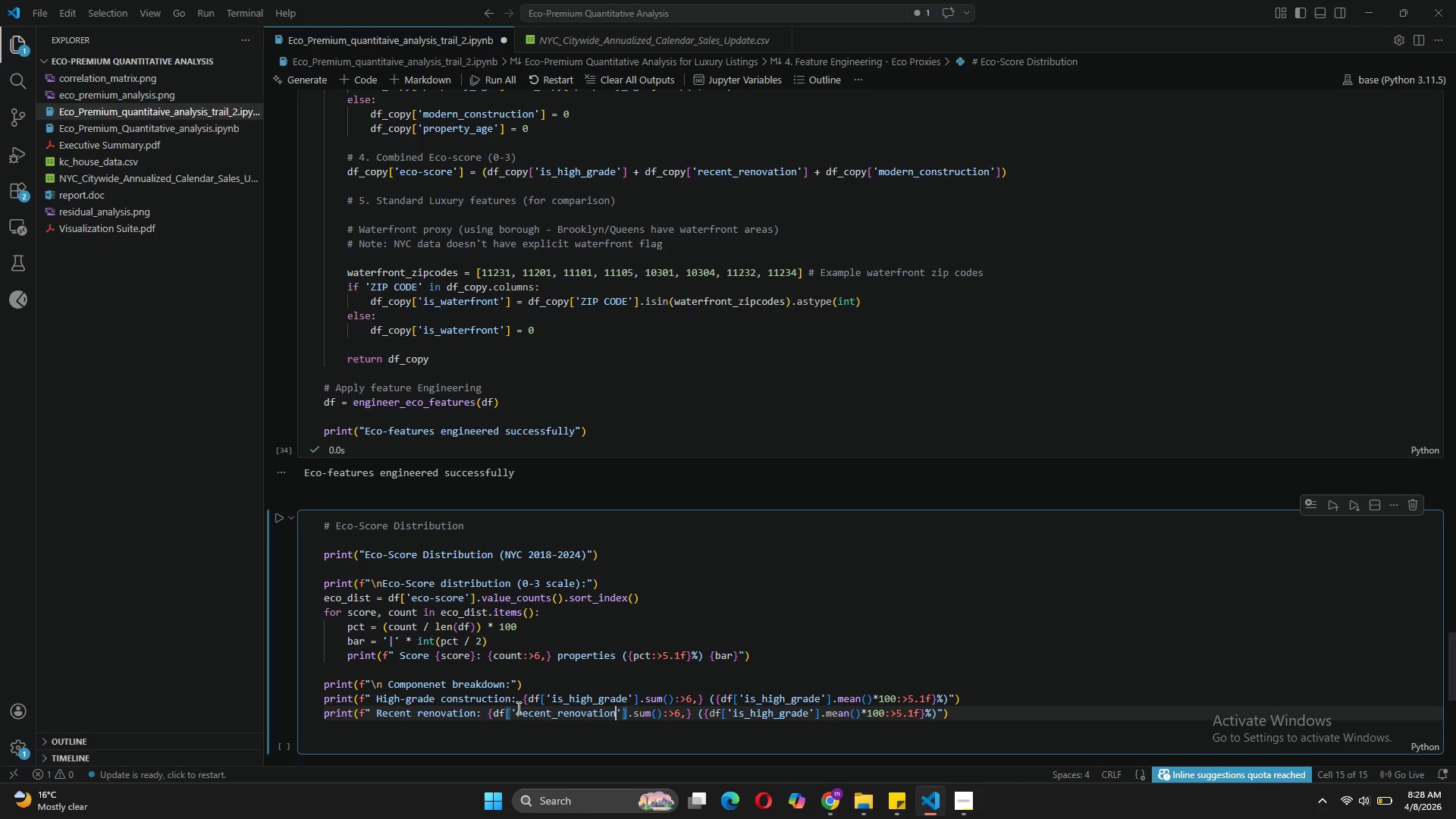 
wait(5.77)
 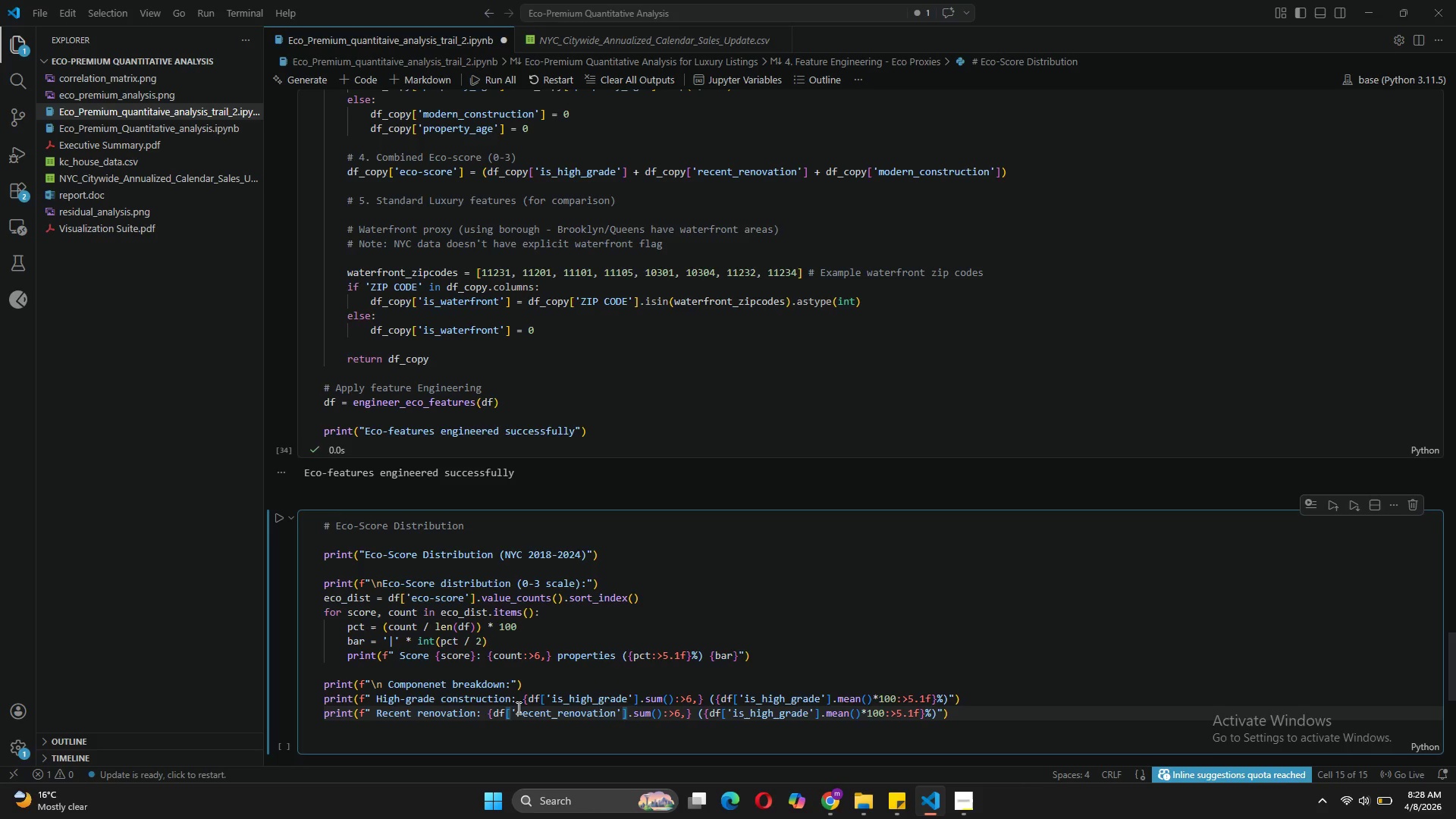 
left_click_drag(start_coordinate=[808, 711], to_coordinate=[733, 712])
 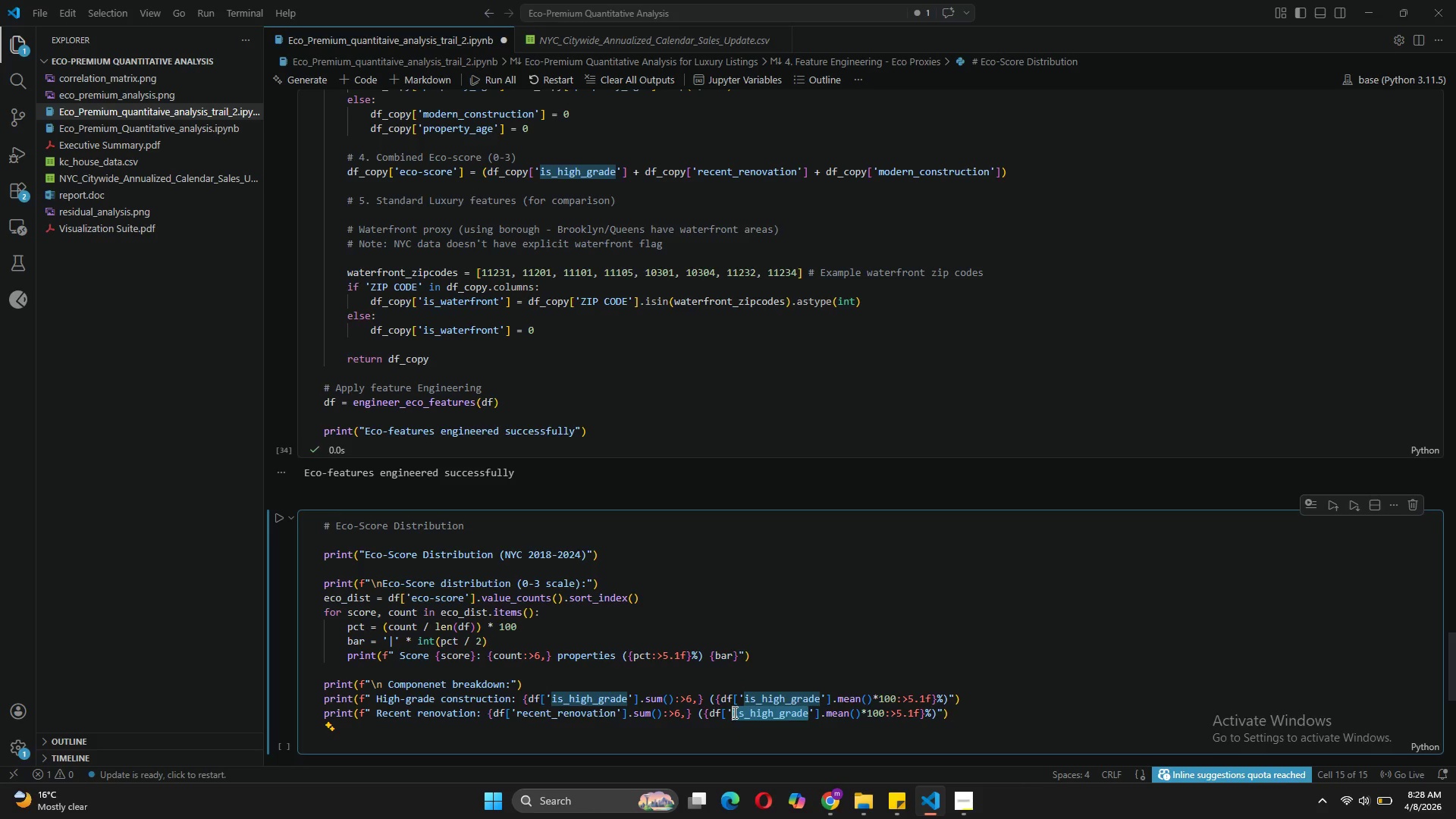 
type(recent_renovation)
 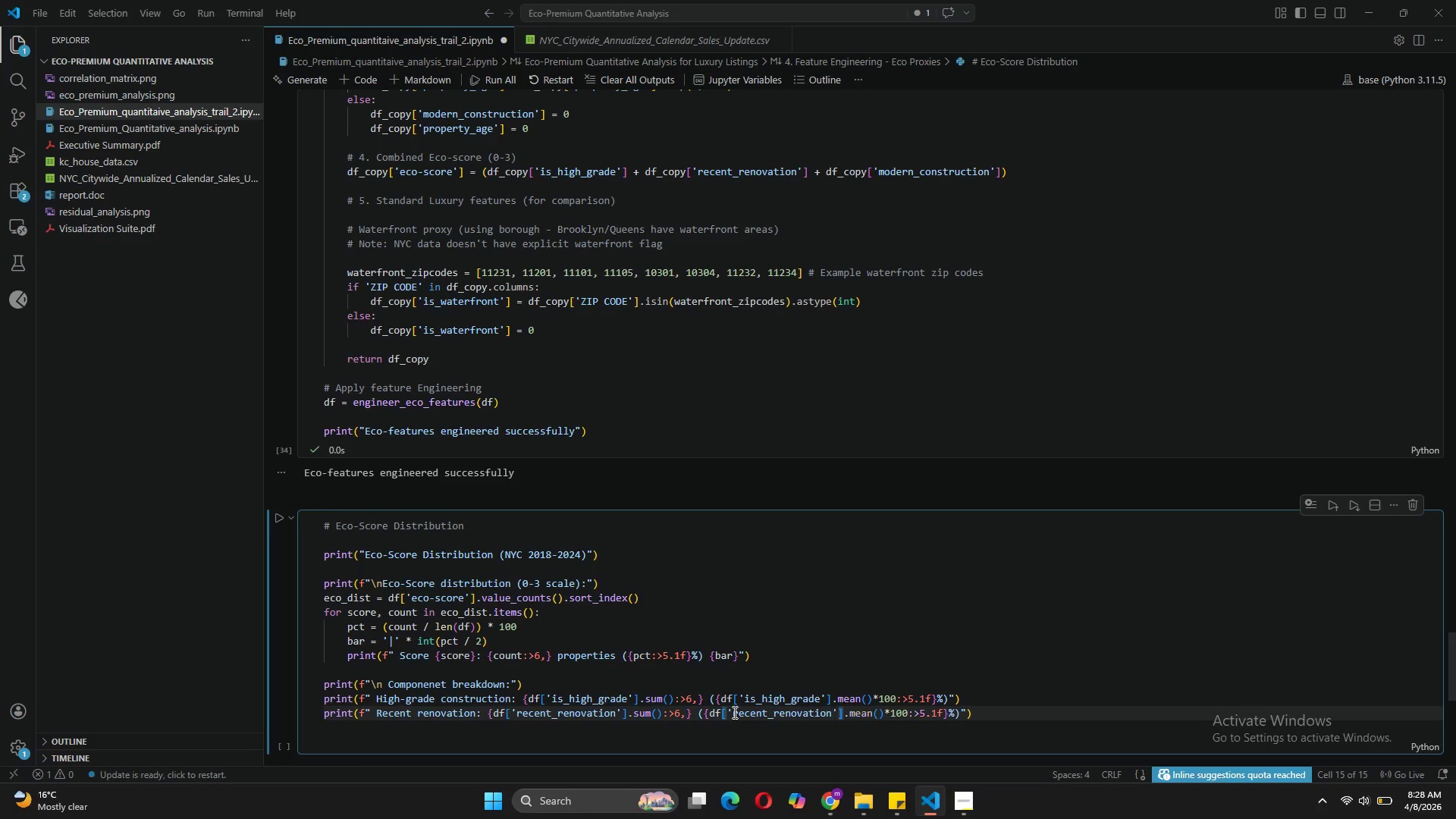 
wait(7.58)
 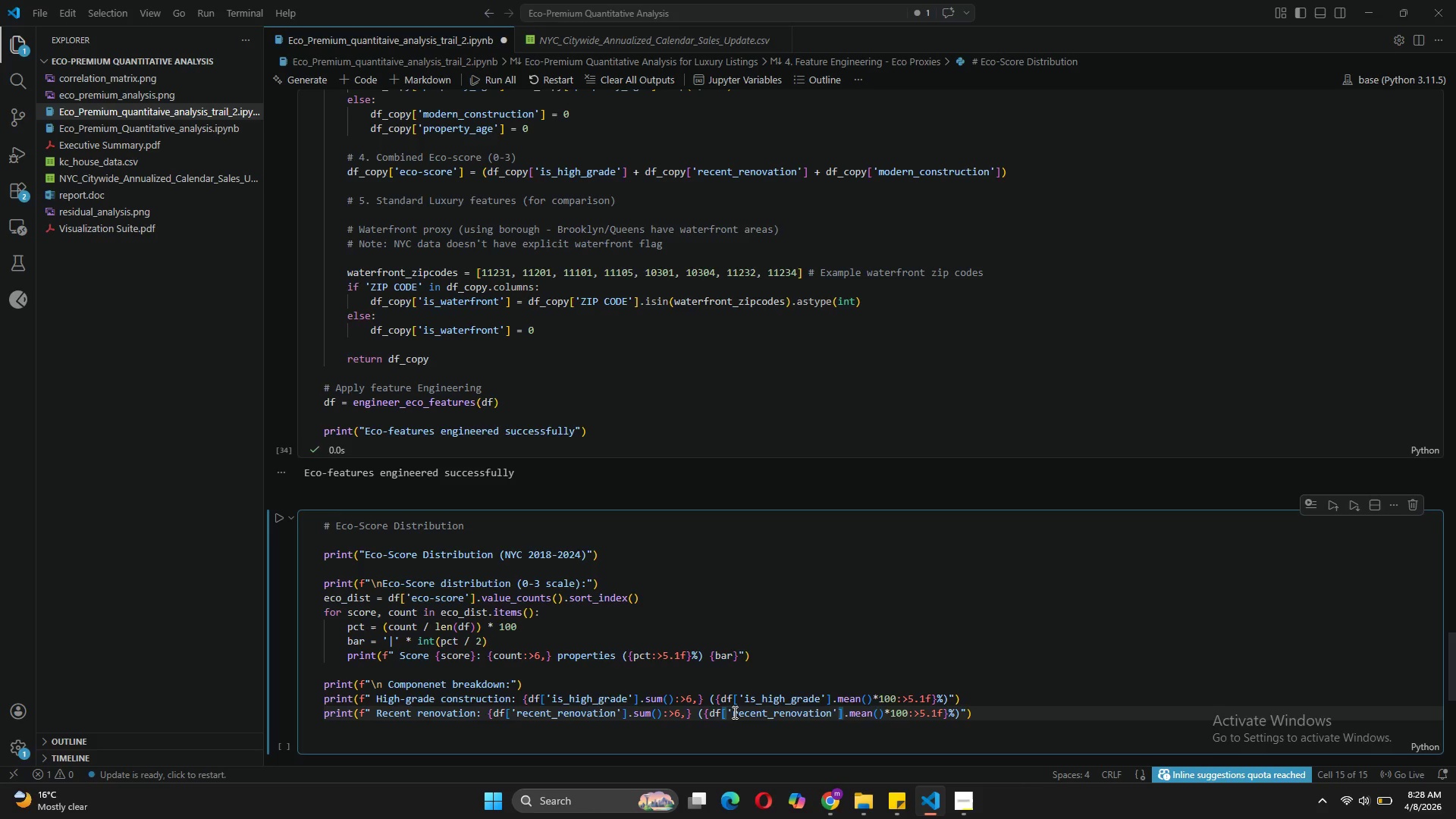 
left_click([987, 724])
 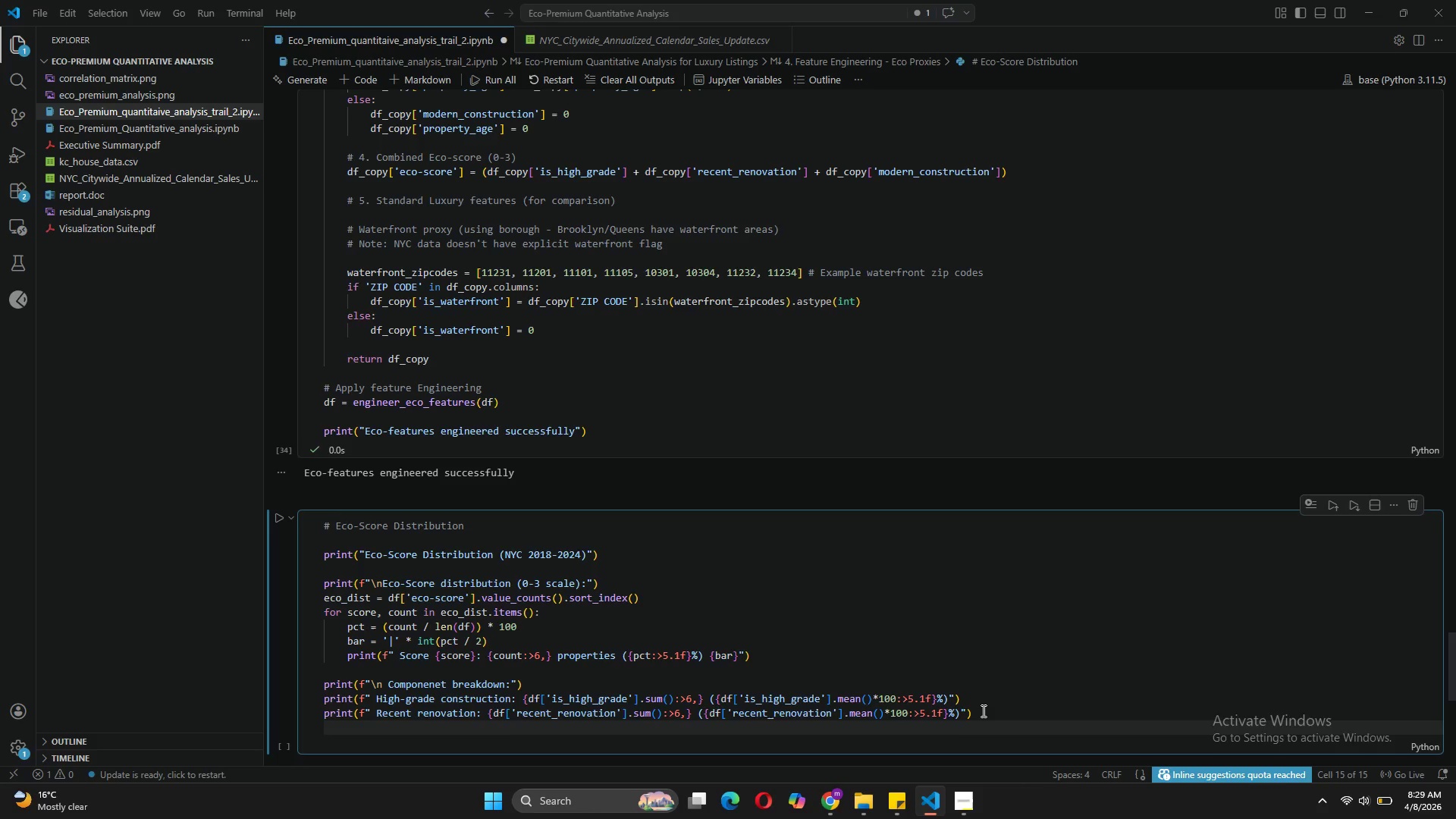 
left_click([982, 711])
 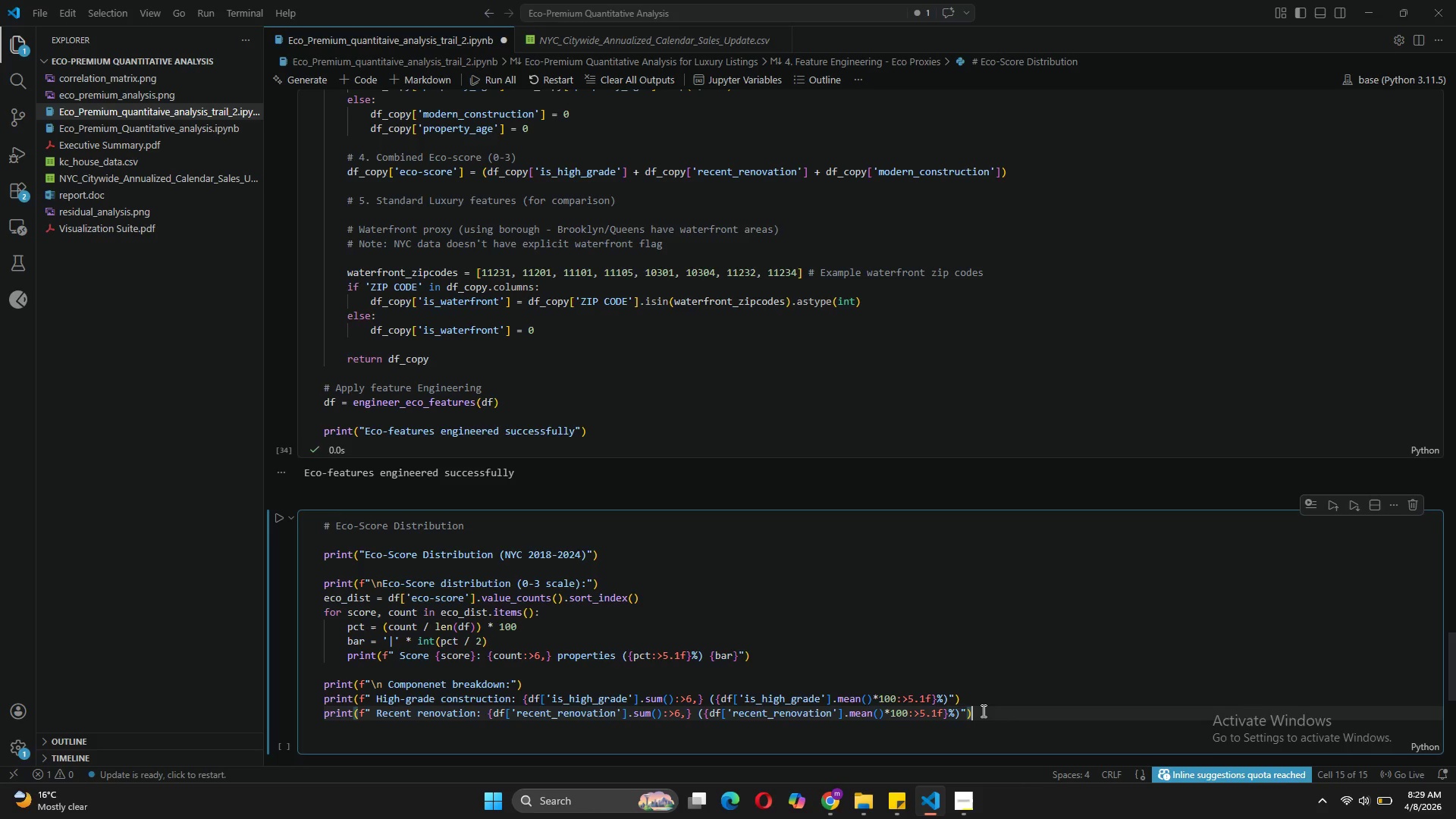 
key(Enter)
 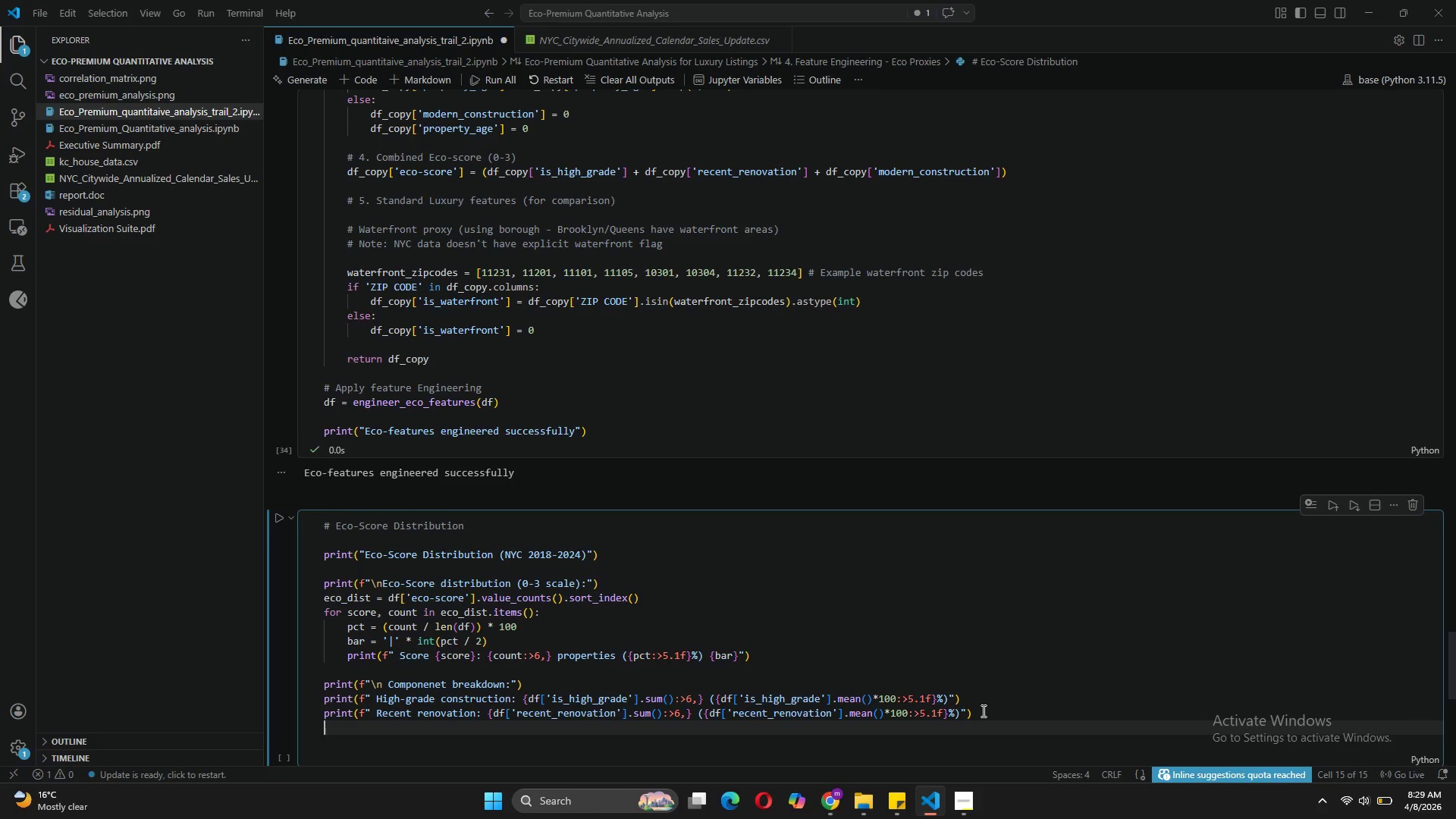 
key(Control+ControlLeft)
 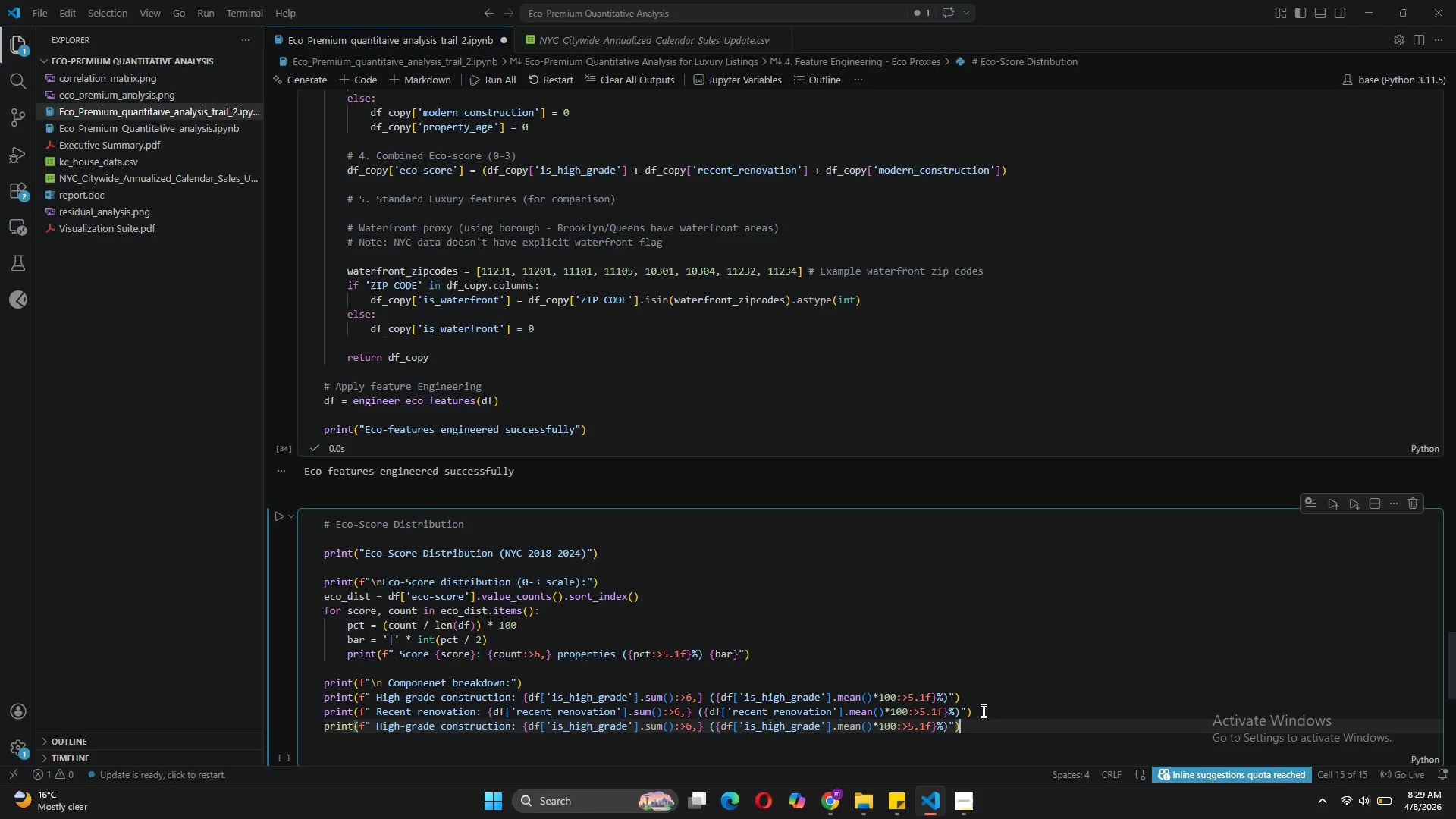 
key(Control+V)
 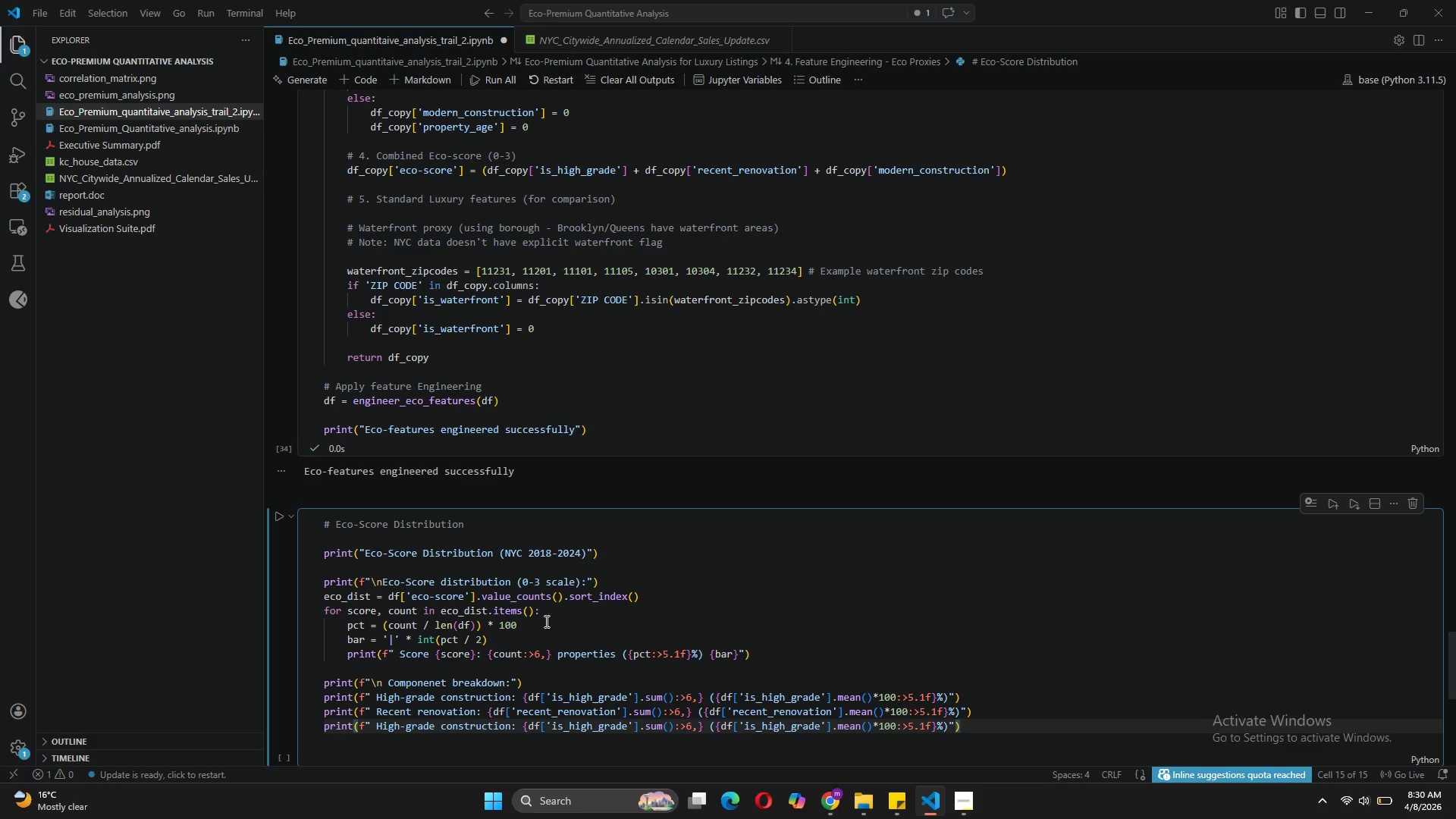 
wait(73.52)
 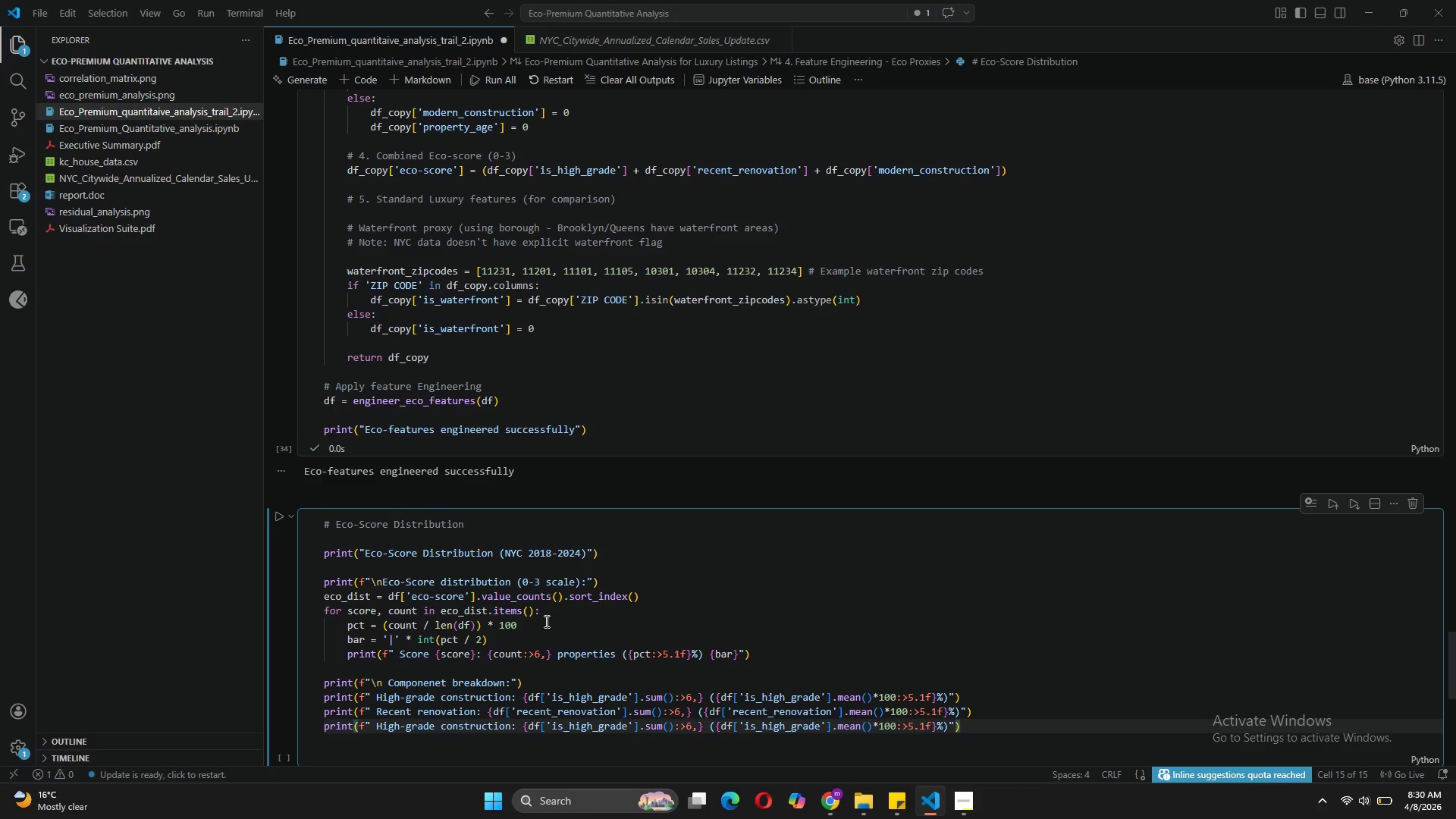 
key(Enter)
 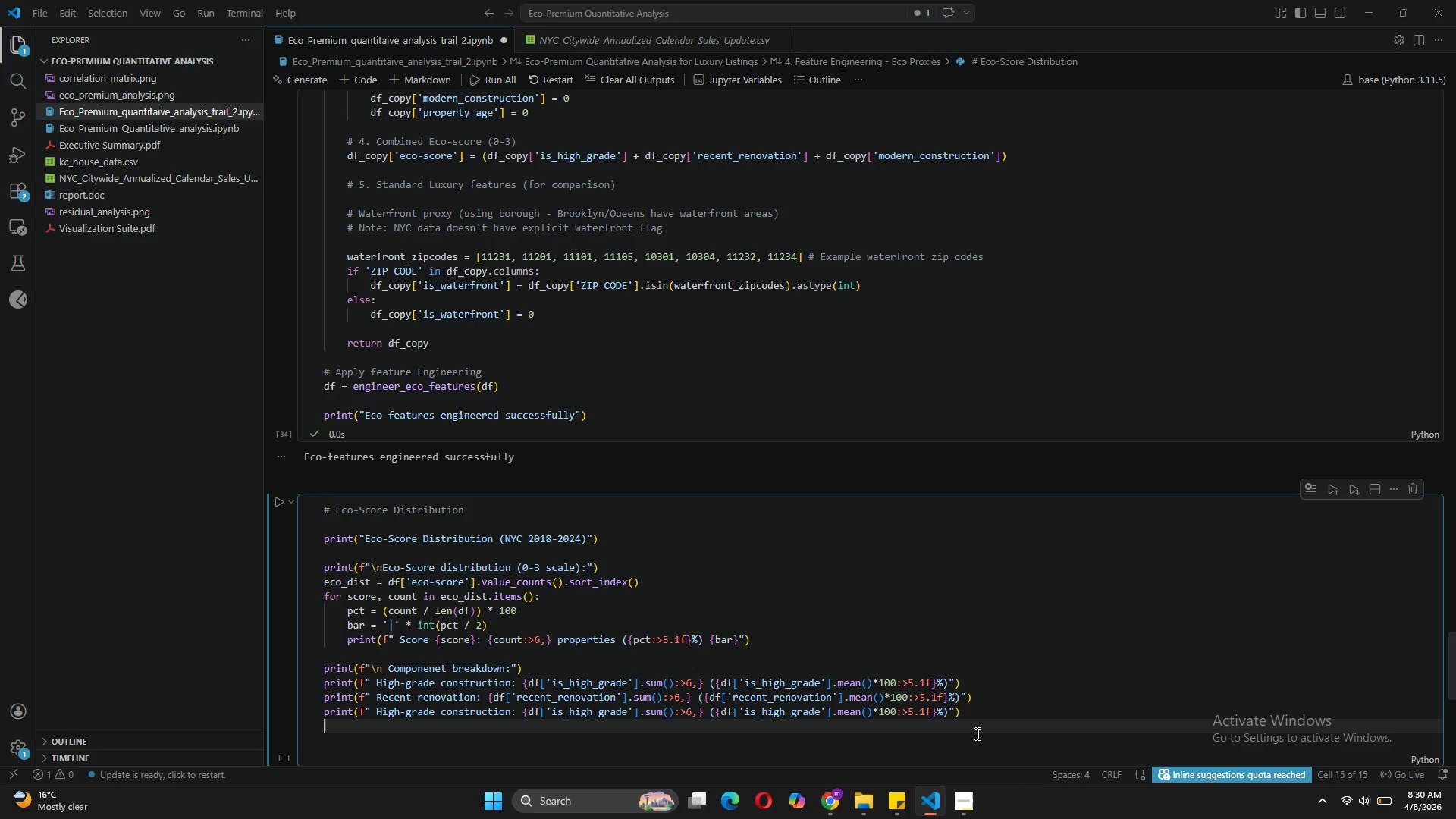 
wait(12.06)
 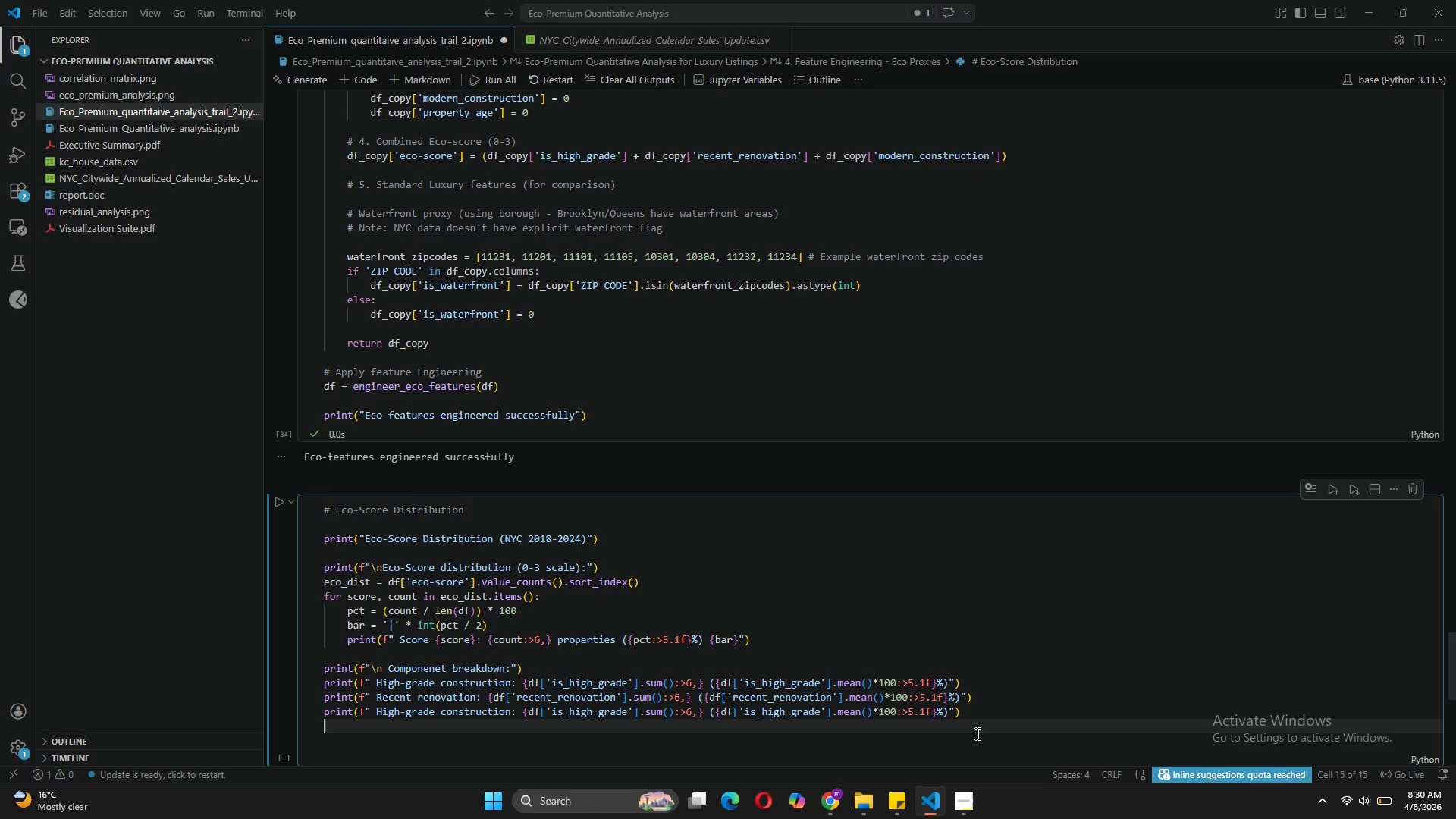 
left_click([514, 709])
 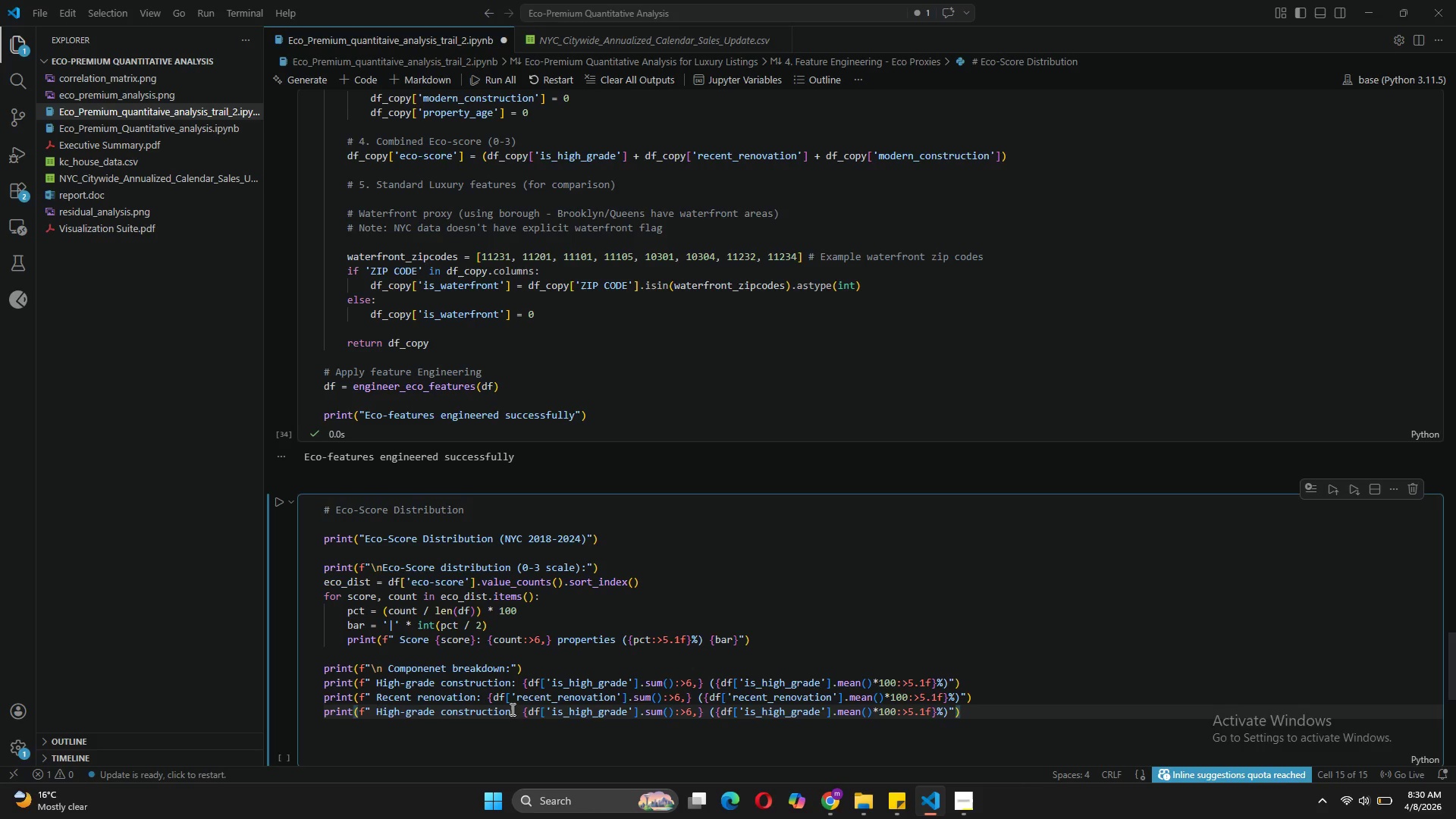 
left_click_drag(start_coordinate=[511, 709], to_coordinate=[376, 711])
 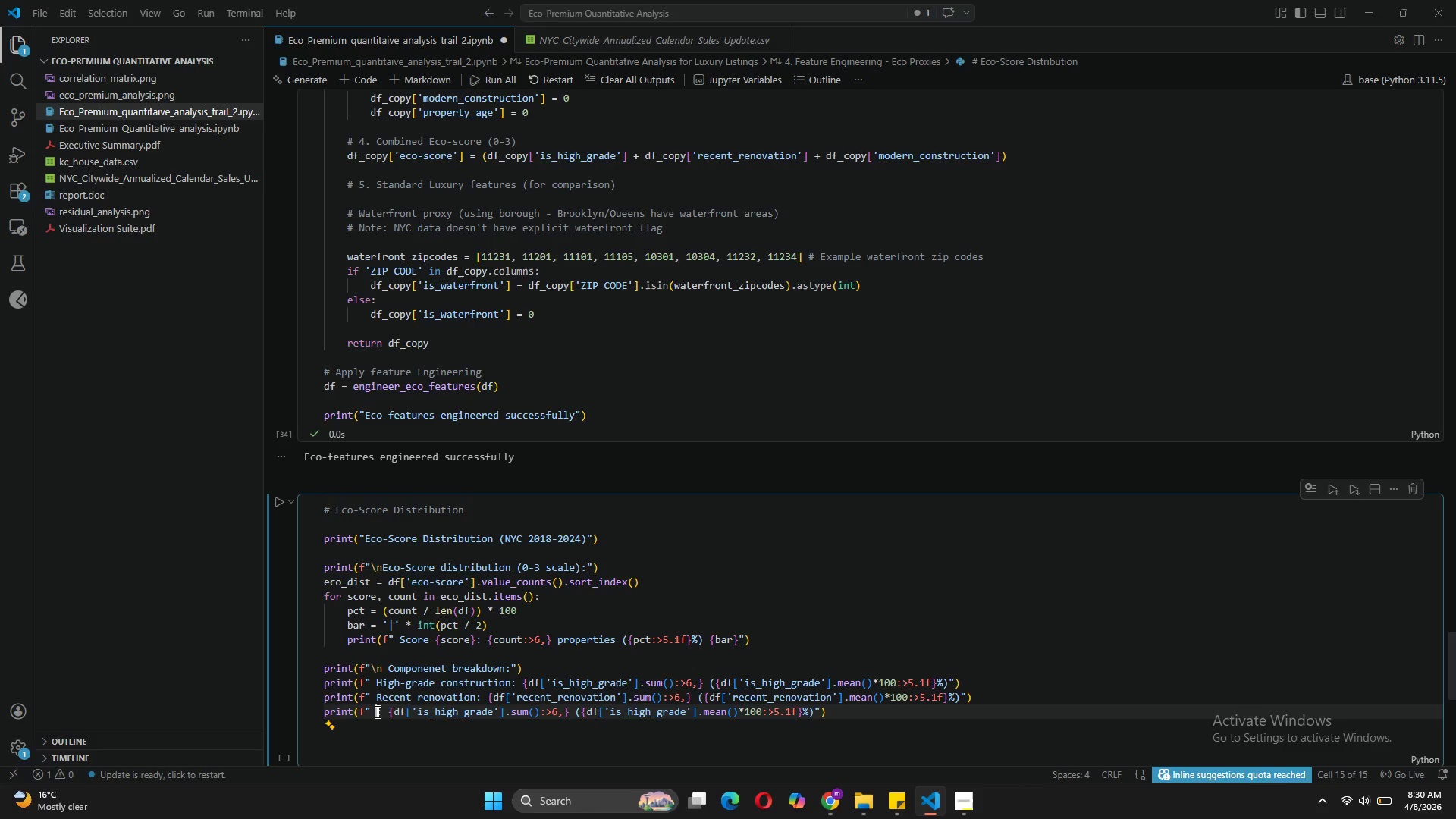 
key(Backspace)
 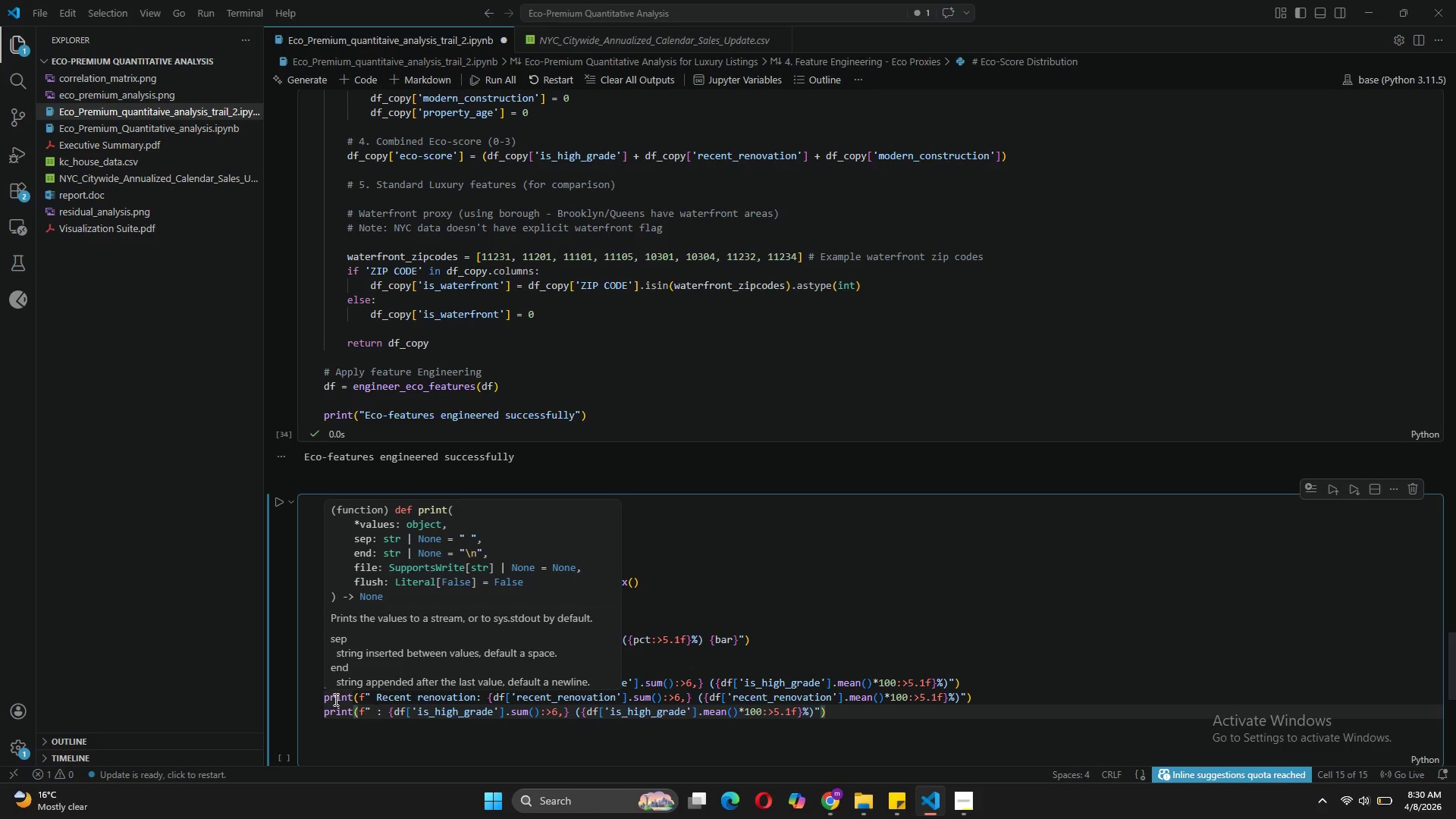 
wait(7.19)
 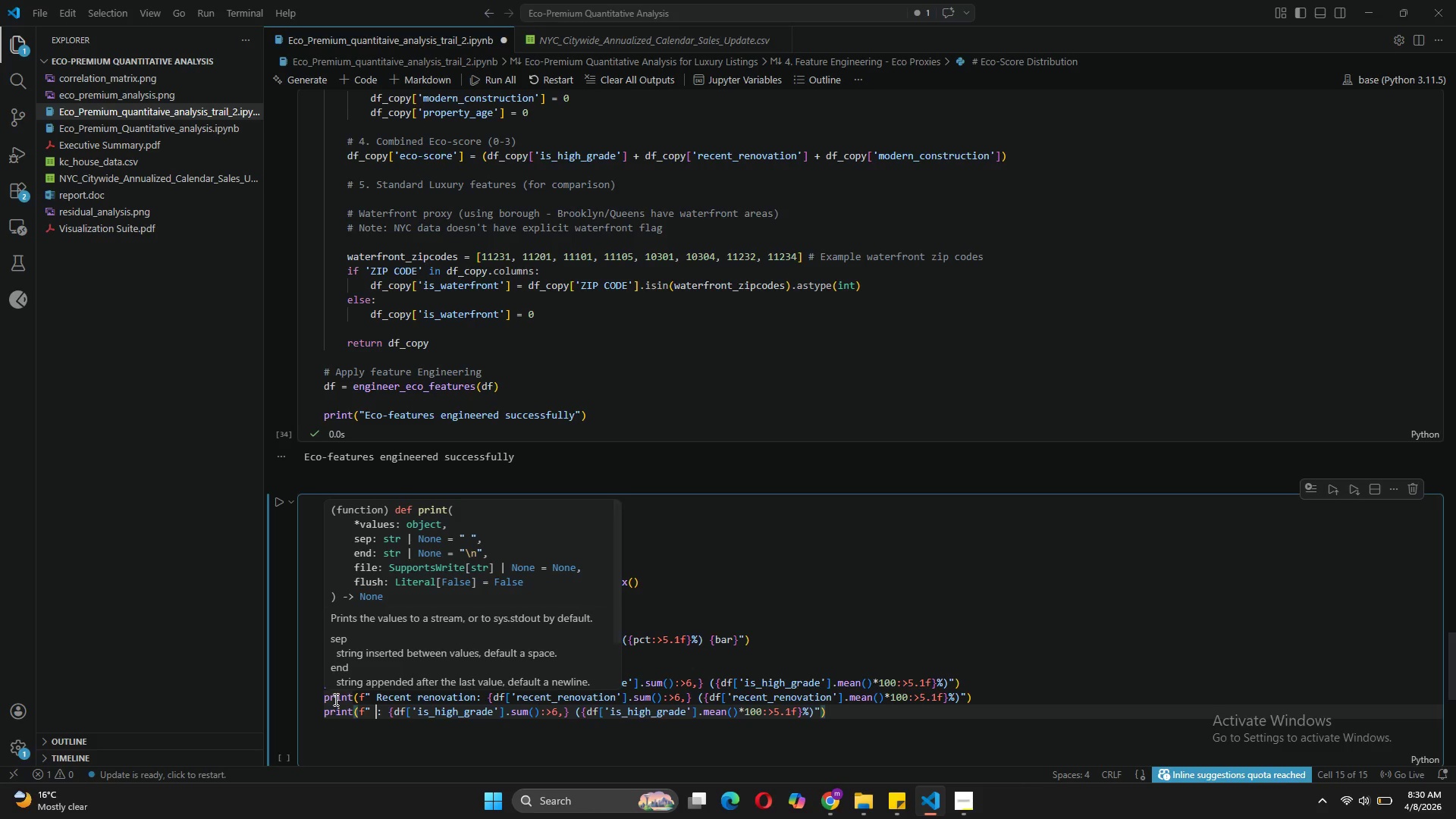 
type(Modern)
 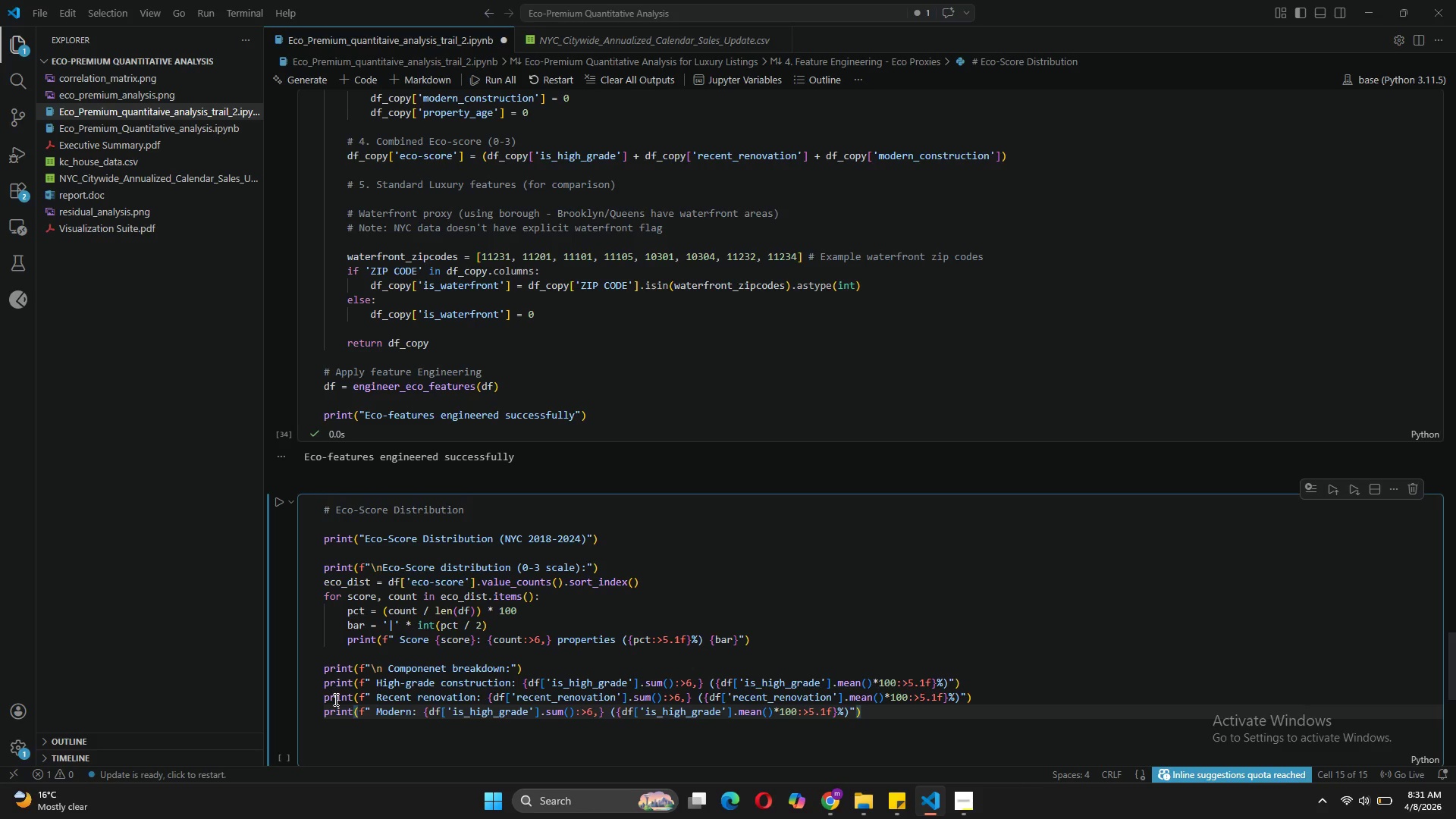 
wait(35.61)
 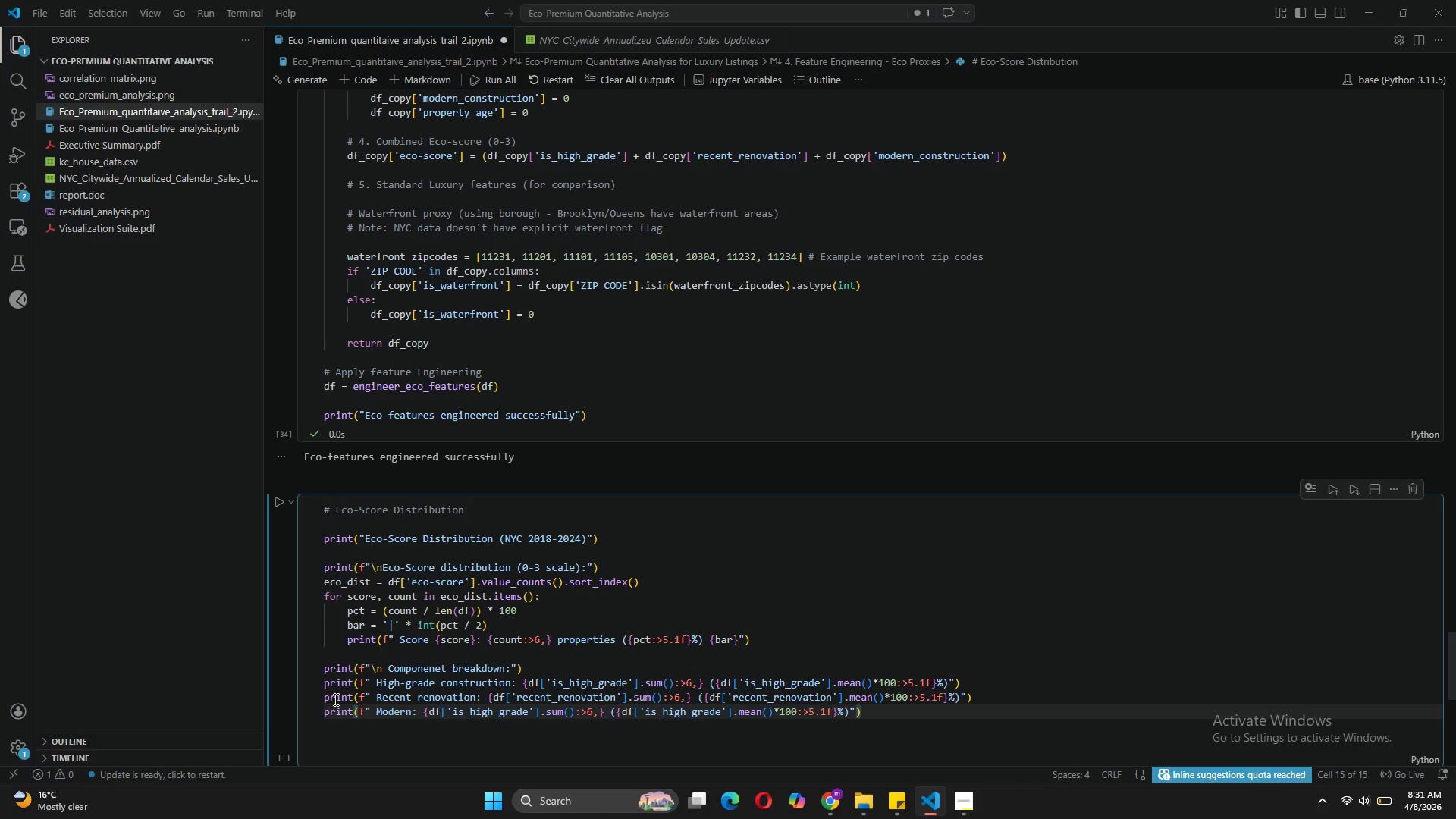 
type( construction)
 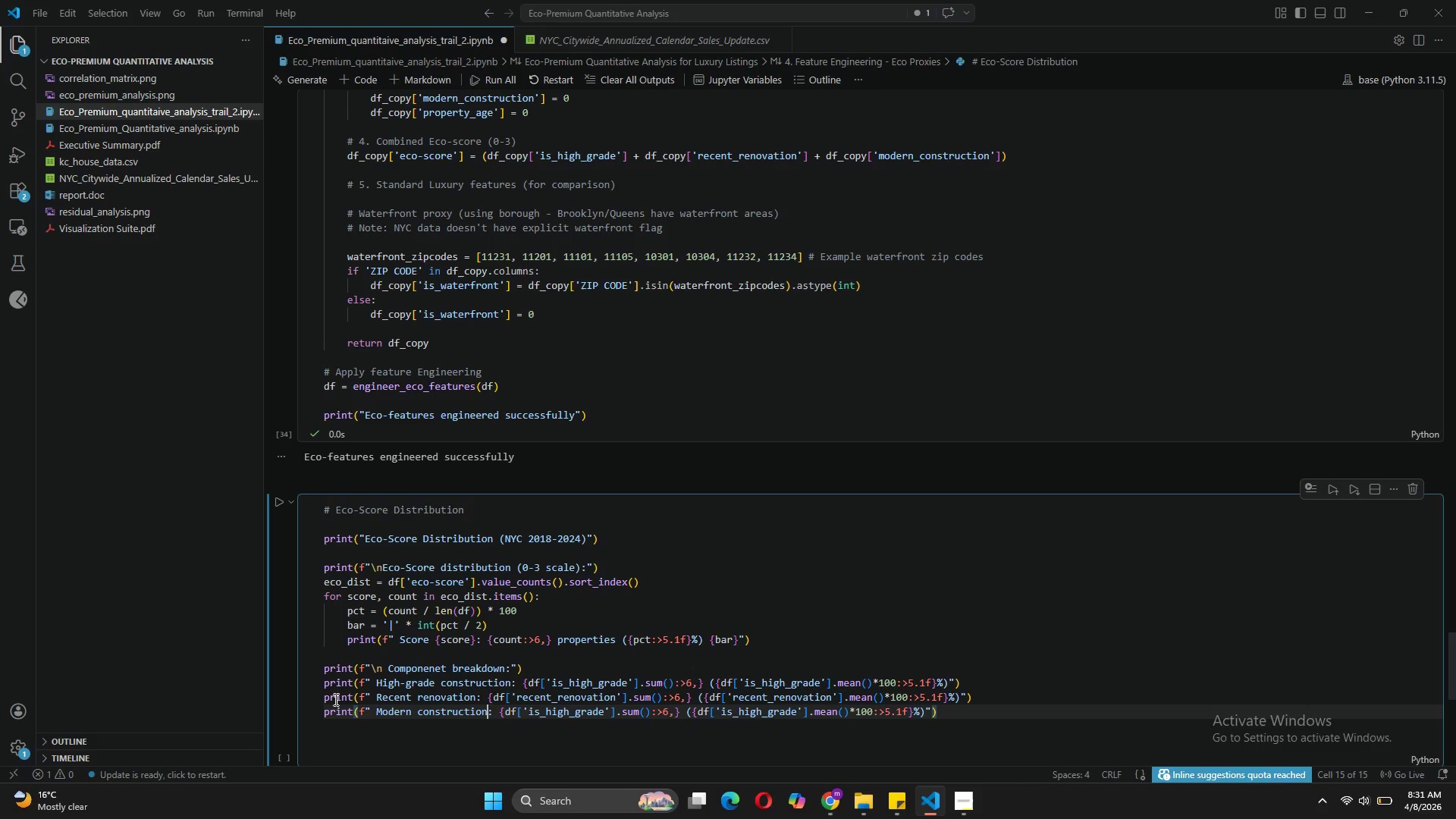 
wait(11.28)
 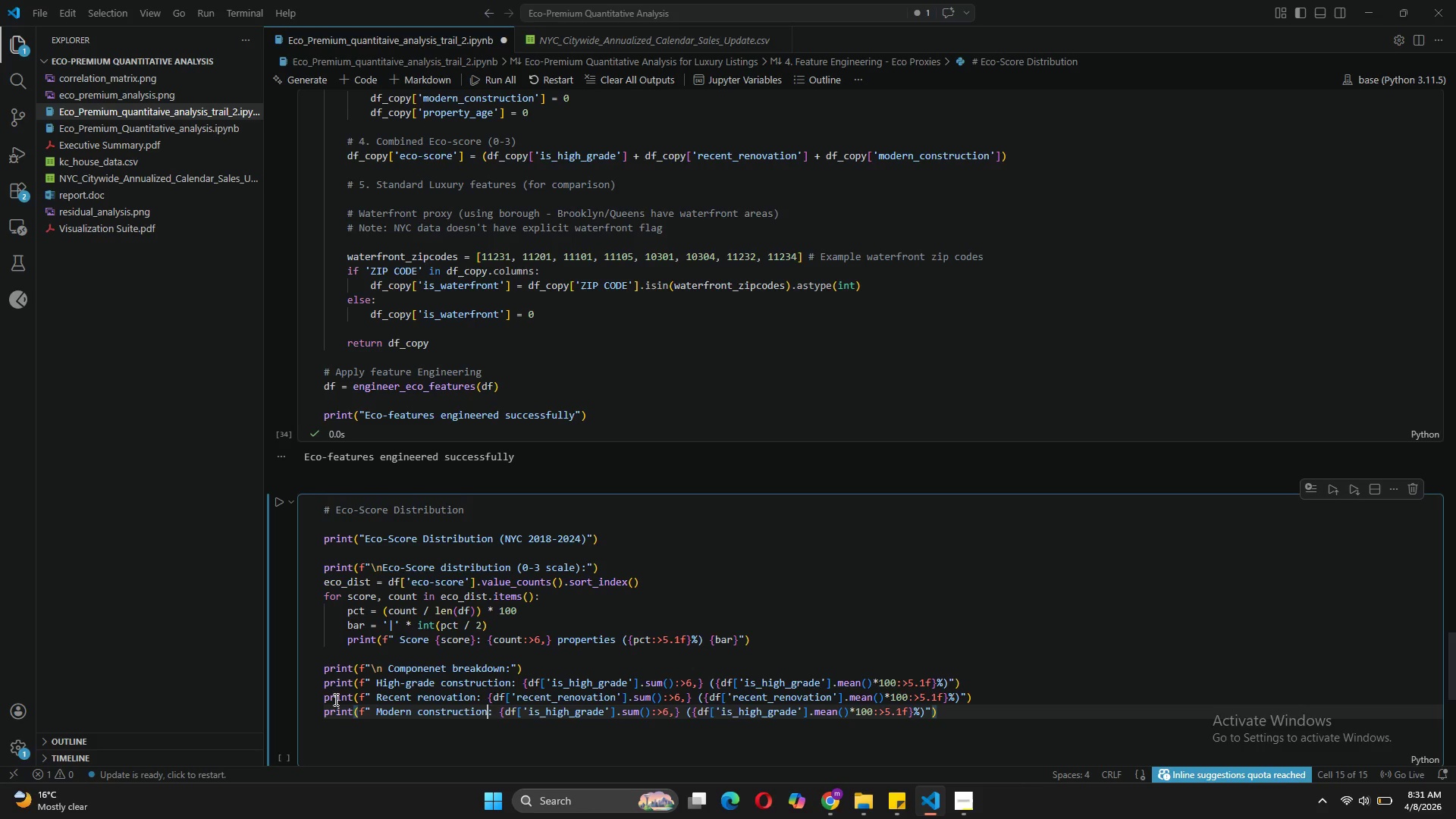 
left_click_drag(start_coordinate=[603, 709], to_coordinate=[529, 710])
 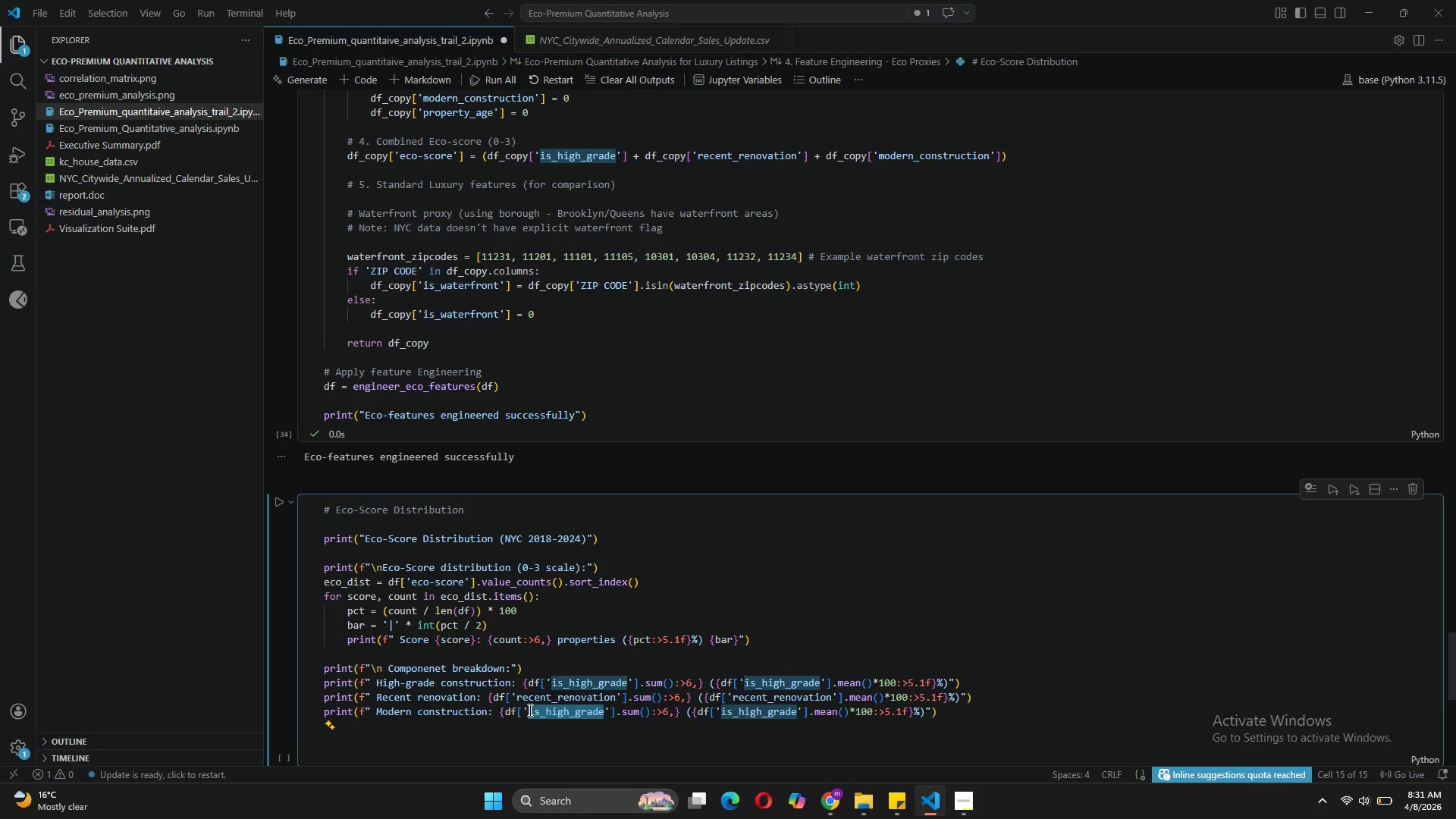 
type(modern)
 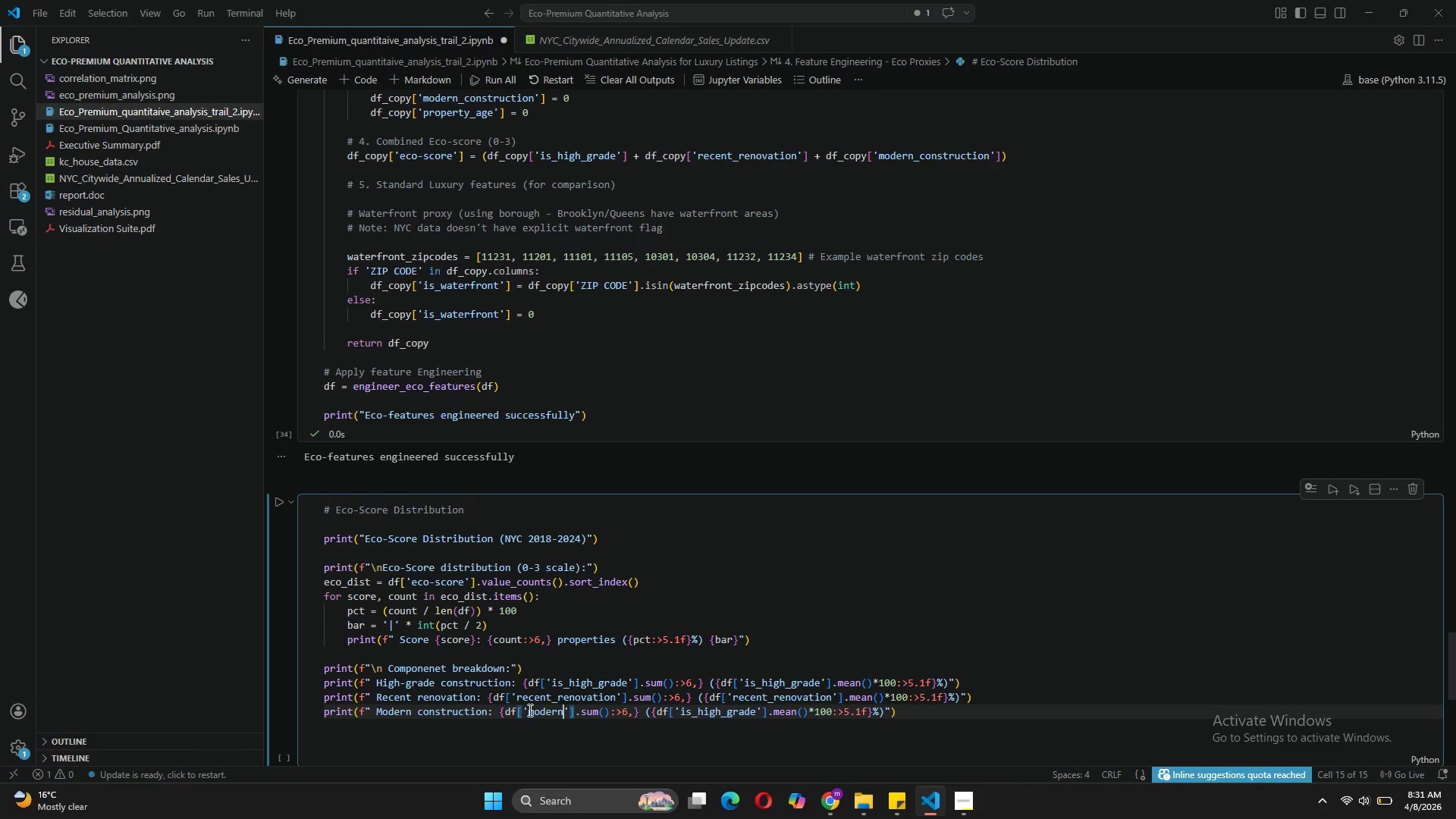 
type( )
key(Backspace)
type(_construction)
 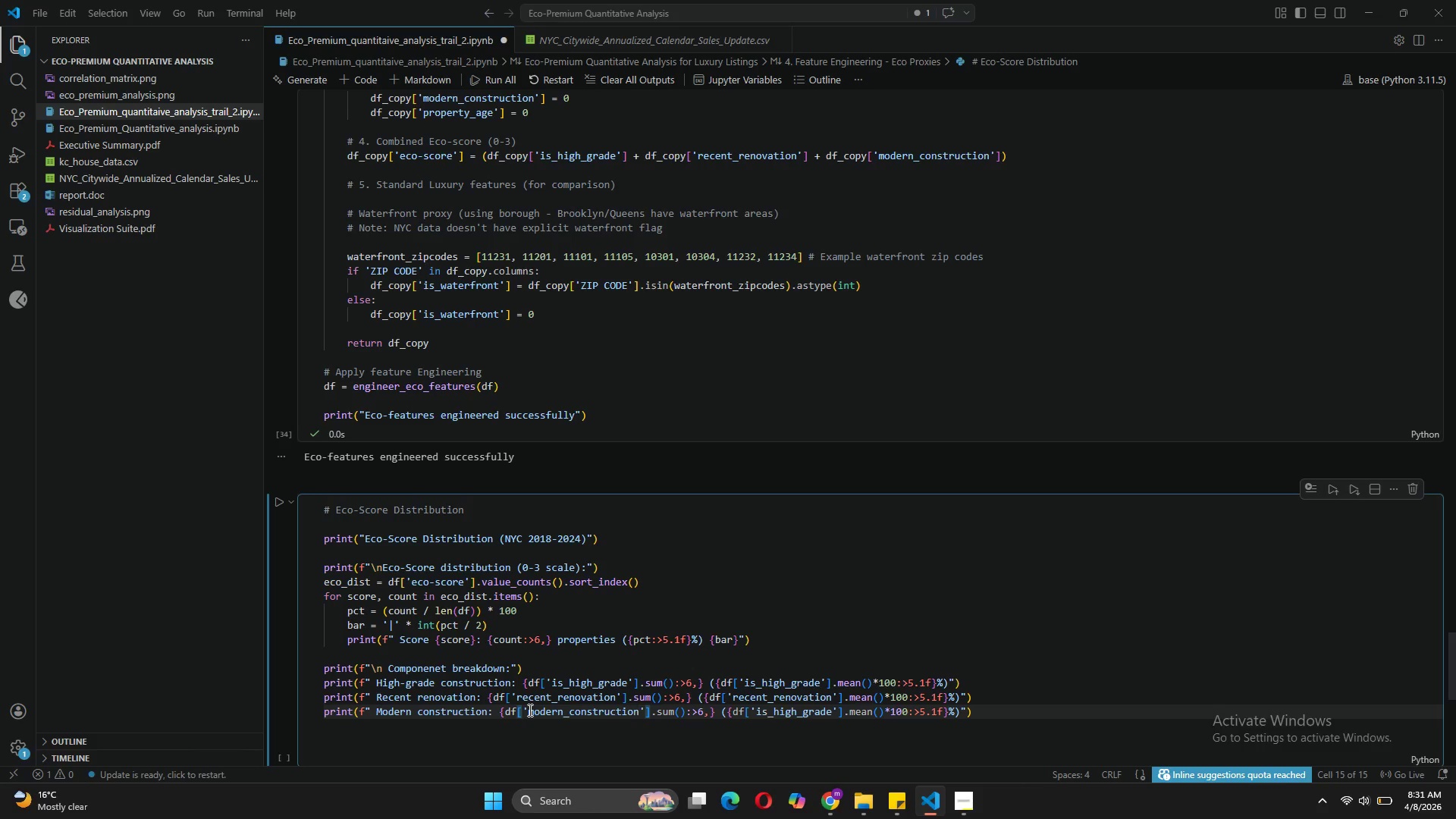 
wait(11.64)
 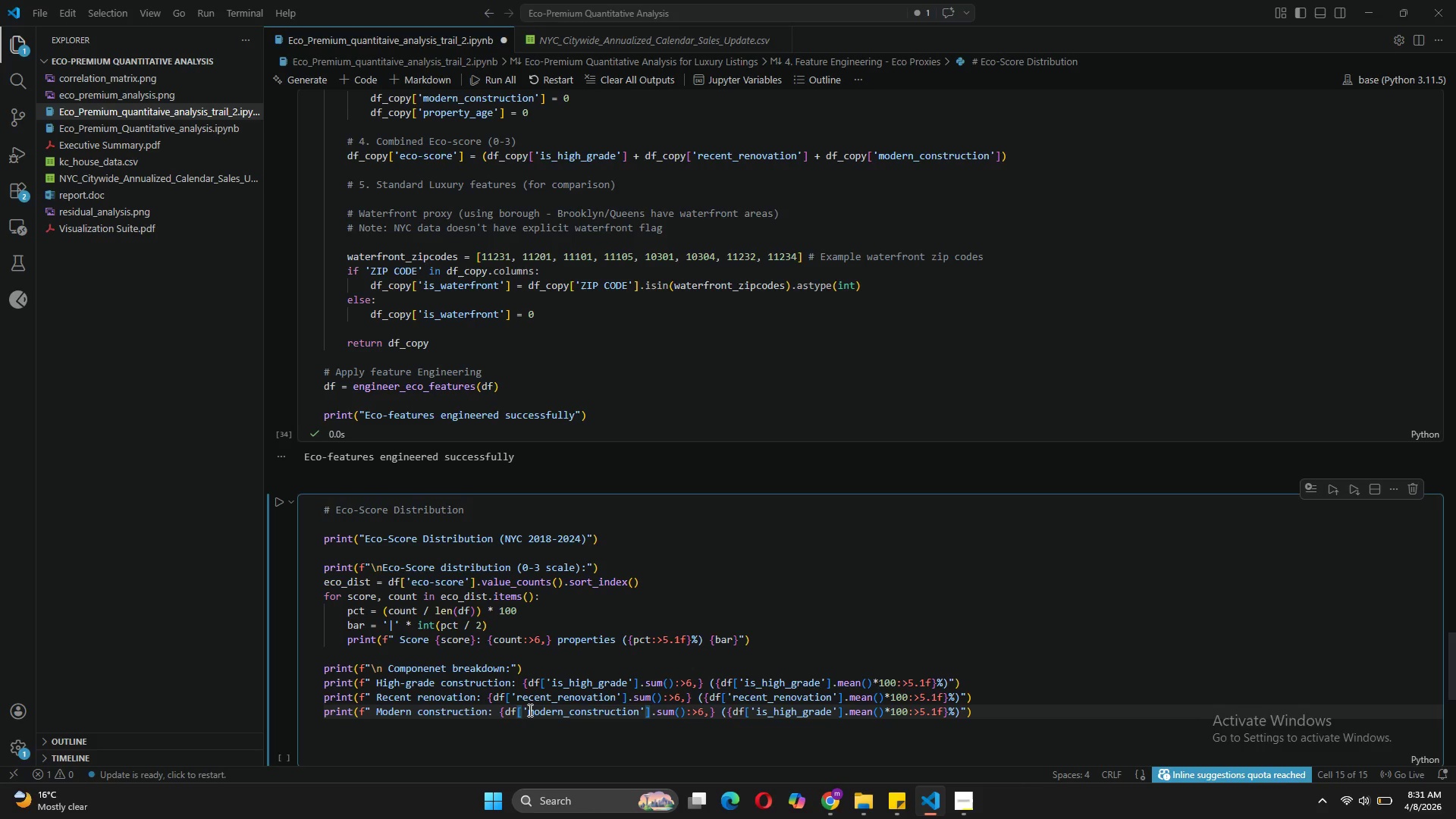 
left_click_drag(start_coordinate=[832, 709], to_coordinate=[758, 711])
 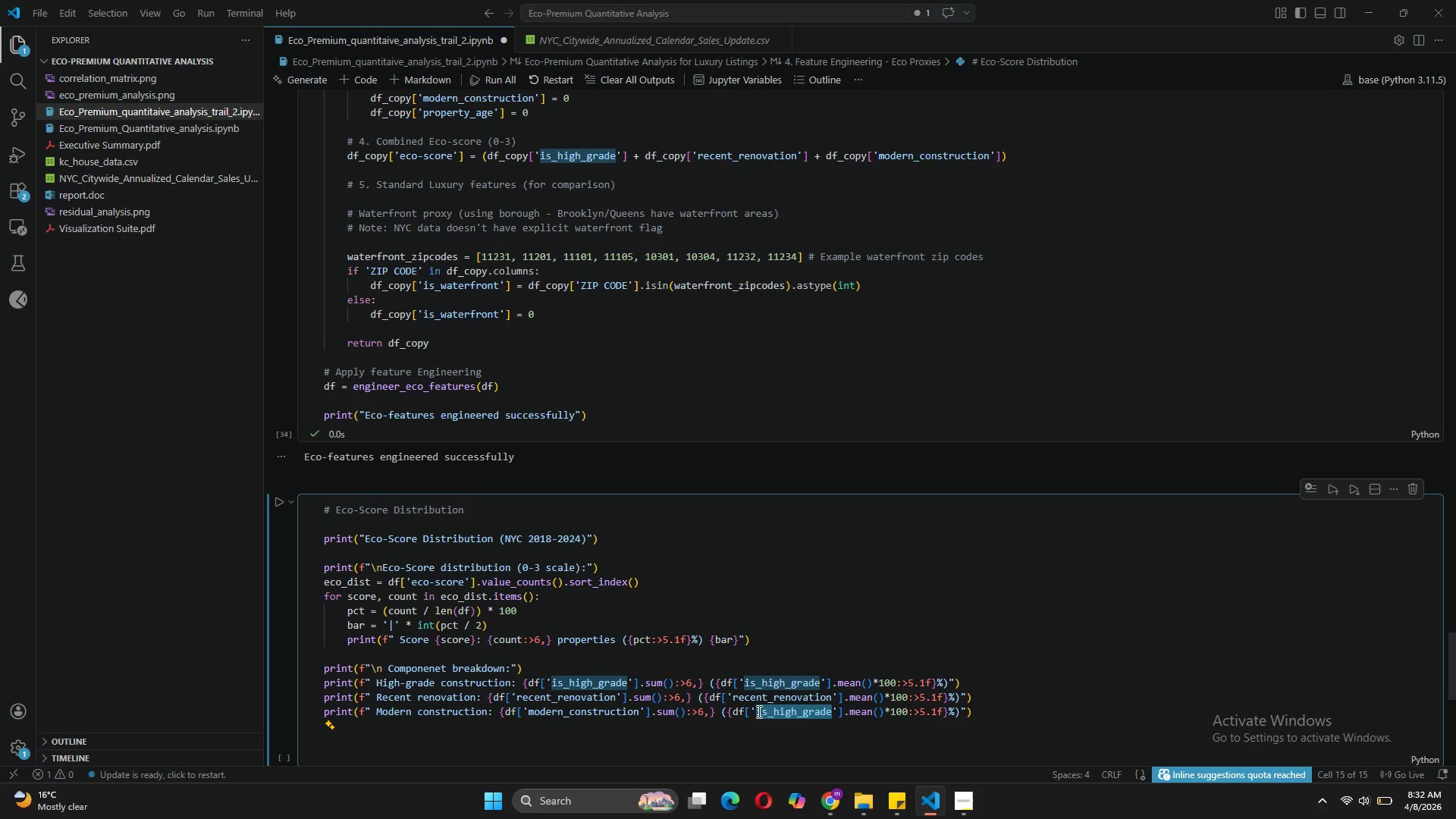 
type(_)
key(Backspace)
type(moder_consr)
key(Backspace)
type(truction)
 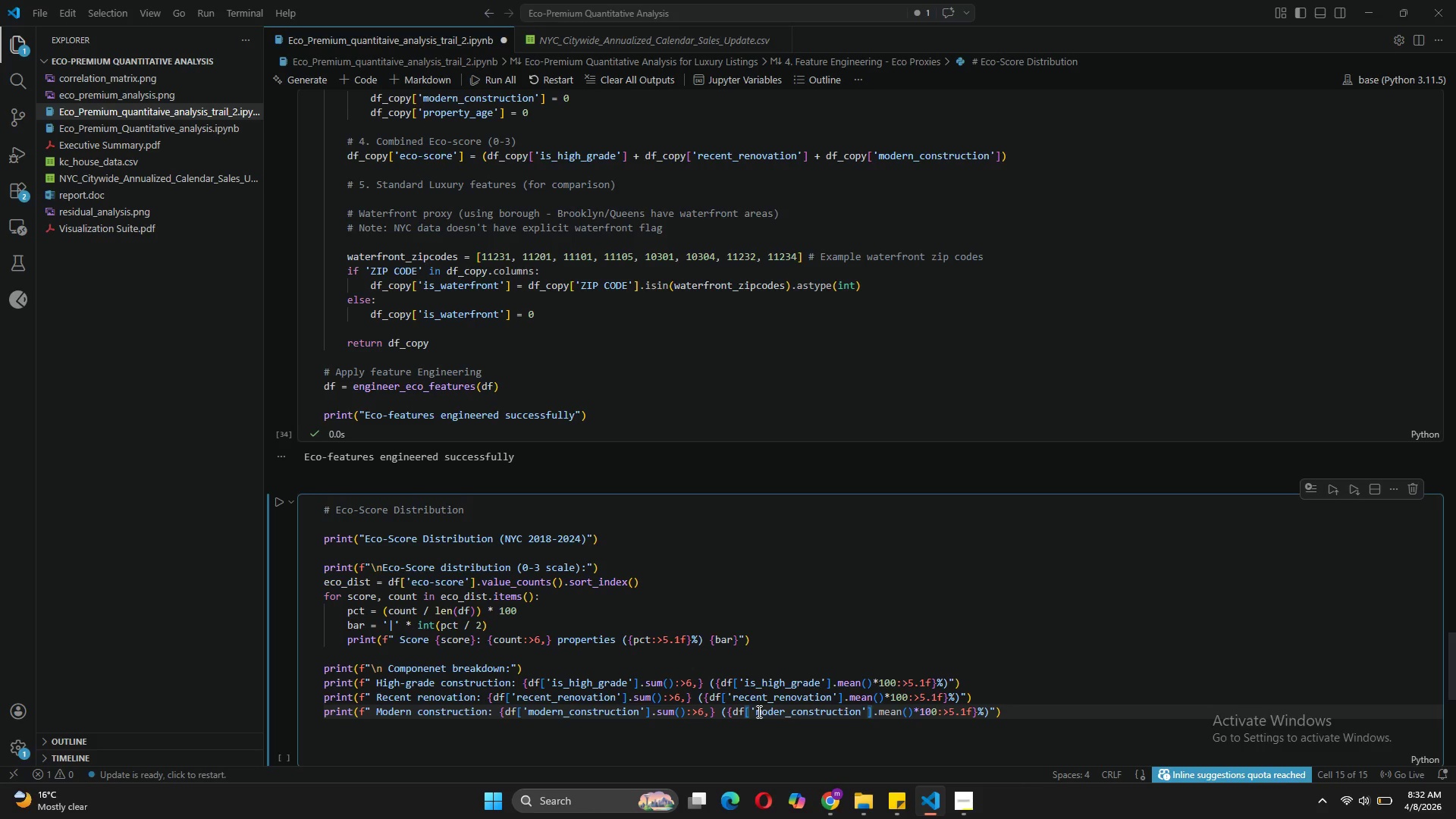 
wait(8.5)
 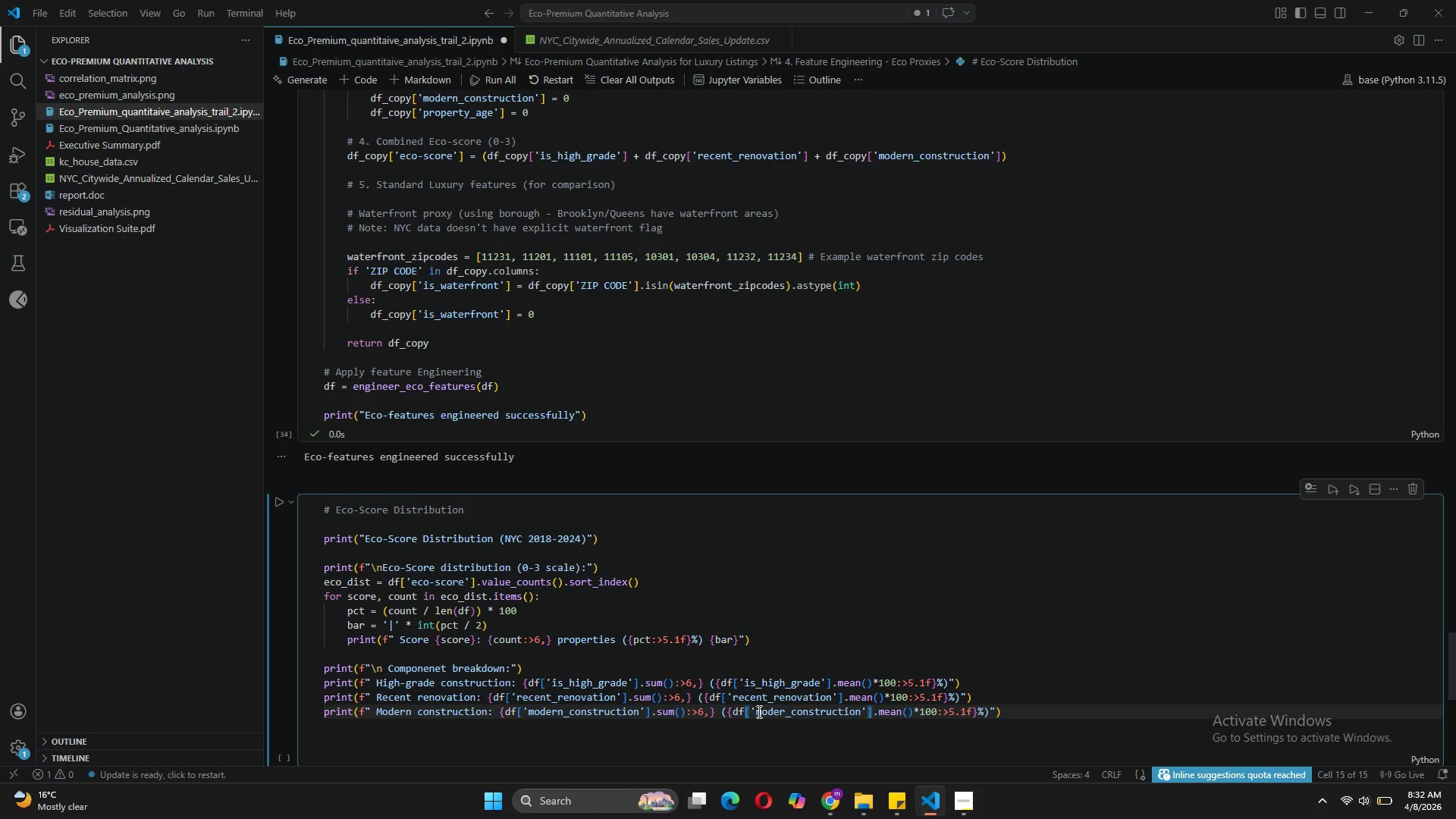 
left_click([982, 733])
 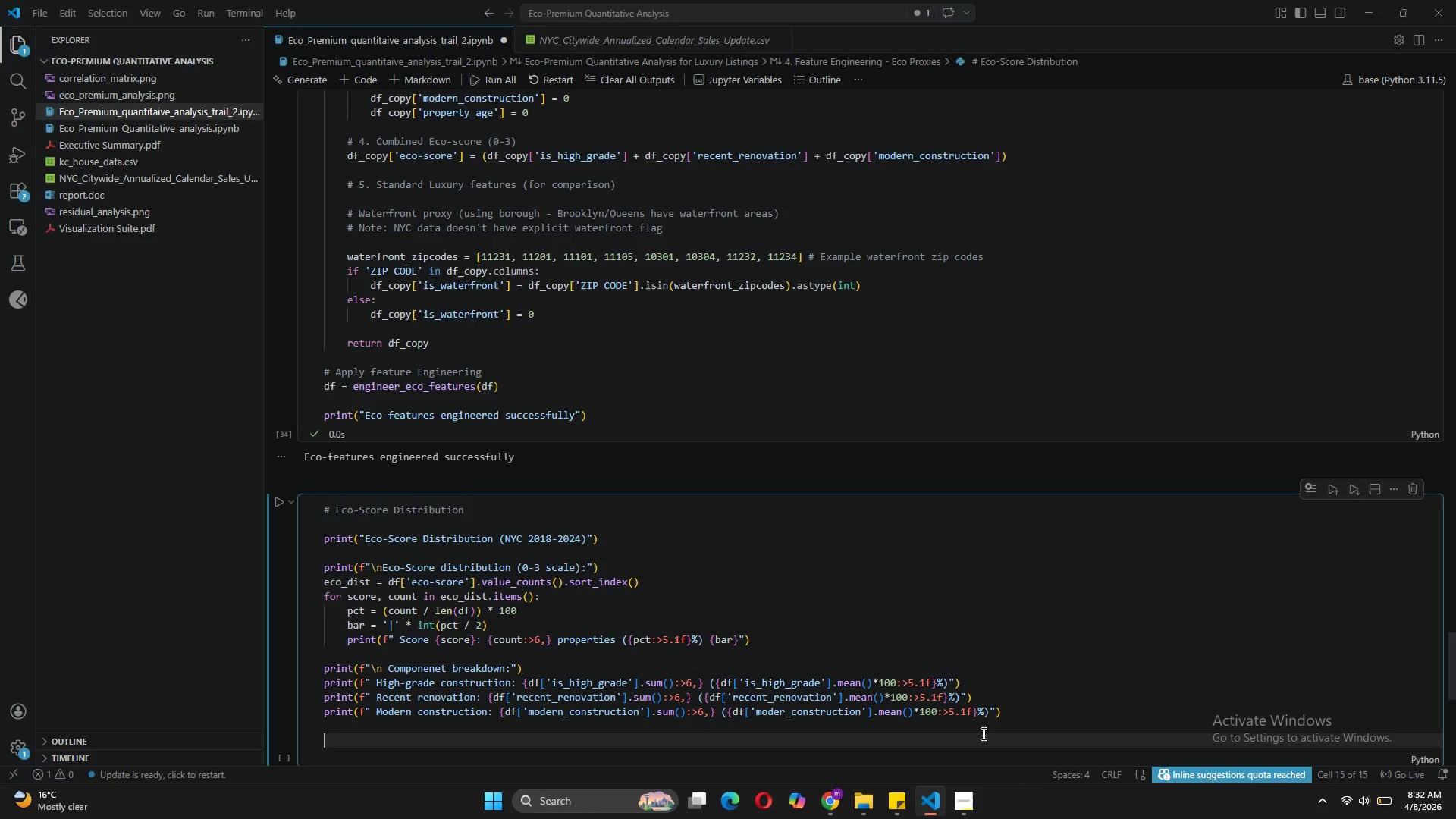 
wait(7.08)
 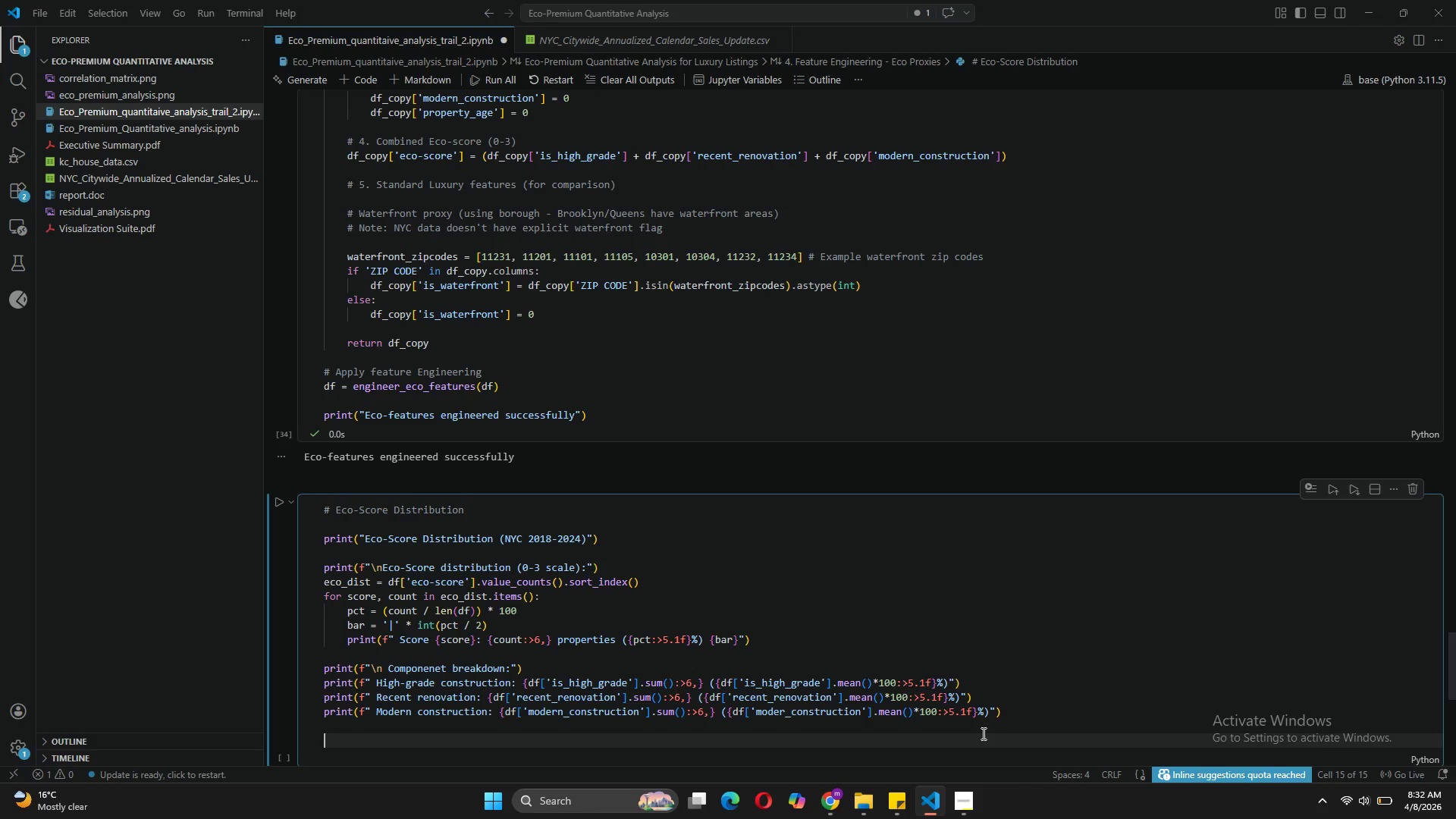 
key(Backspace)
 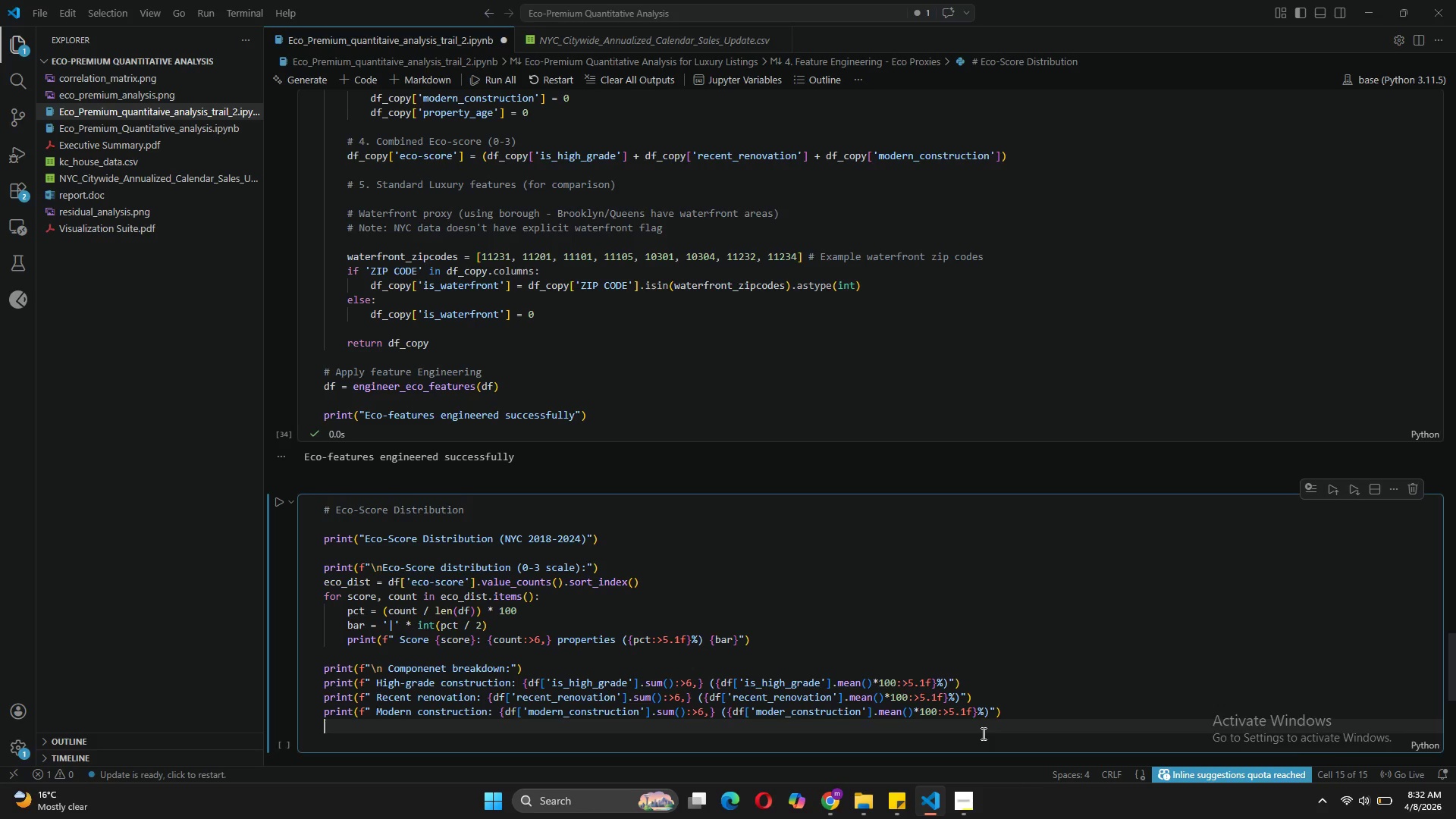 
key(Backspace)
 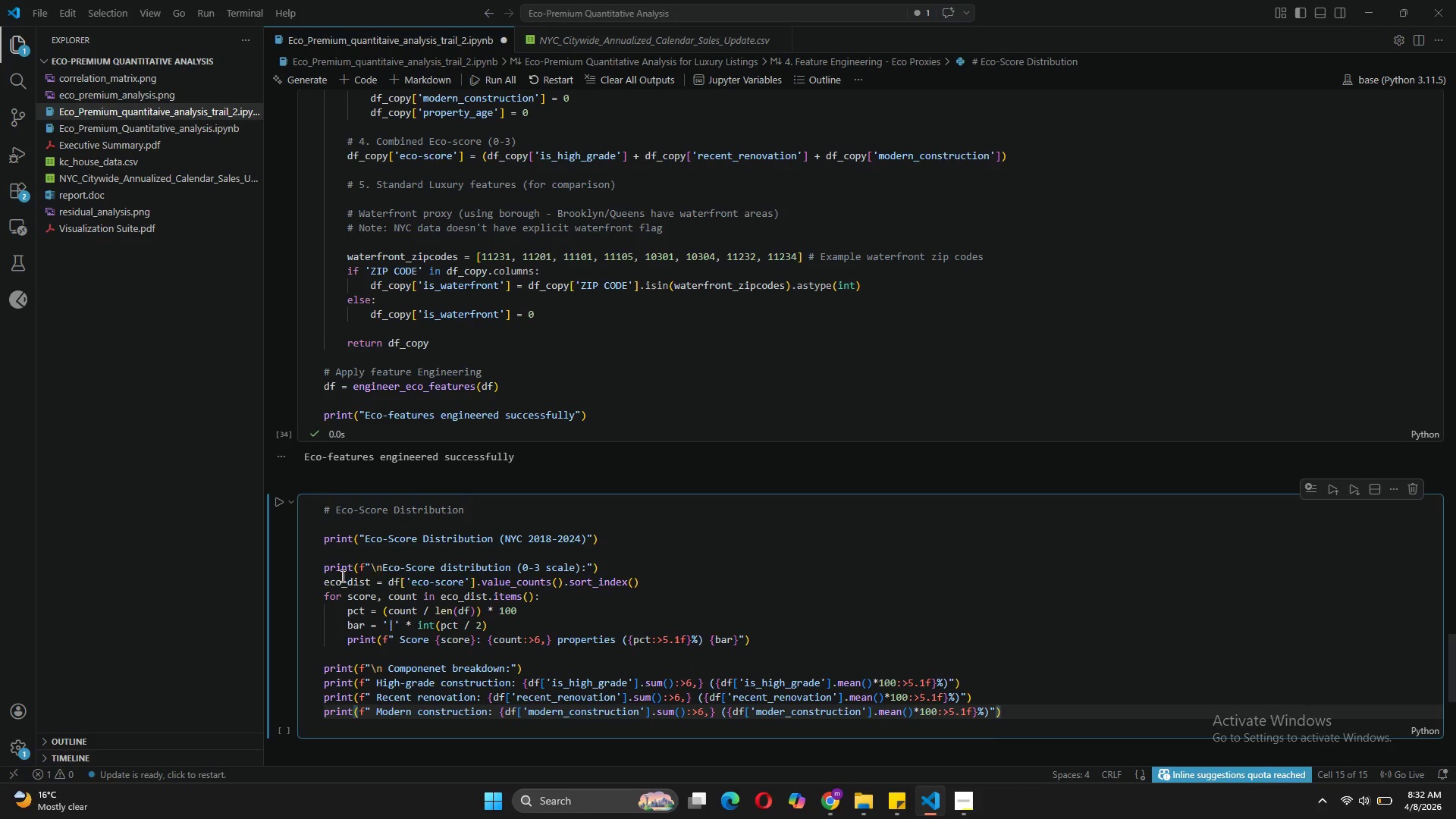 
left_click([278, 509])
 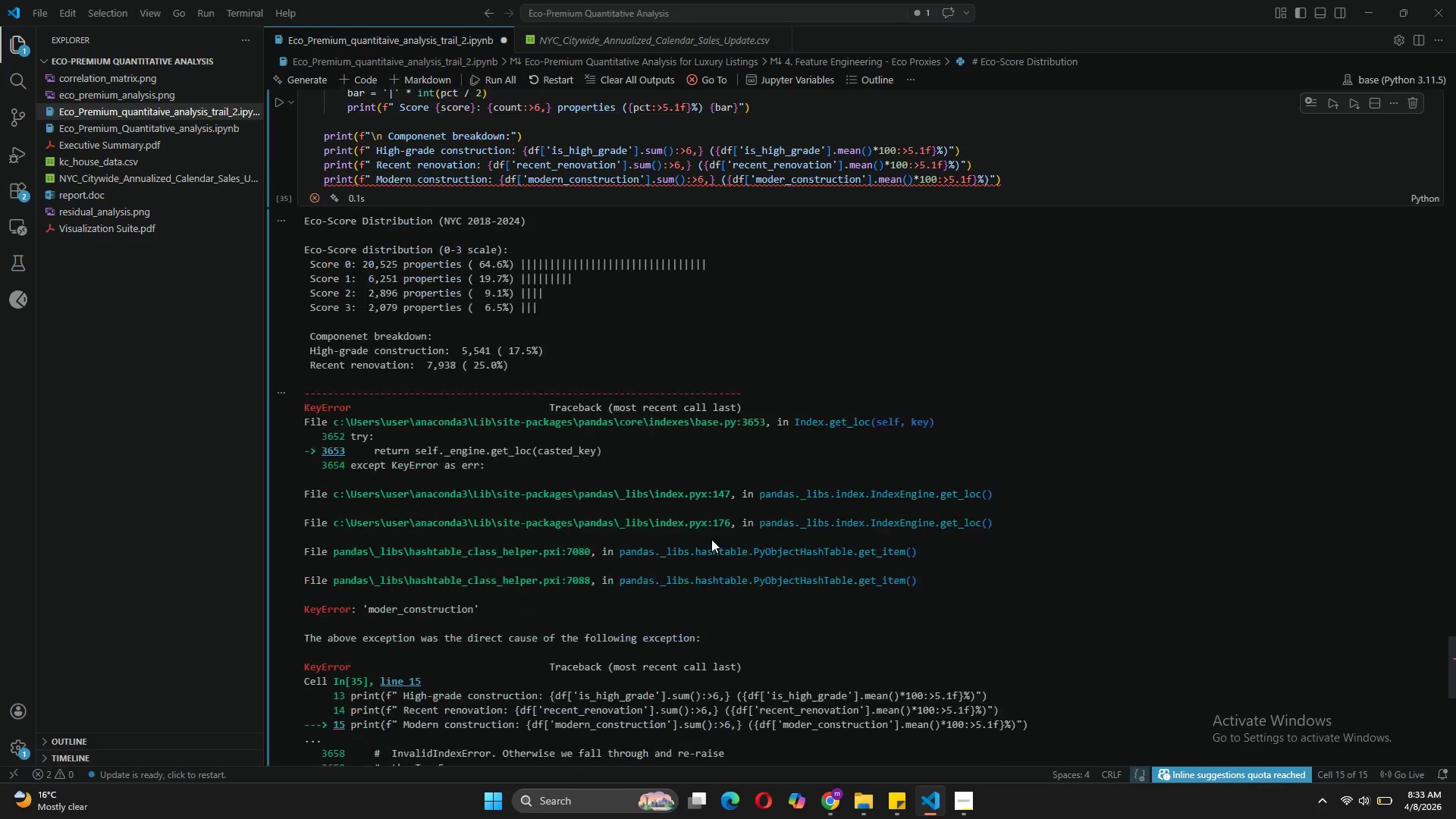 
wait(53.61)
 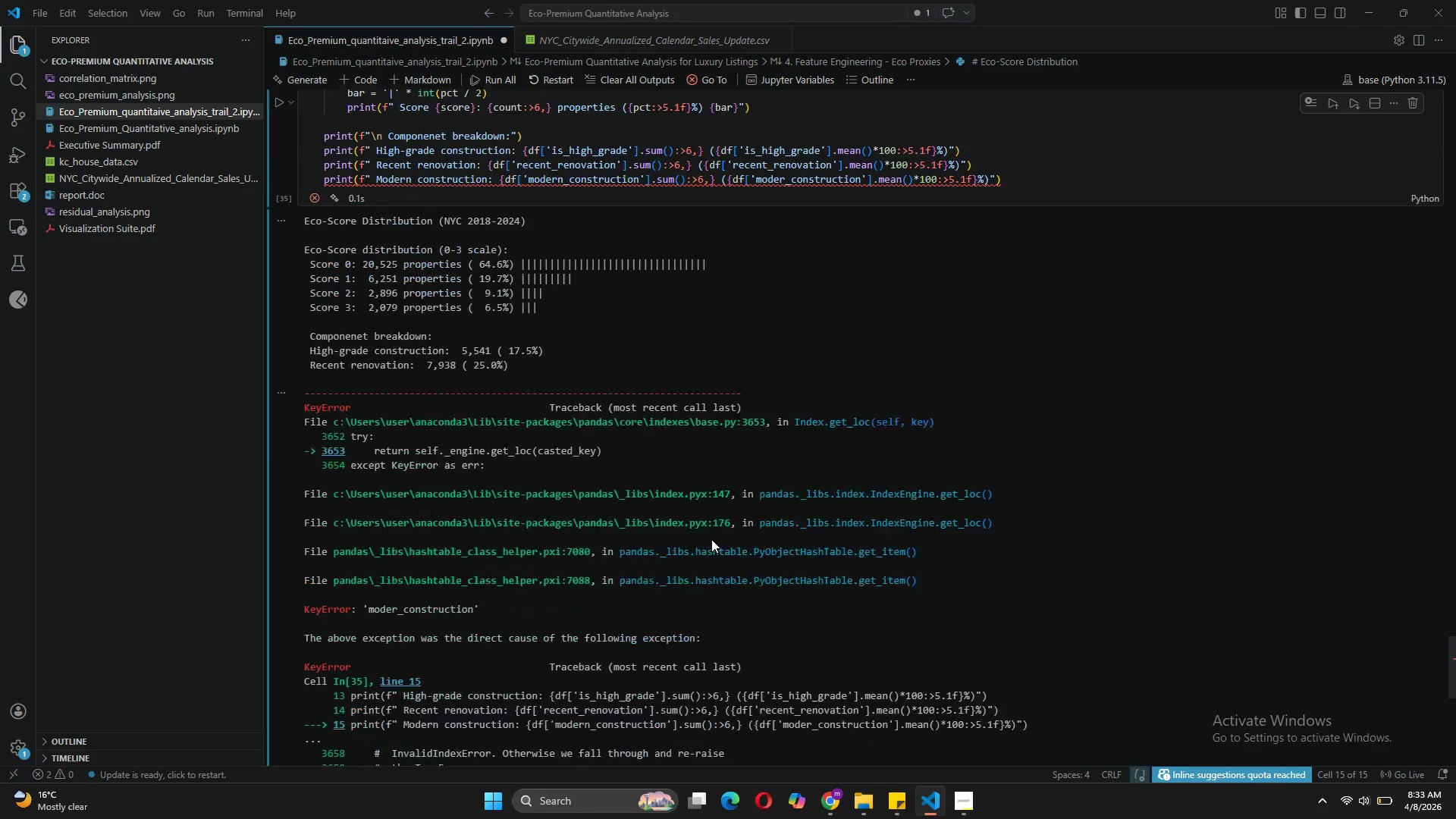 
left_click([784, 230])
 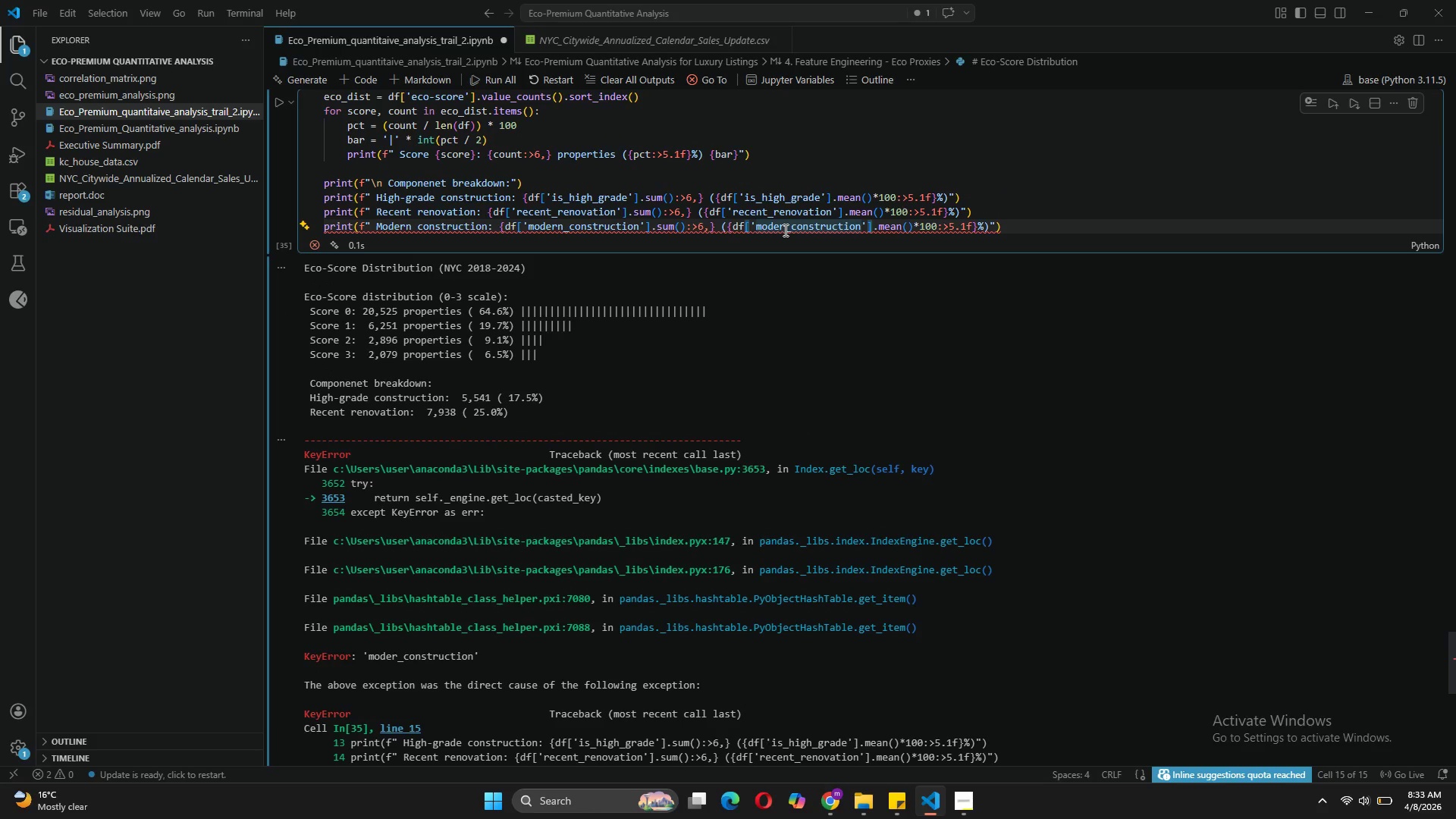 
key(N)
 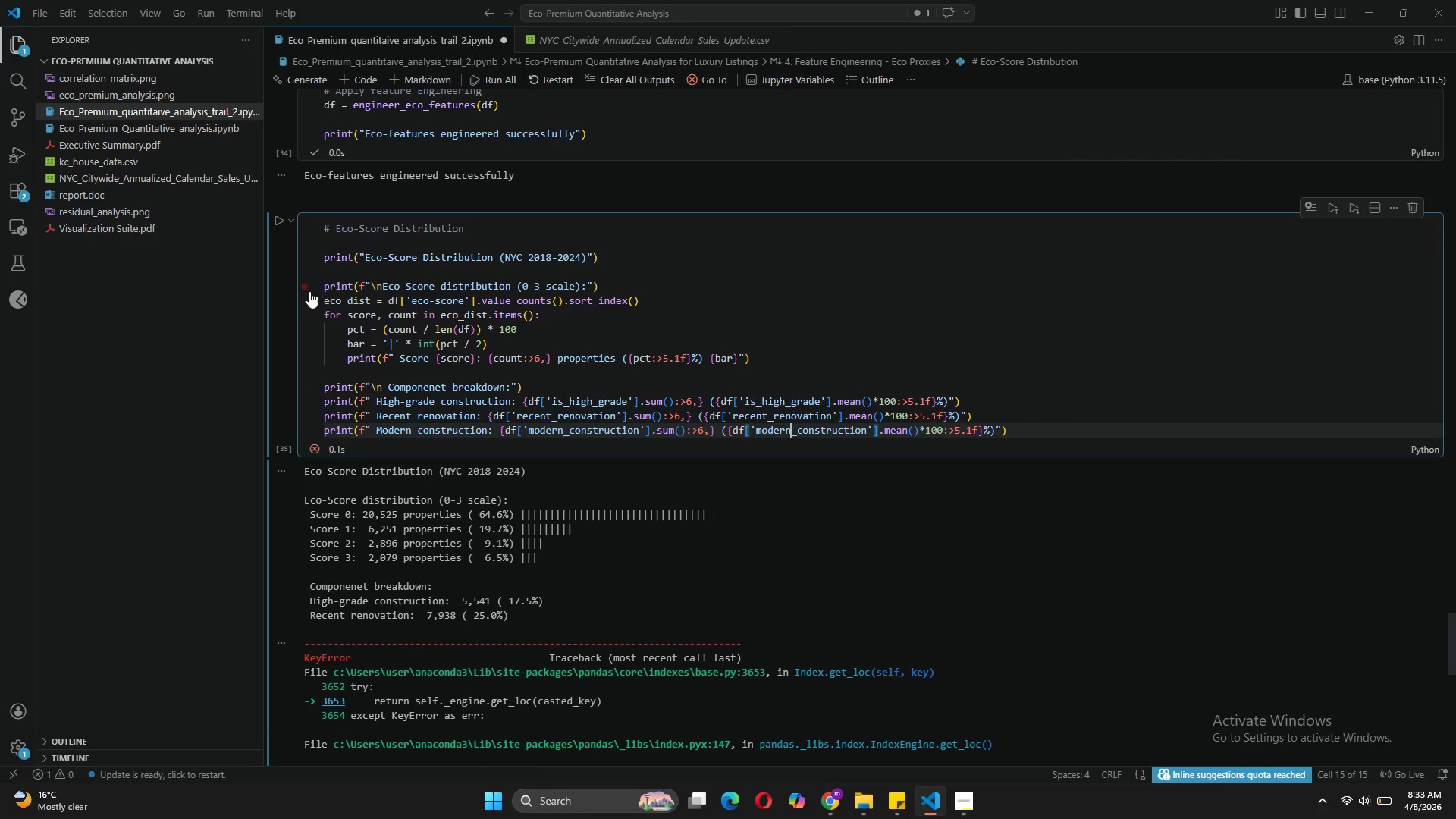 
wait(8.31)
 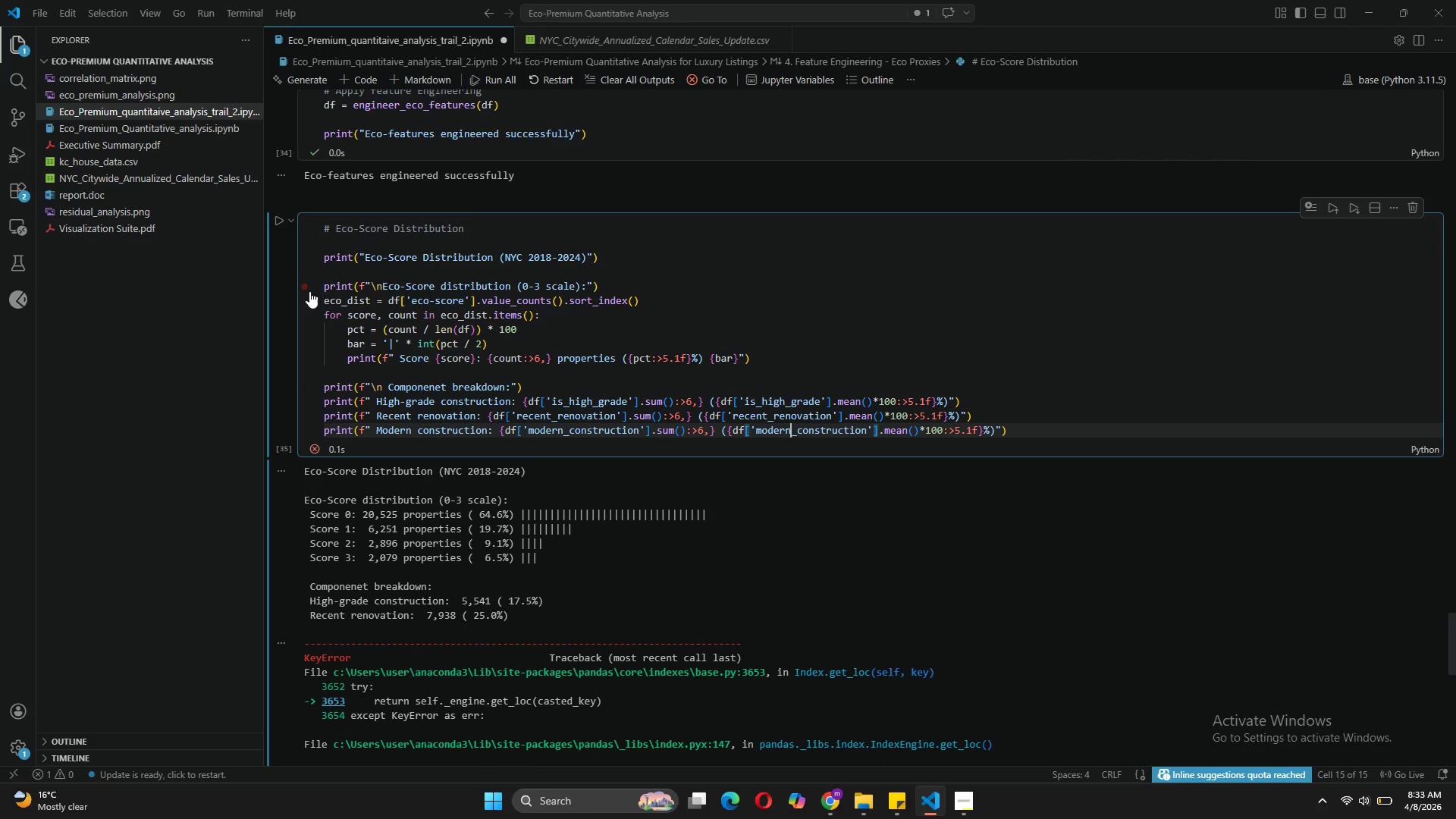 
left_click([277, 227])
 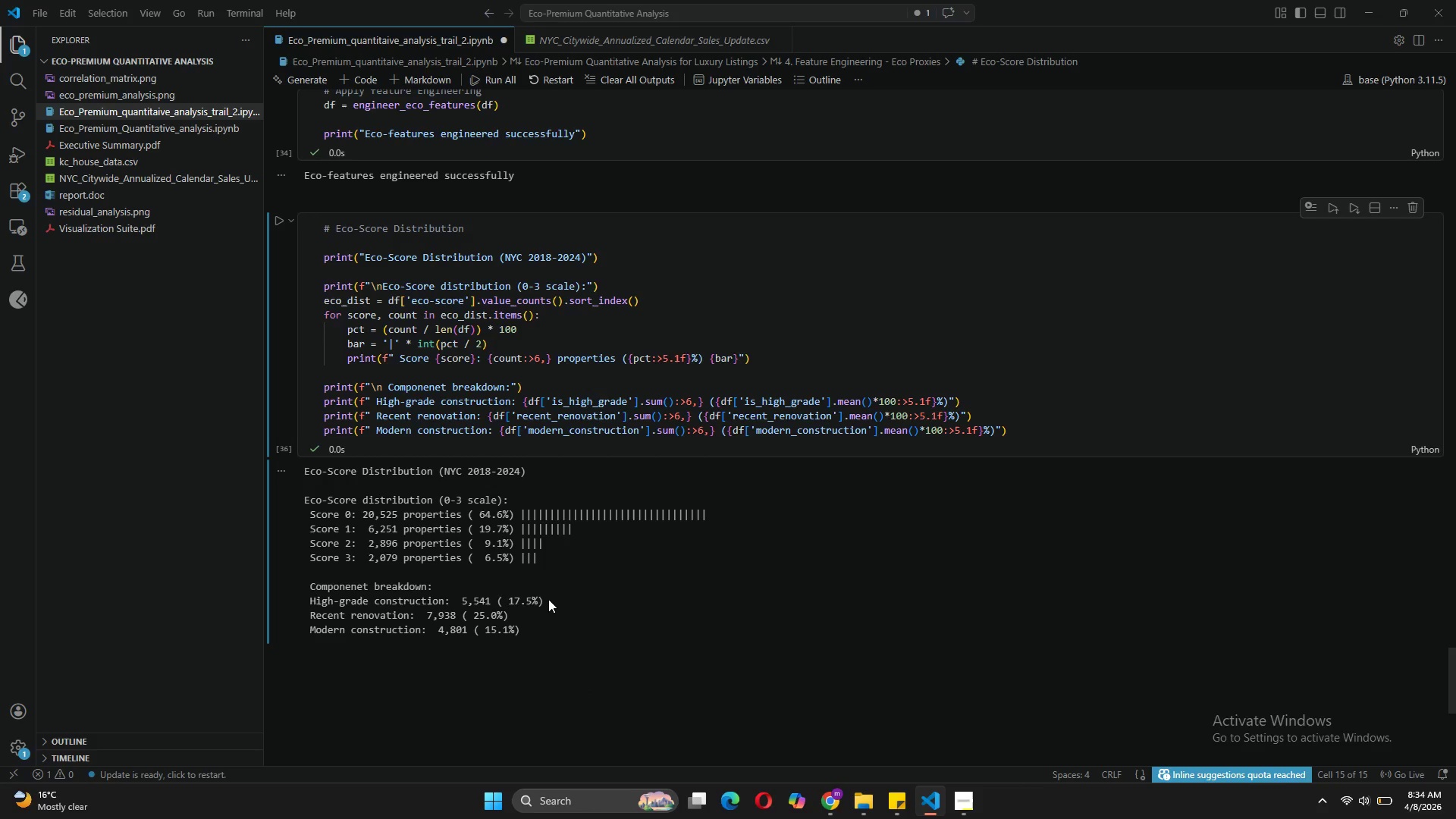 
wait(27.11)
 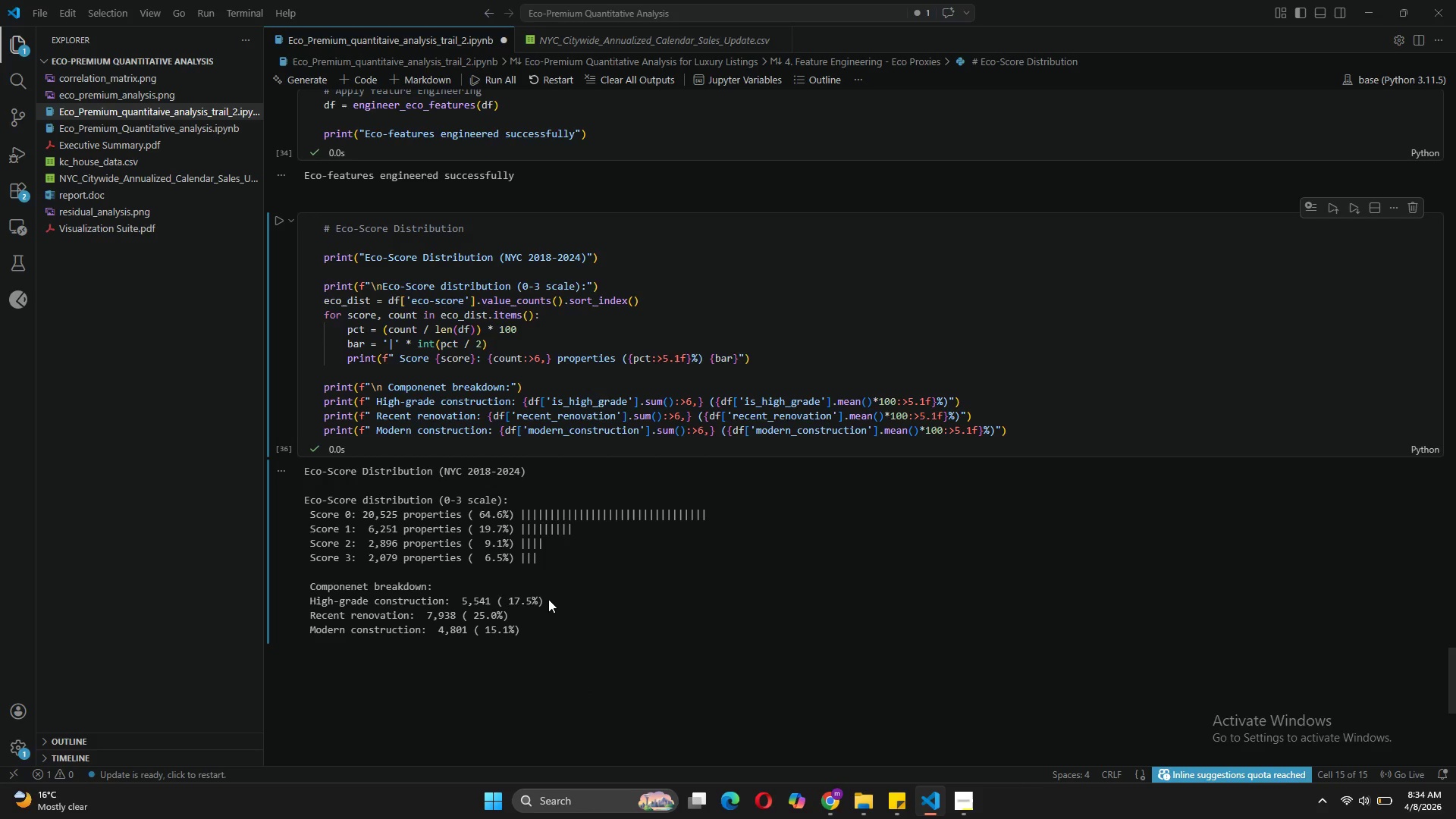 
left_click([365, 83])
 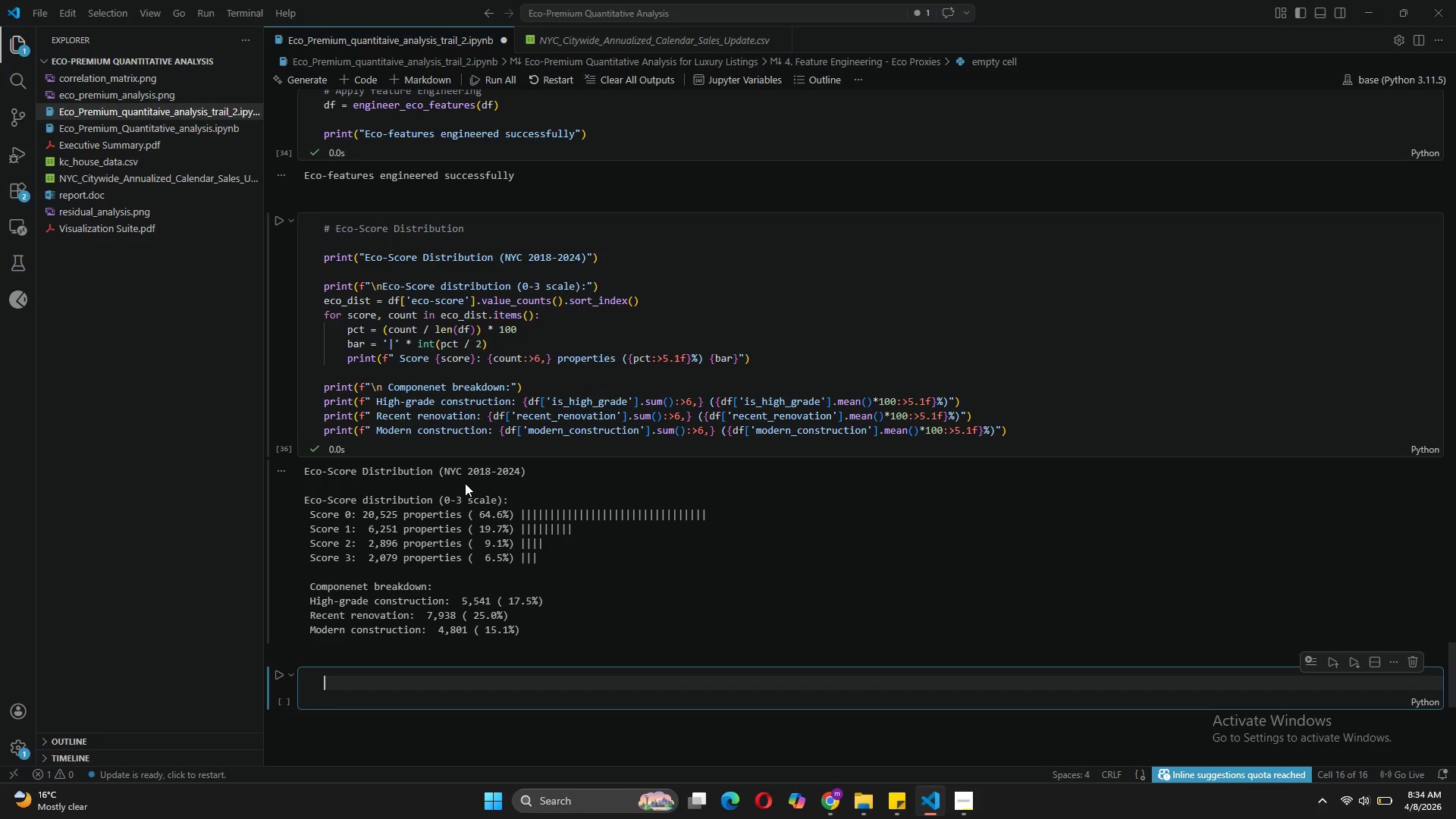 
type(# 9. Inflation S)
key(Backspace)
type(Aduj)
key(Backspace)
key(Backspace)
type(justment (All prices to 2025)
 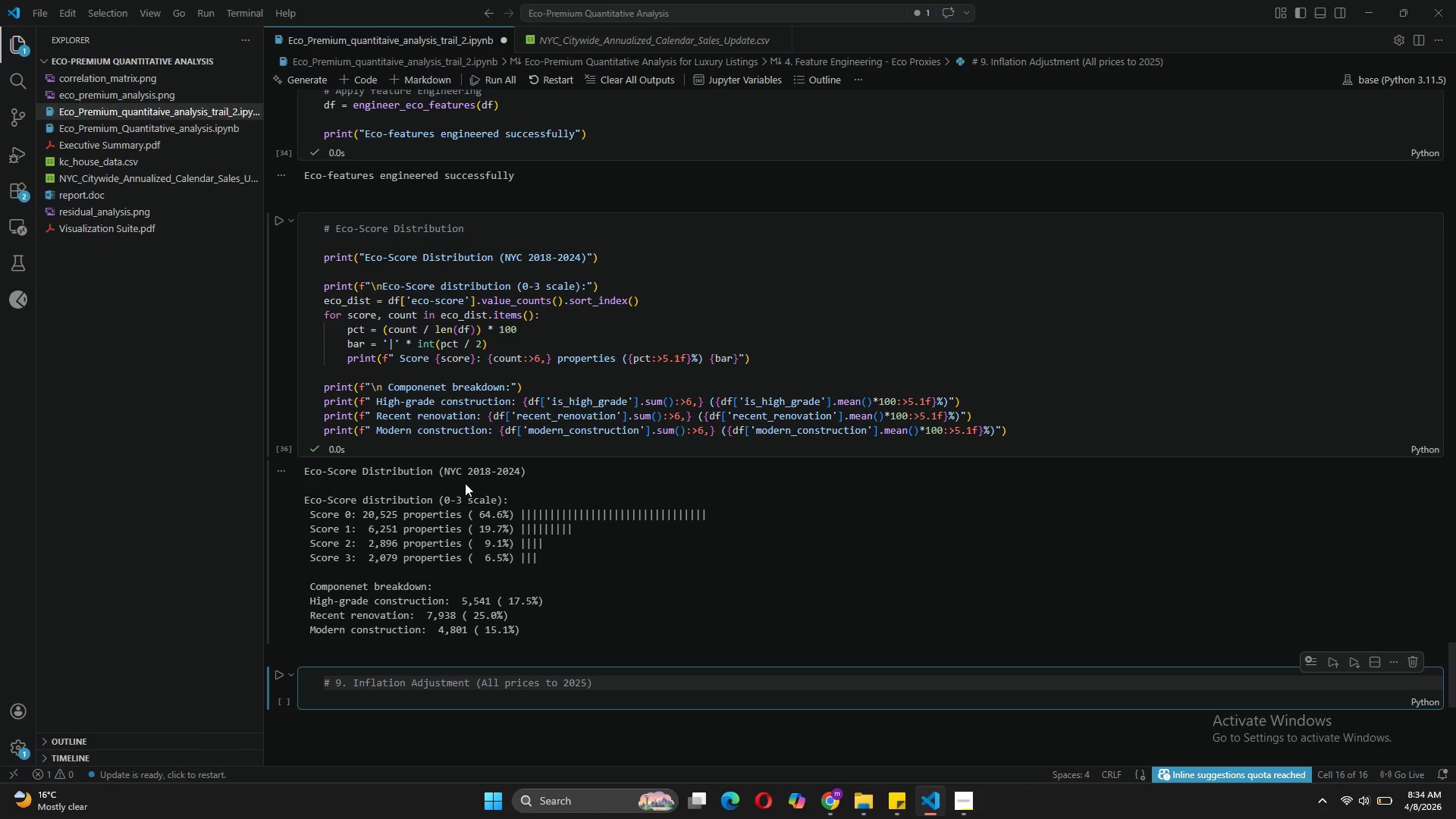 
wait(6.7)
 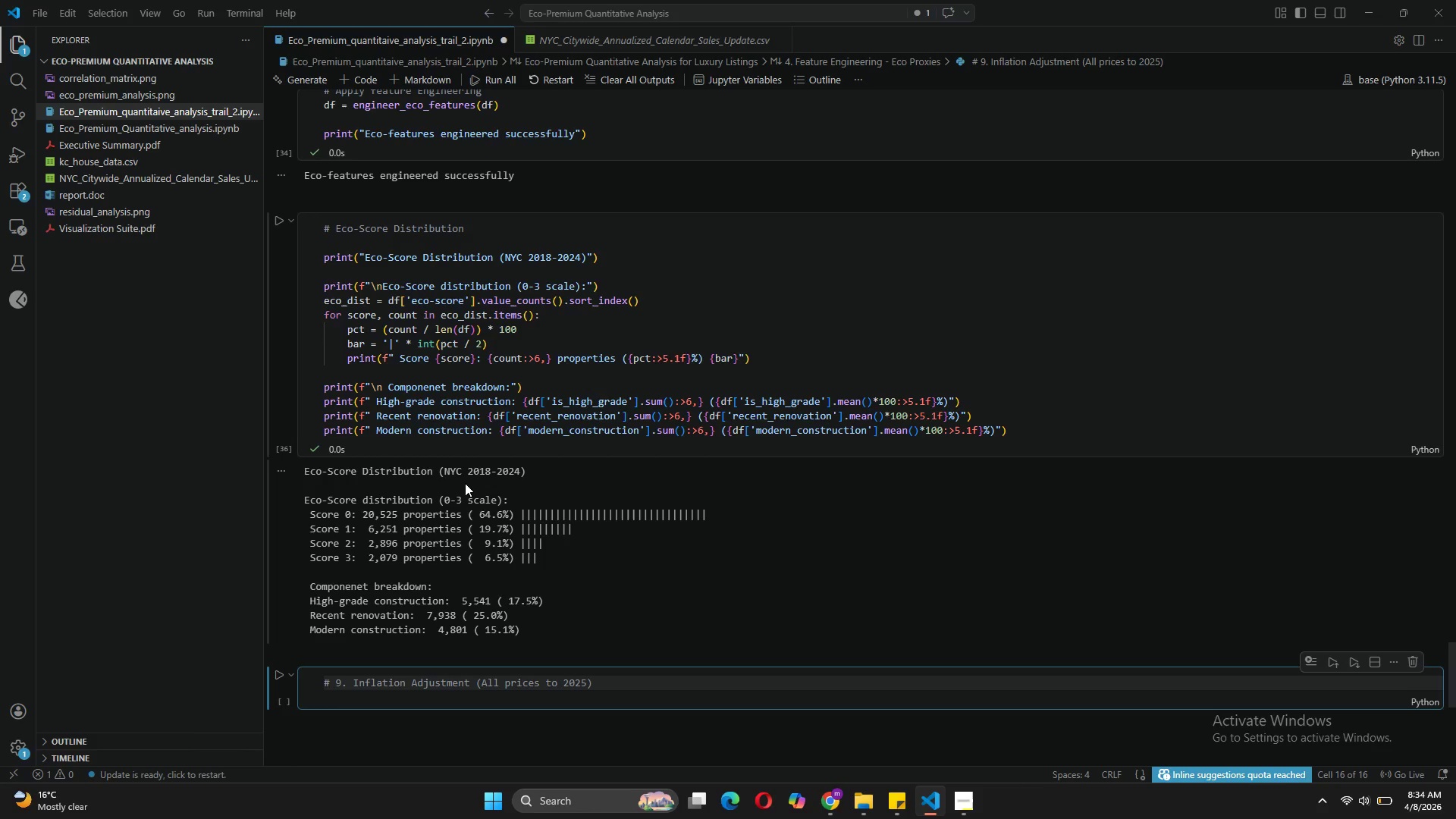 
left_click([604, 680])
 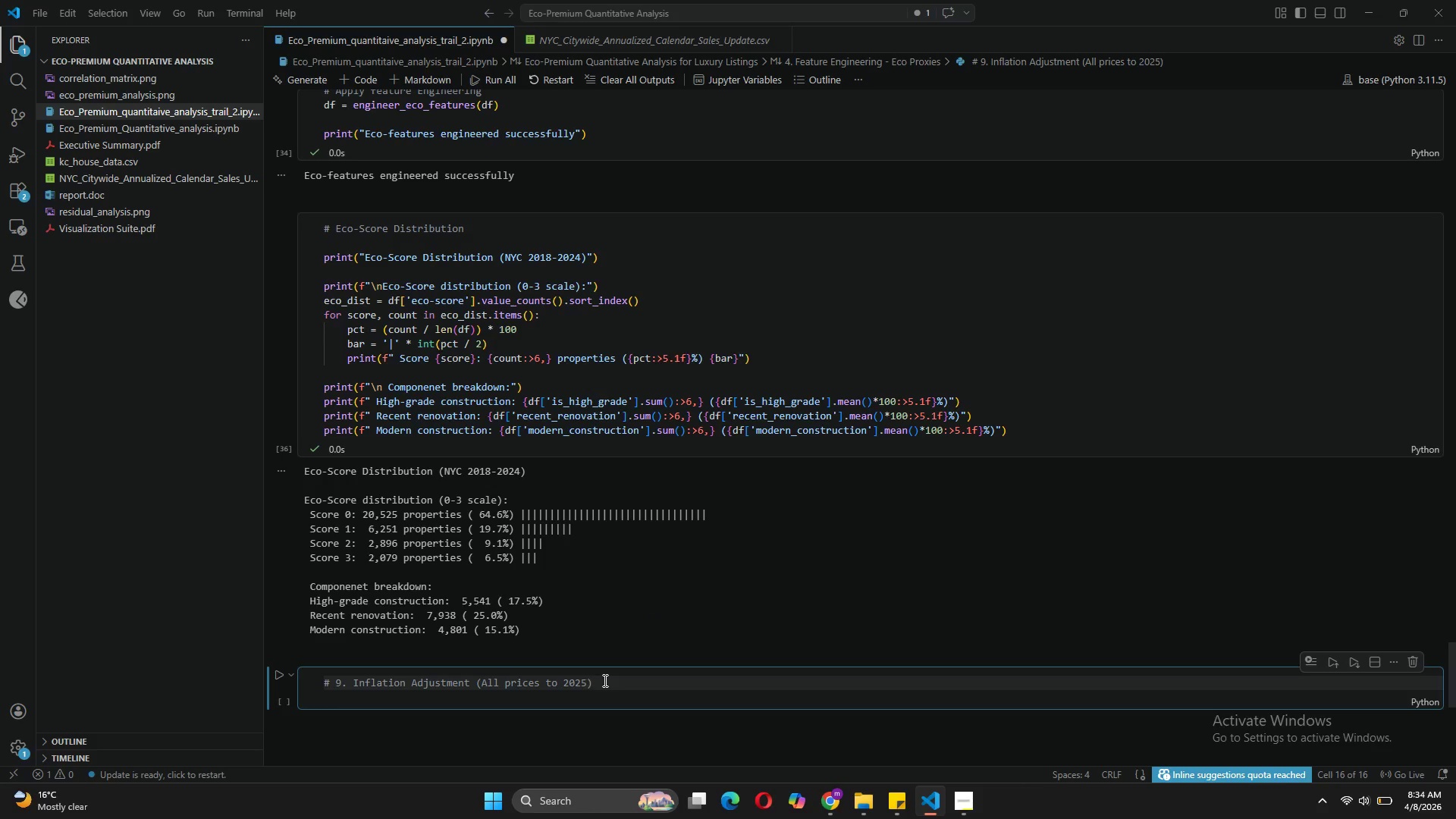 
key(Enter)
 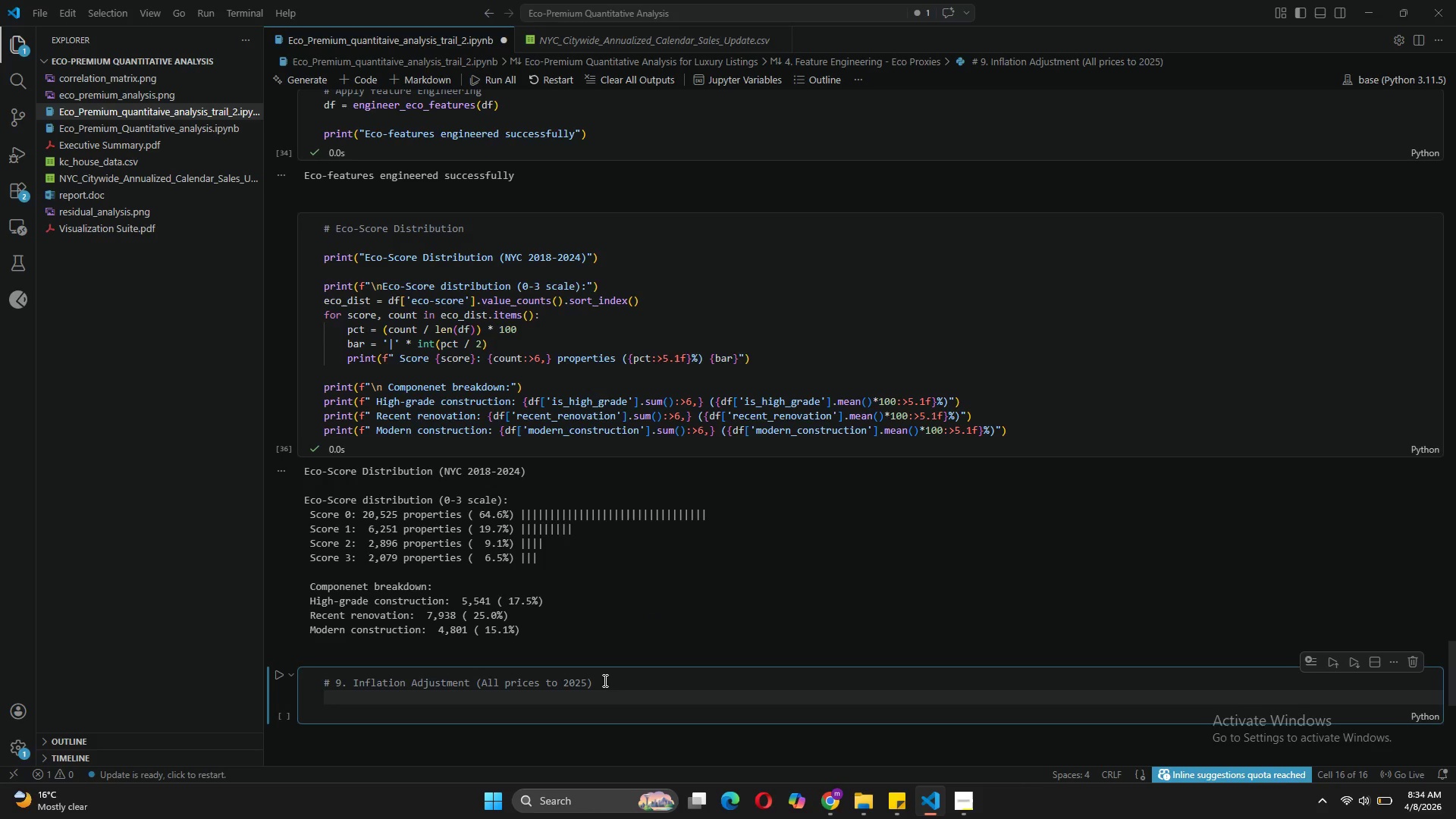 
key(Enter)
 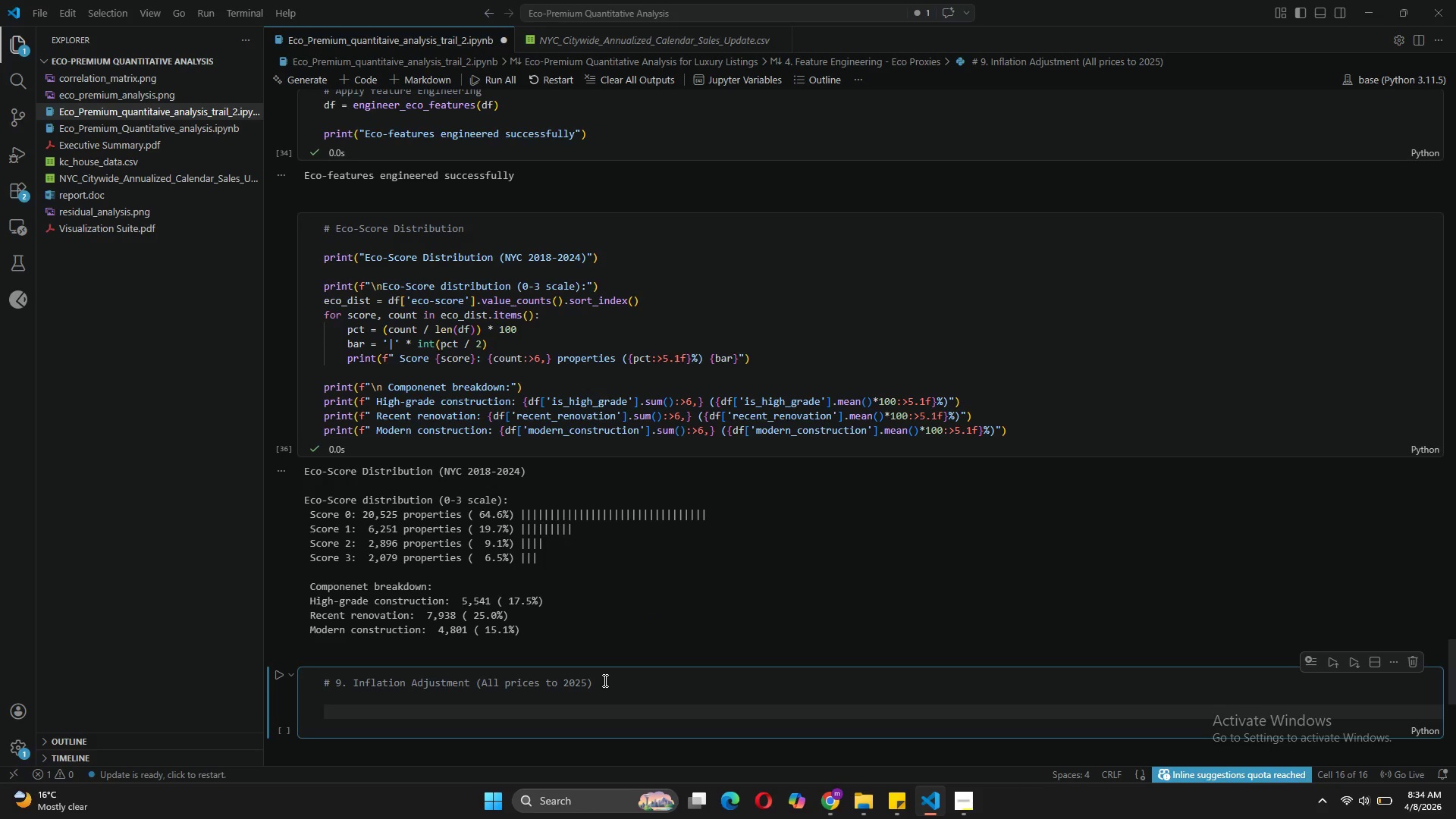 
type(# CPI-)
 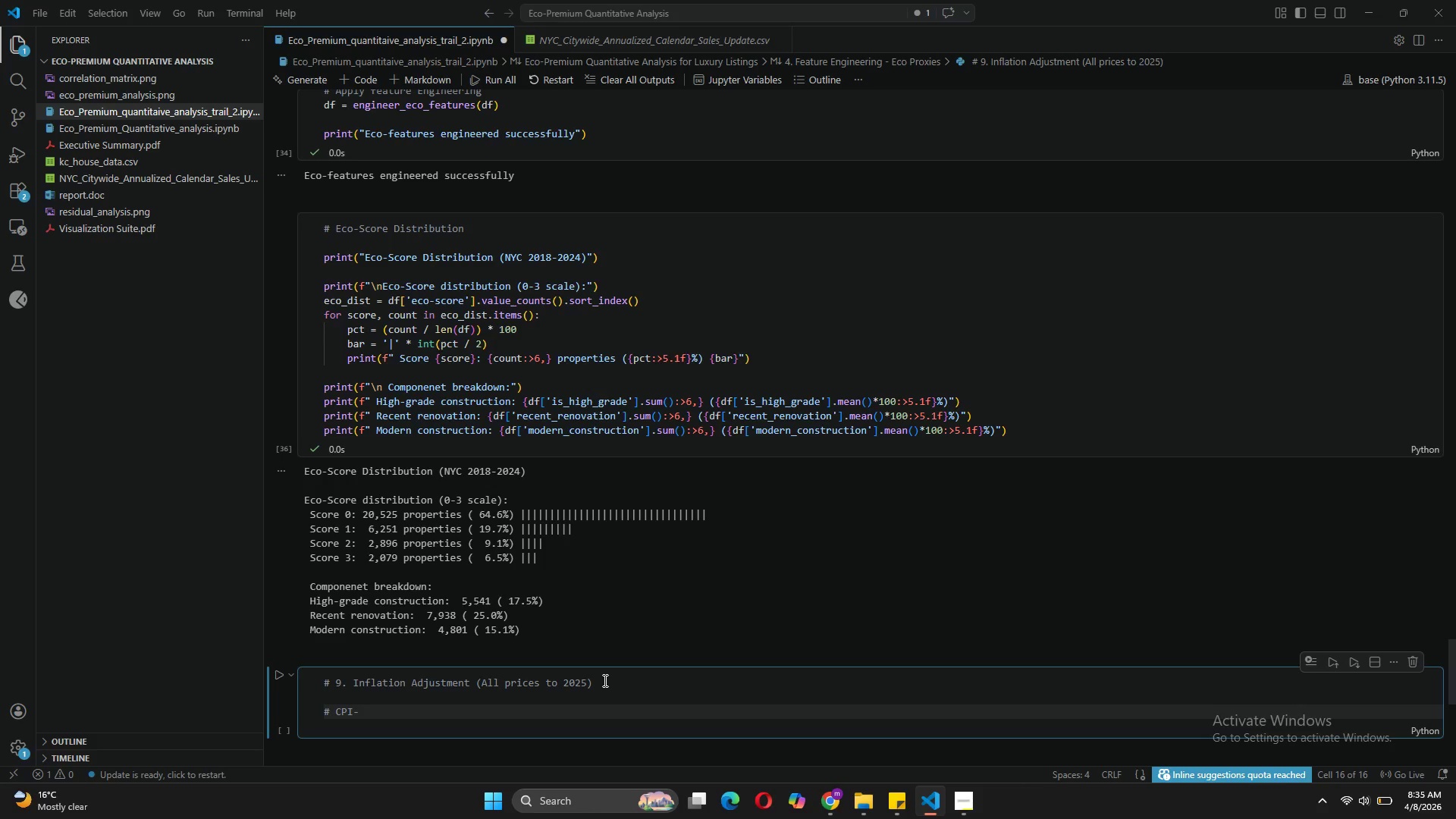 
key(CapsLock)
 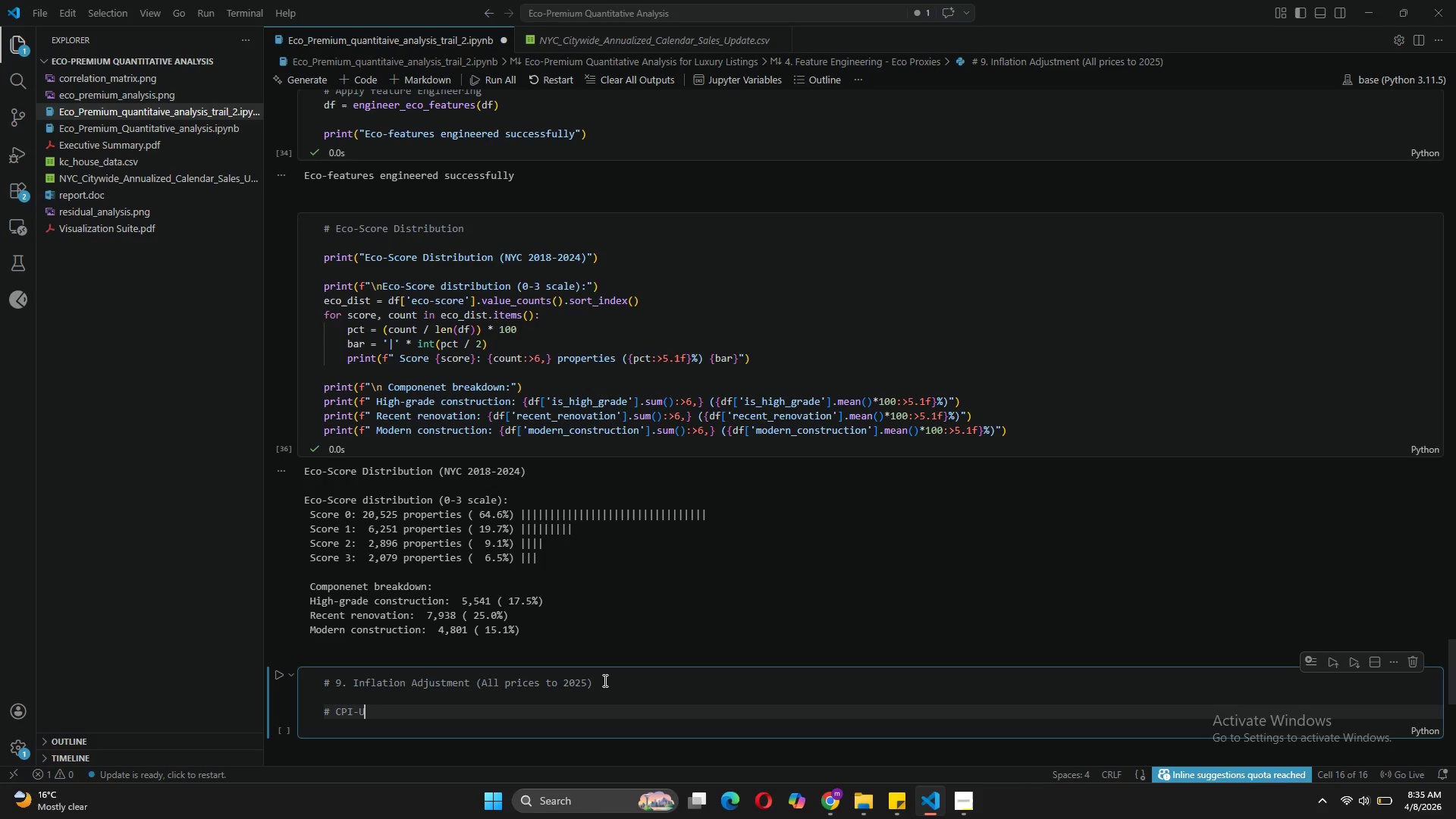 
key(U)
 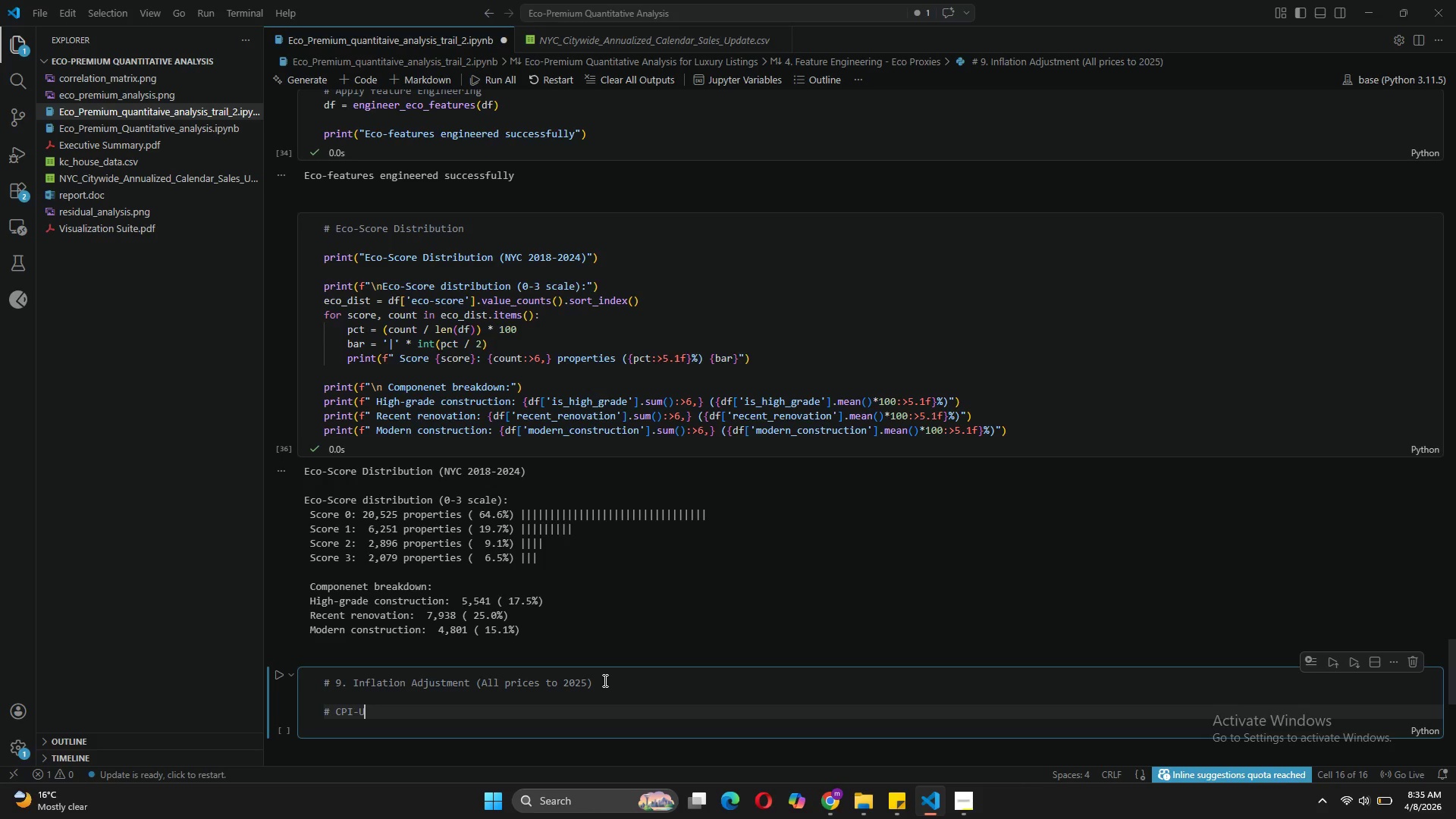 
key(CapsLock)
 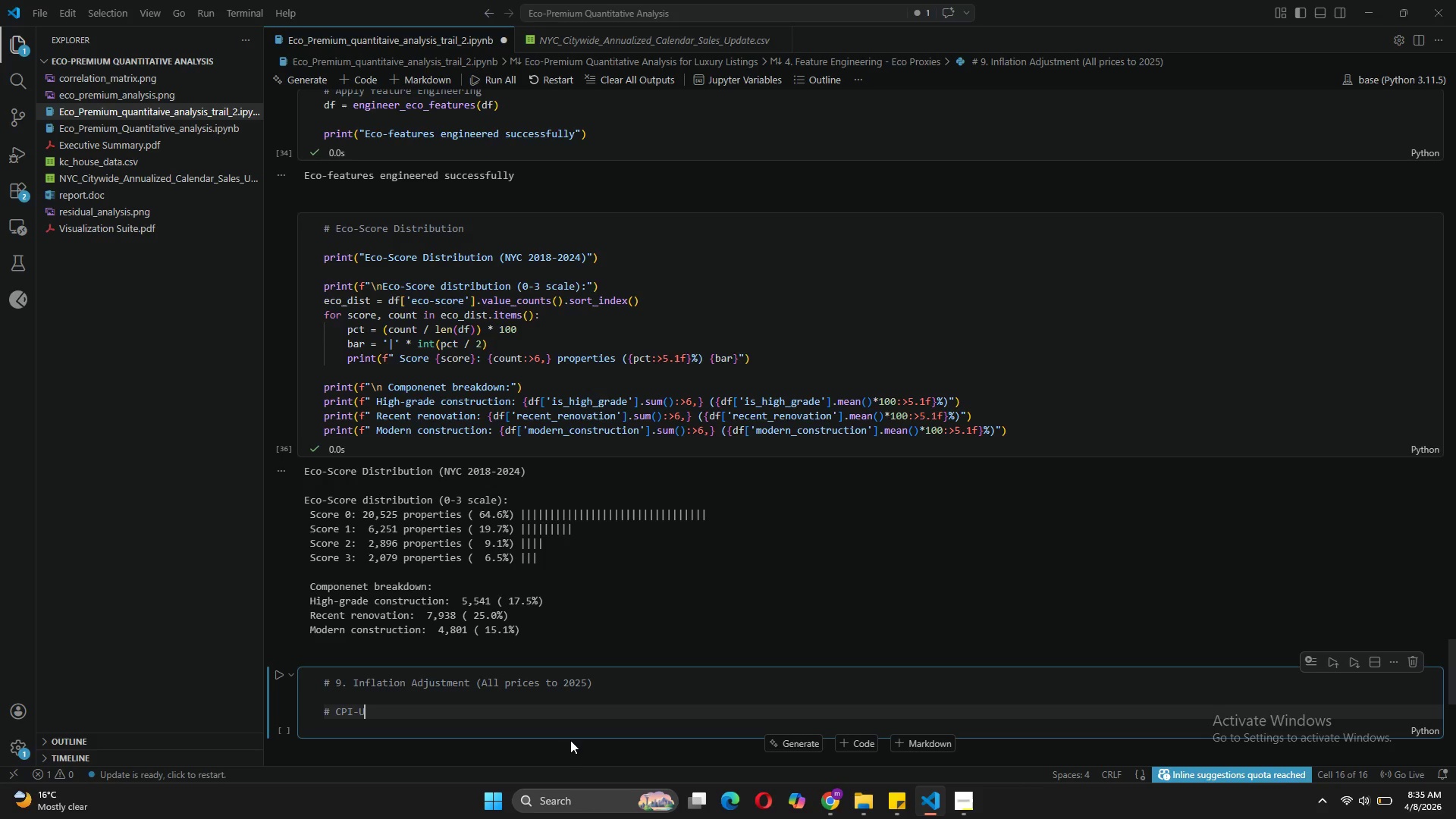 
wait(20.88)
 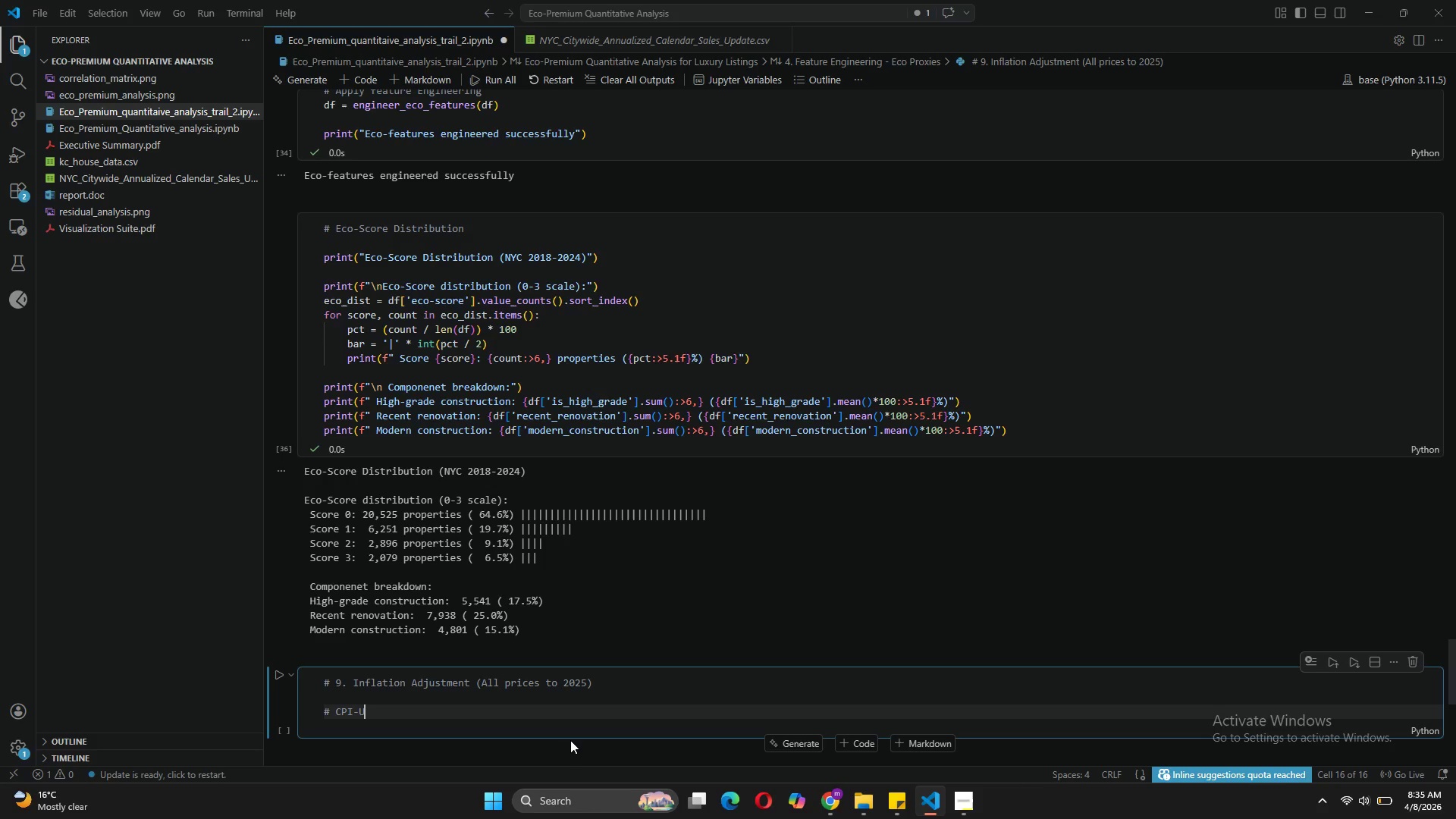 
left_click([839, 742])
 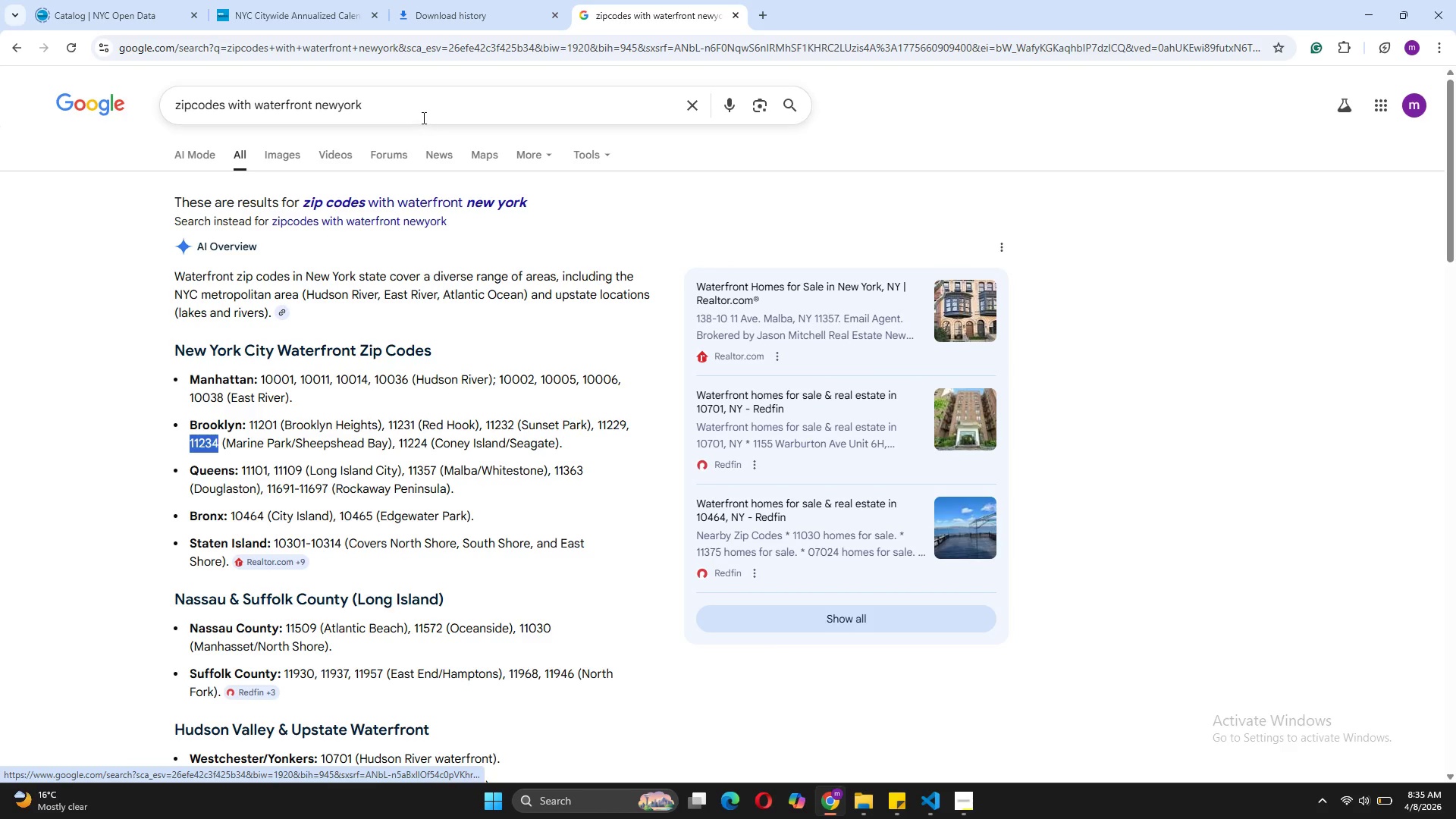 
left_click_drag(start_coordinate=[388, 114], to_coordinate=[171, 118])
 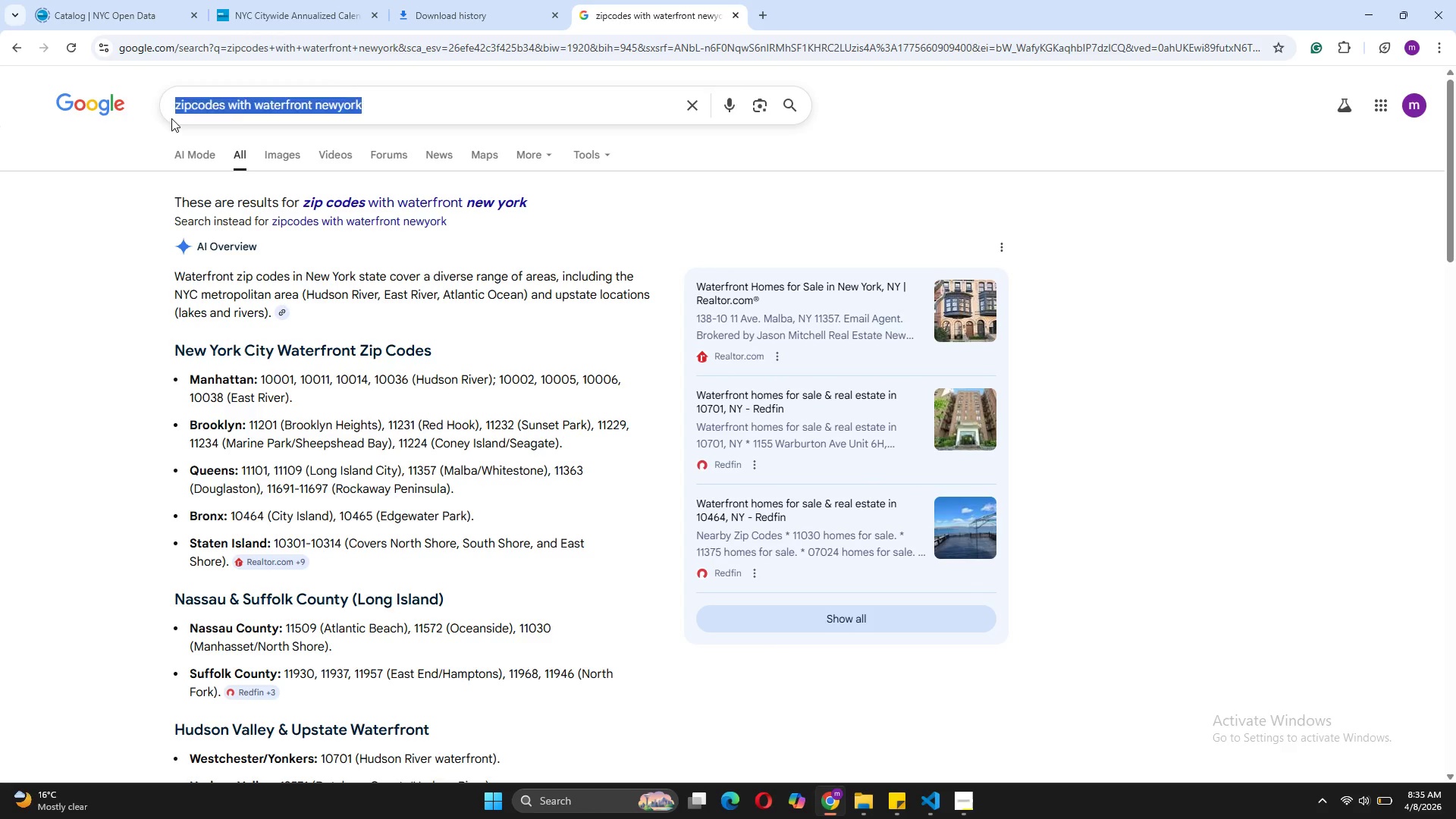 
type(inflation )
 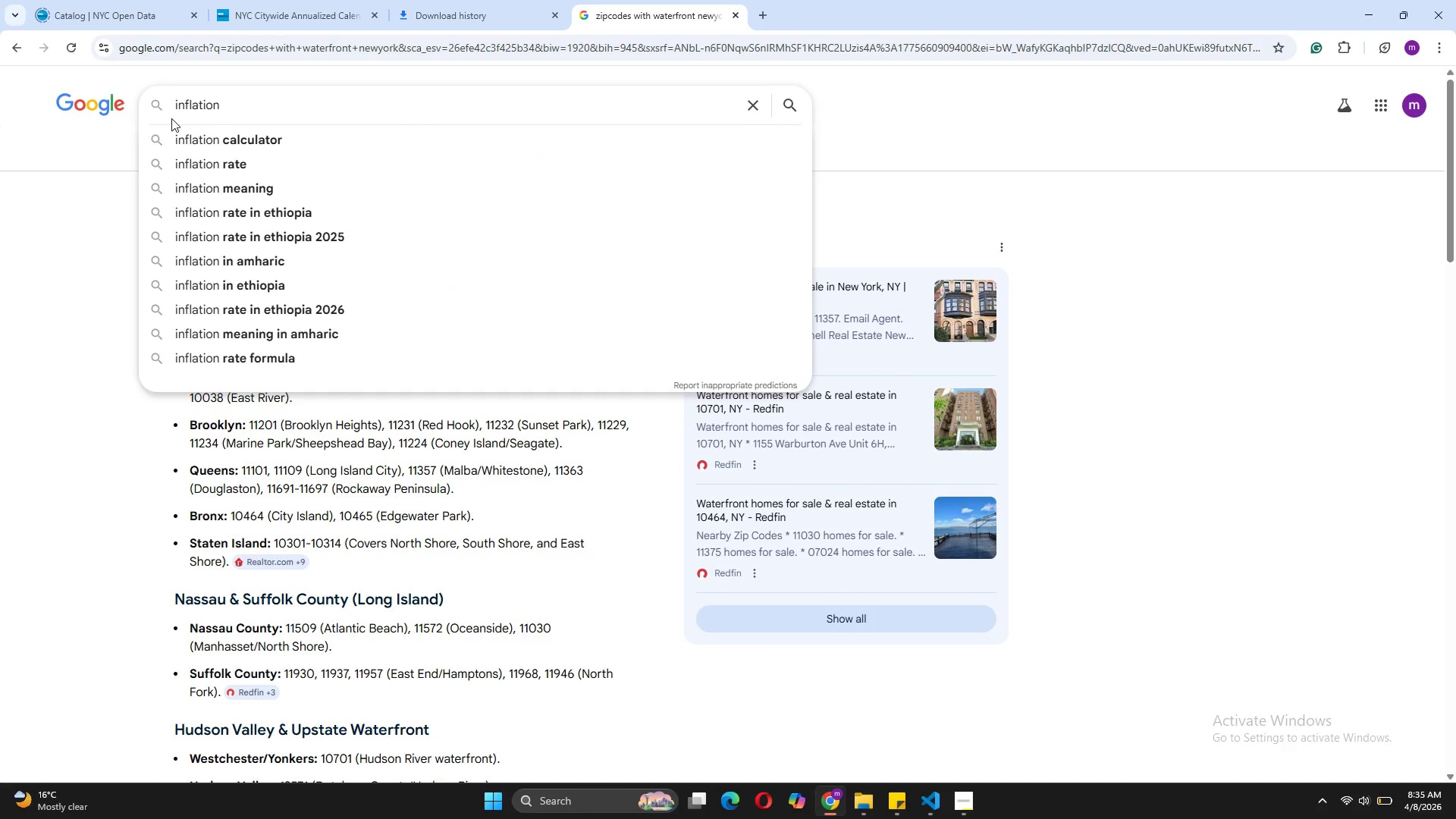 
wait(5.03)
 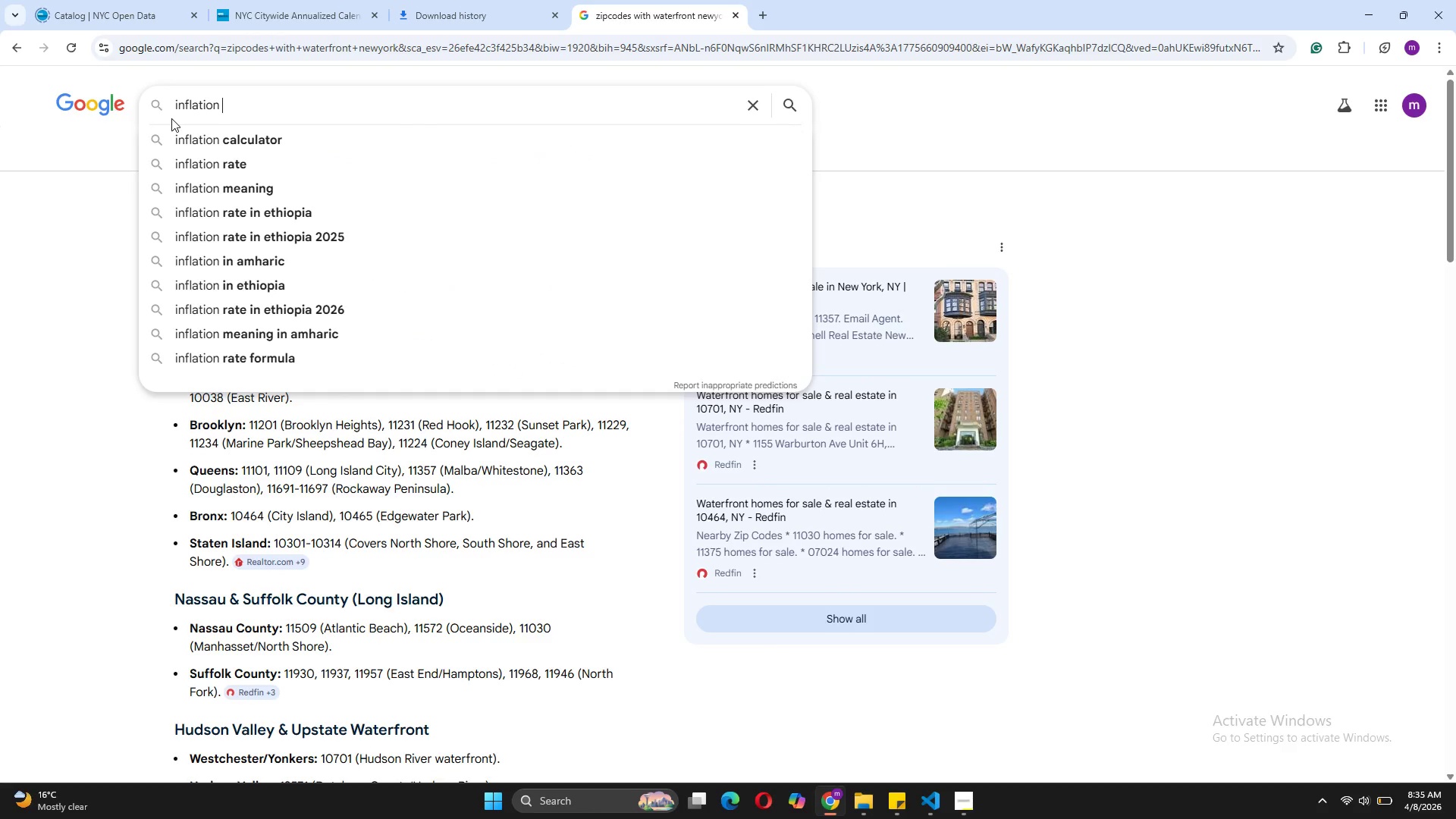 
type(from2018)
 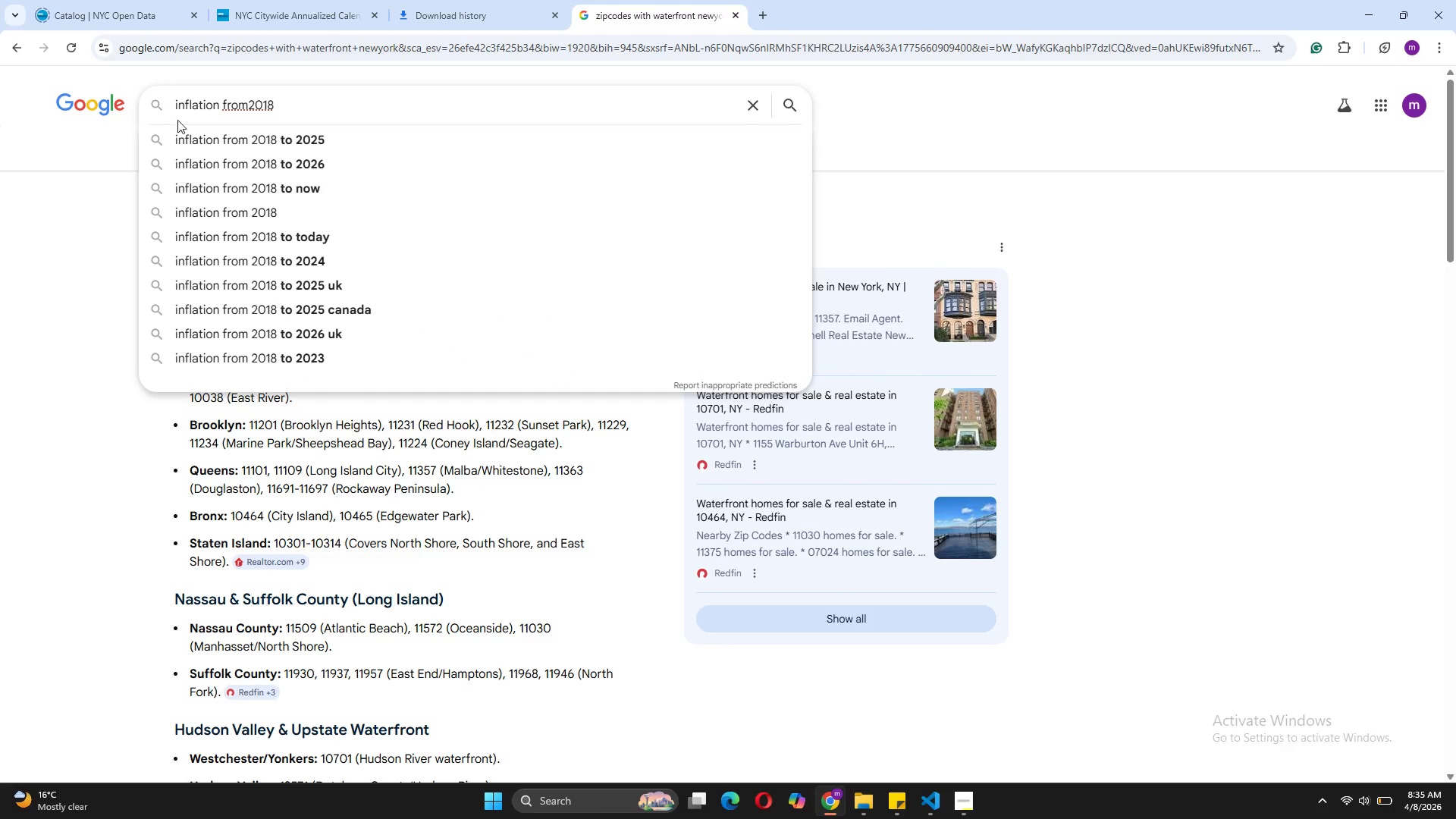 
left_click([210, 145])
 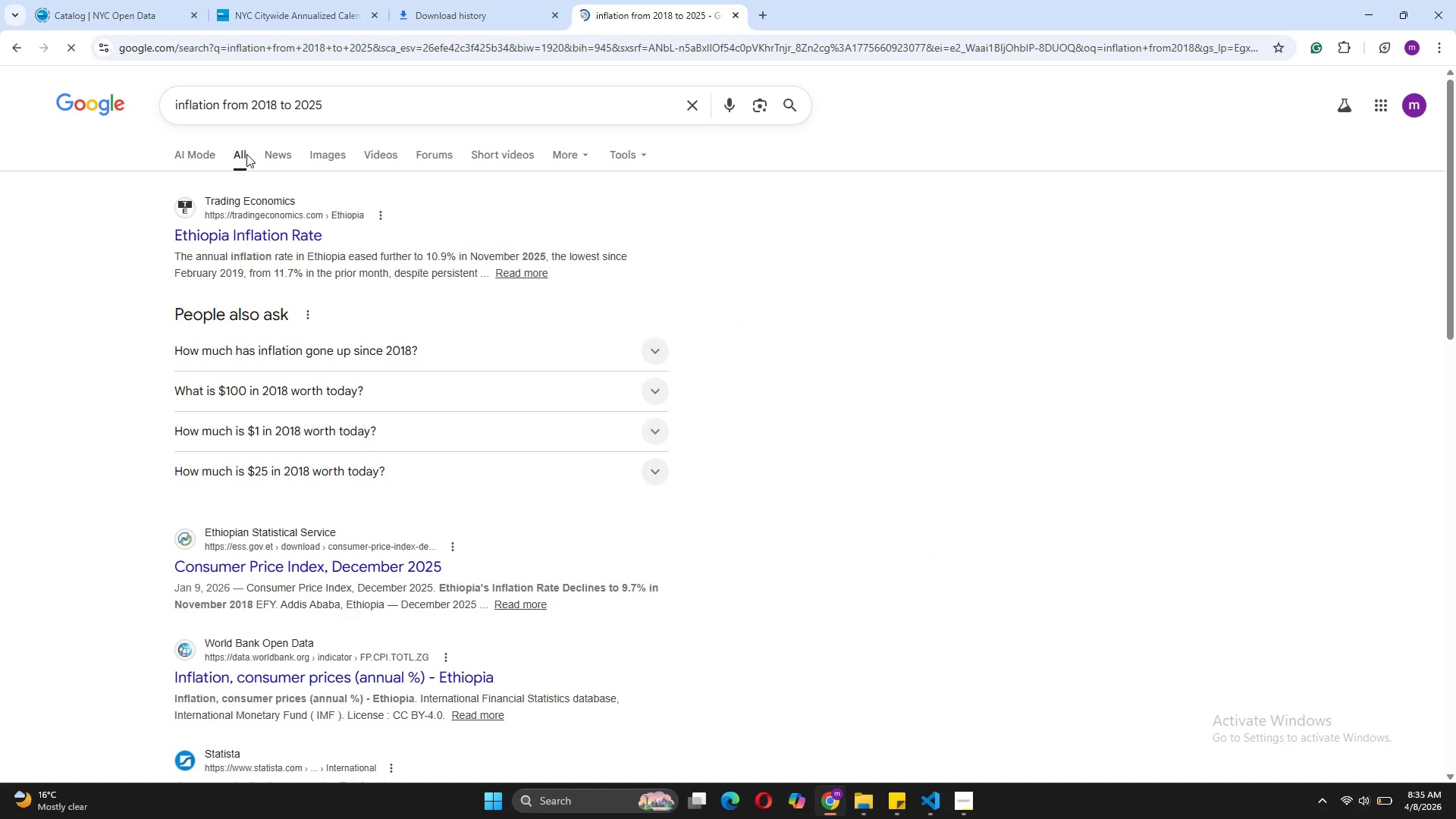 
wait(5.17)
 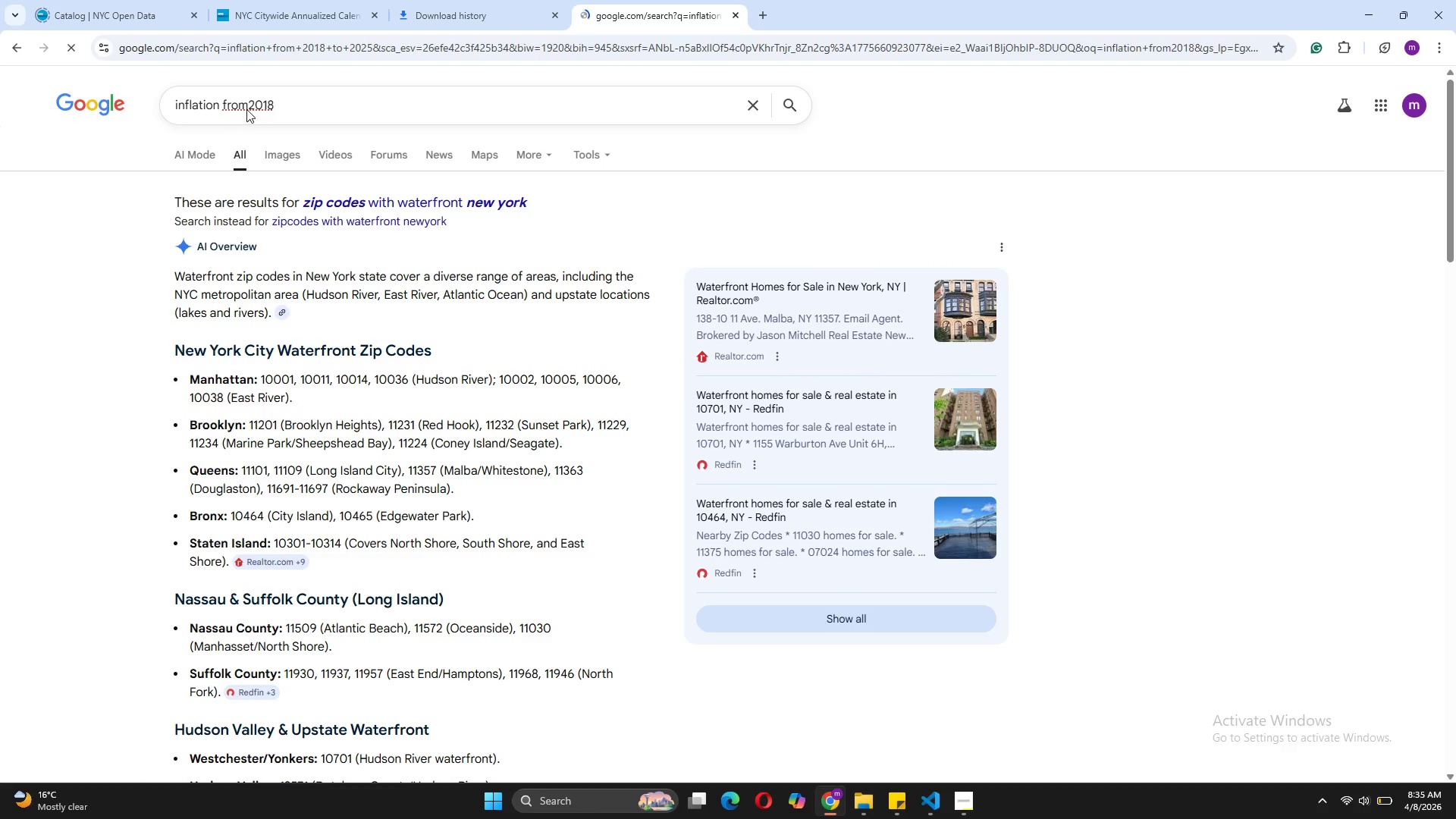 
left_click([174, 105])
 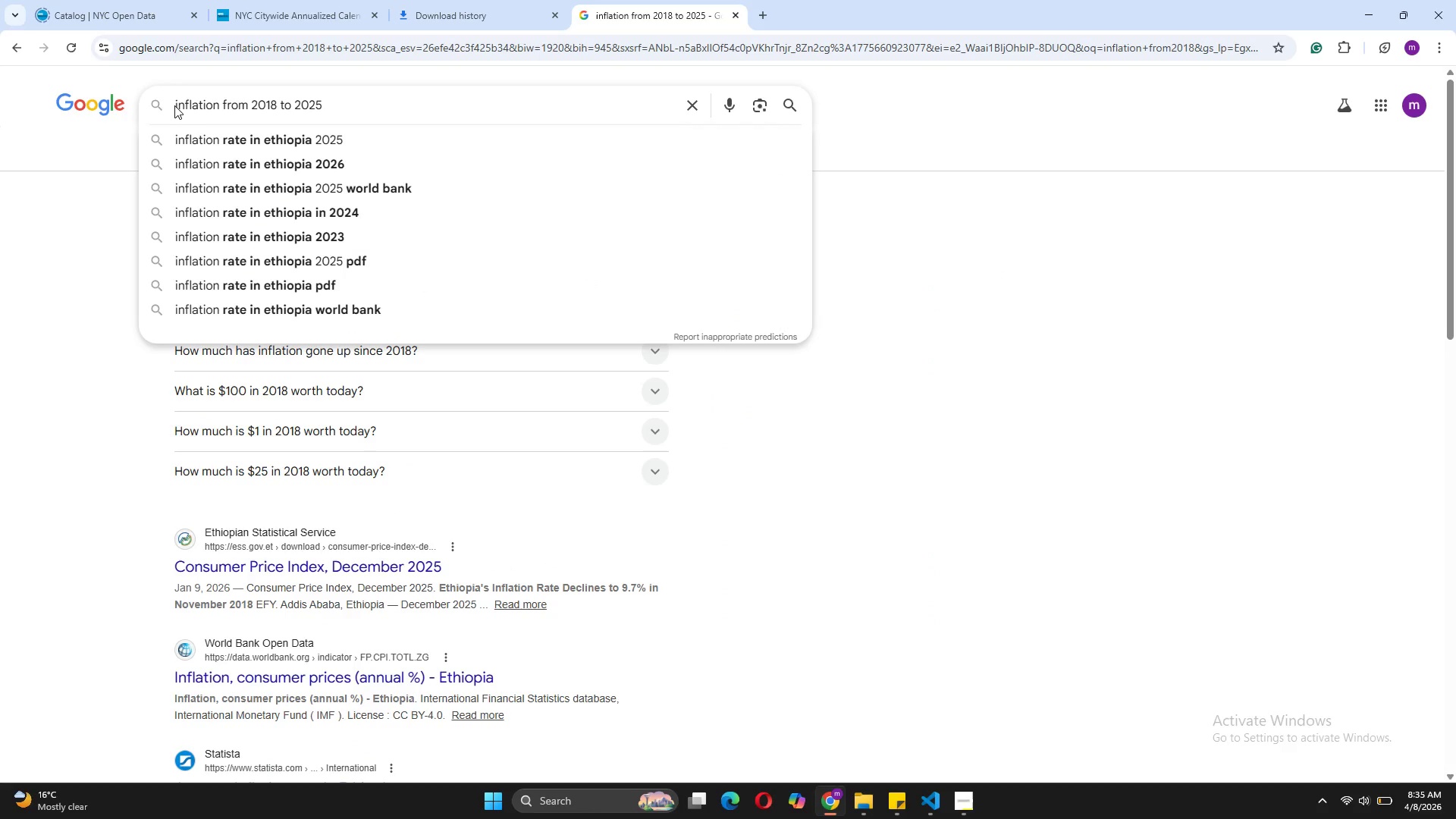 
type(dolar )
 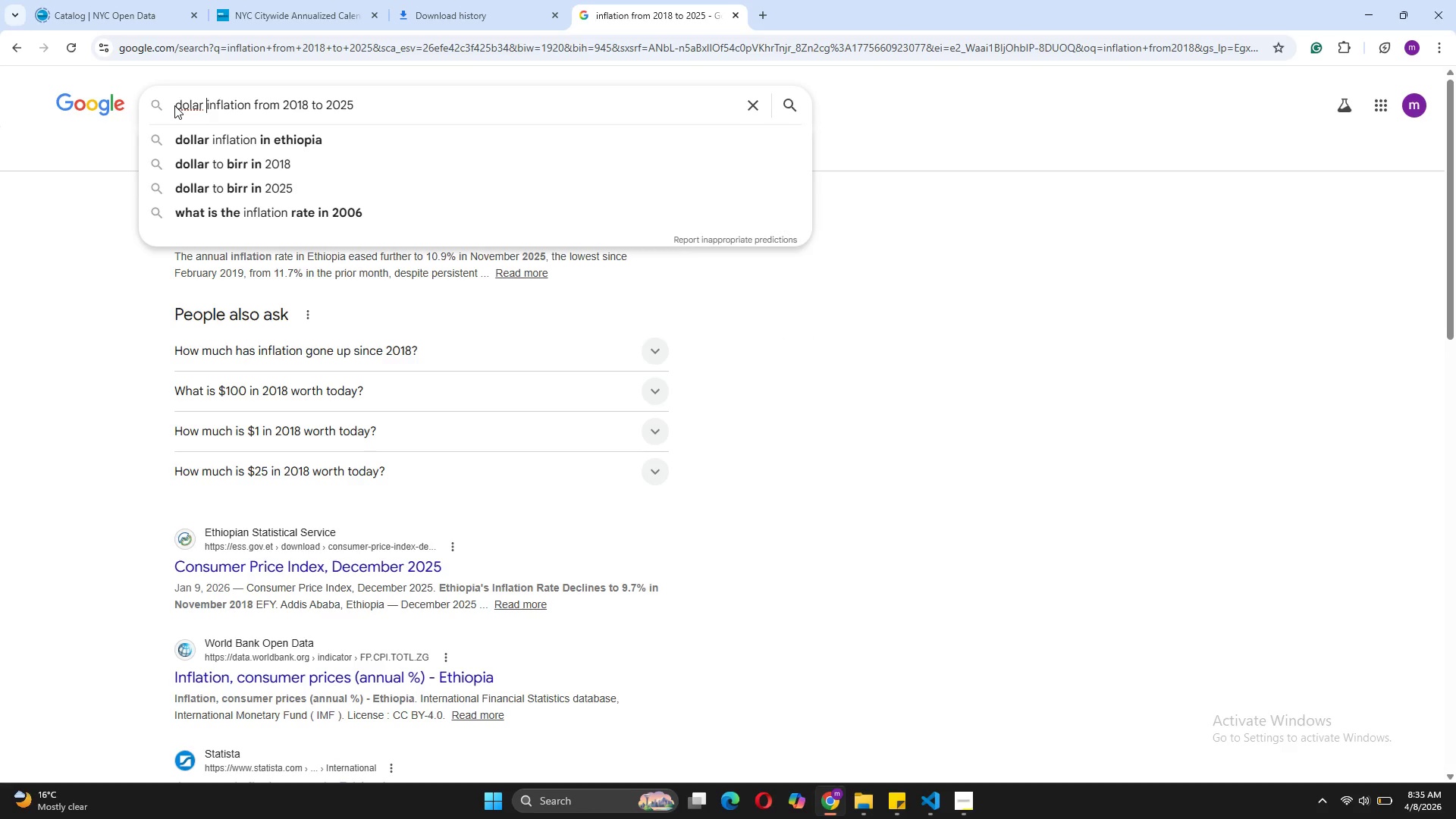 
key(Enter)
 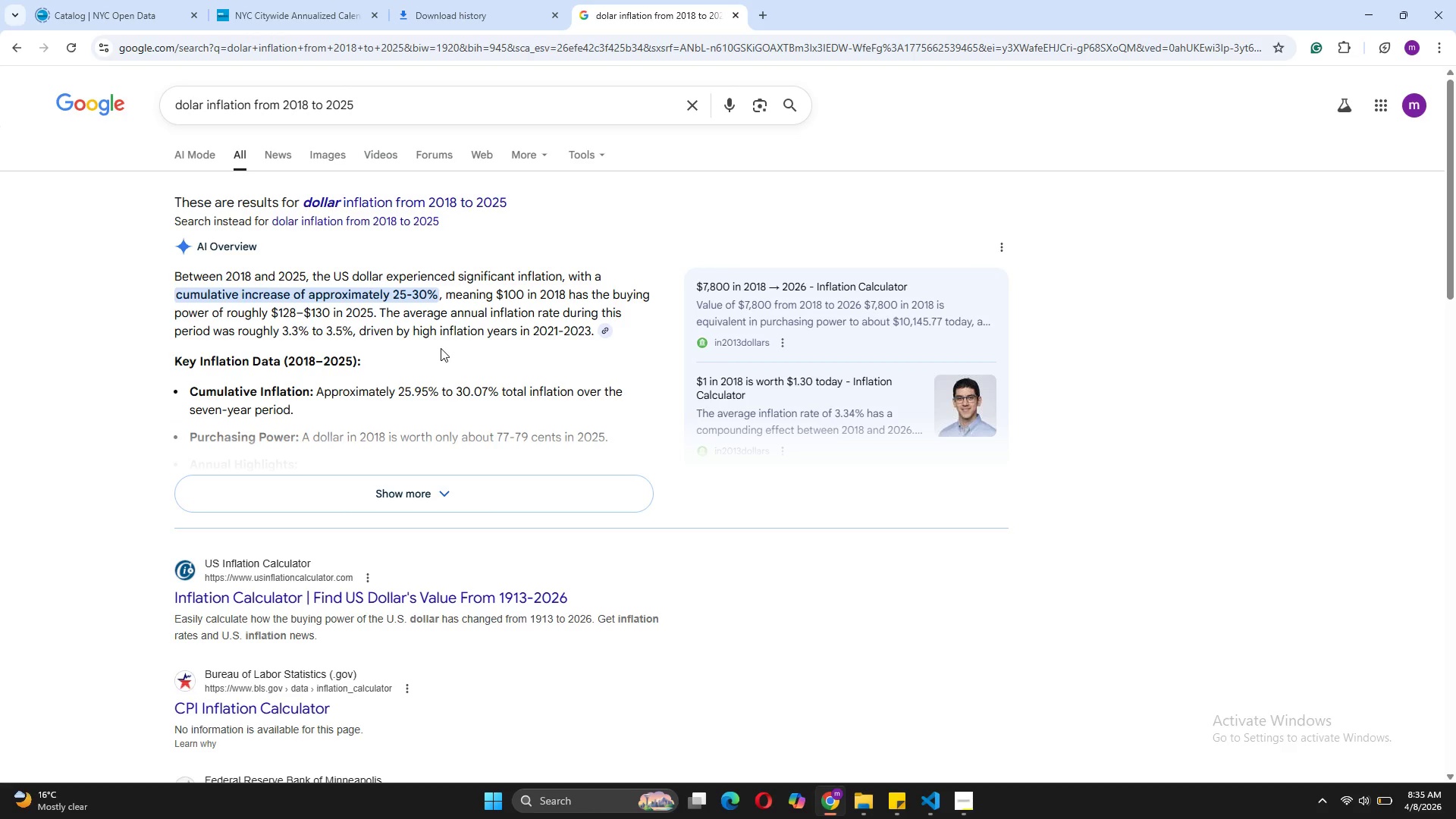 
wait(15.88)
 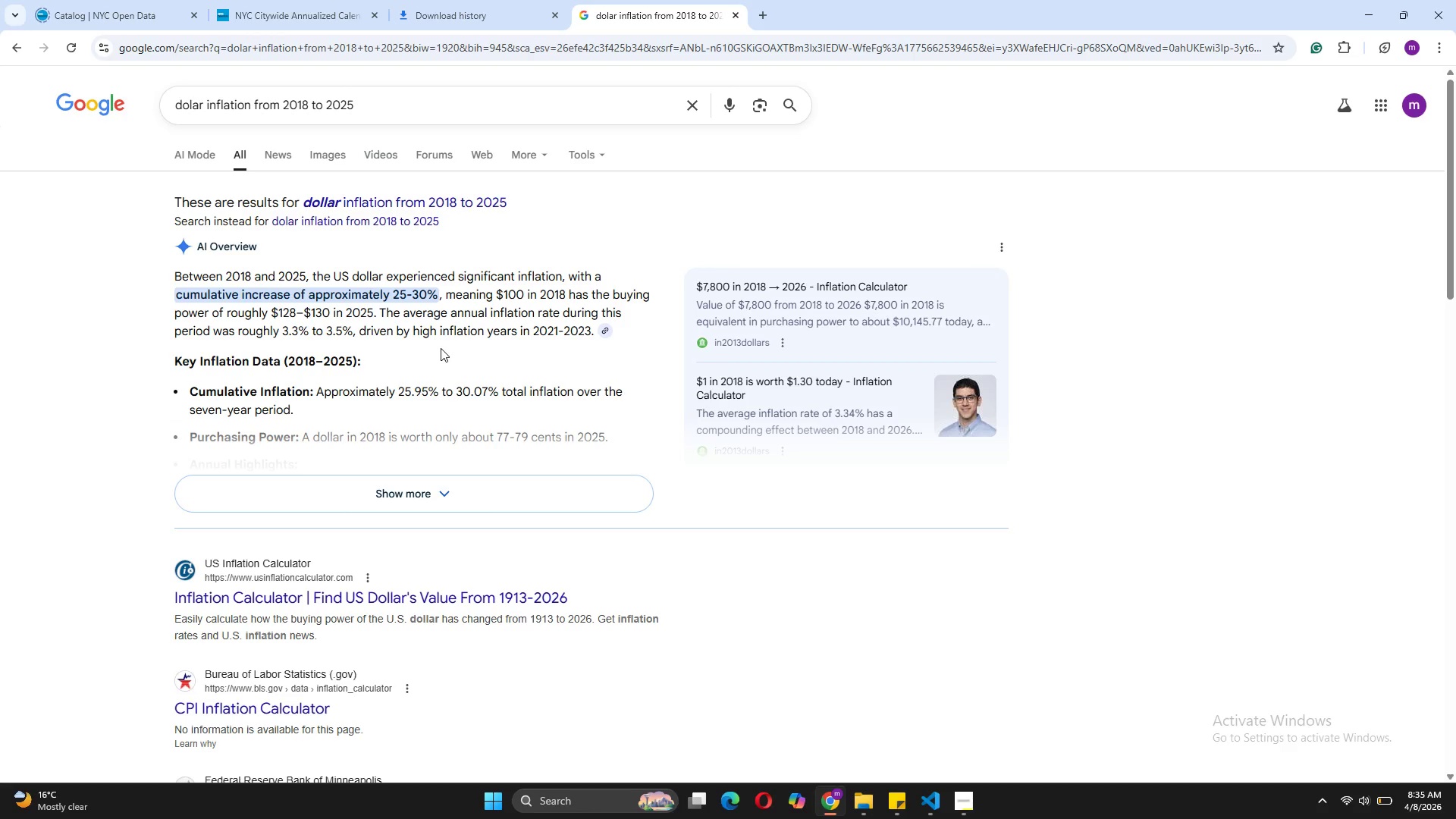 
left_click([453, 482])
 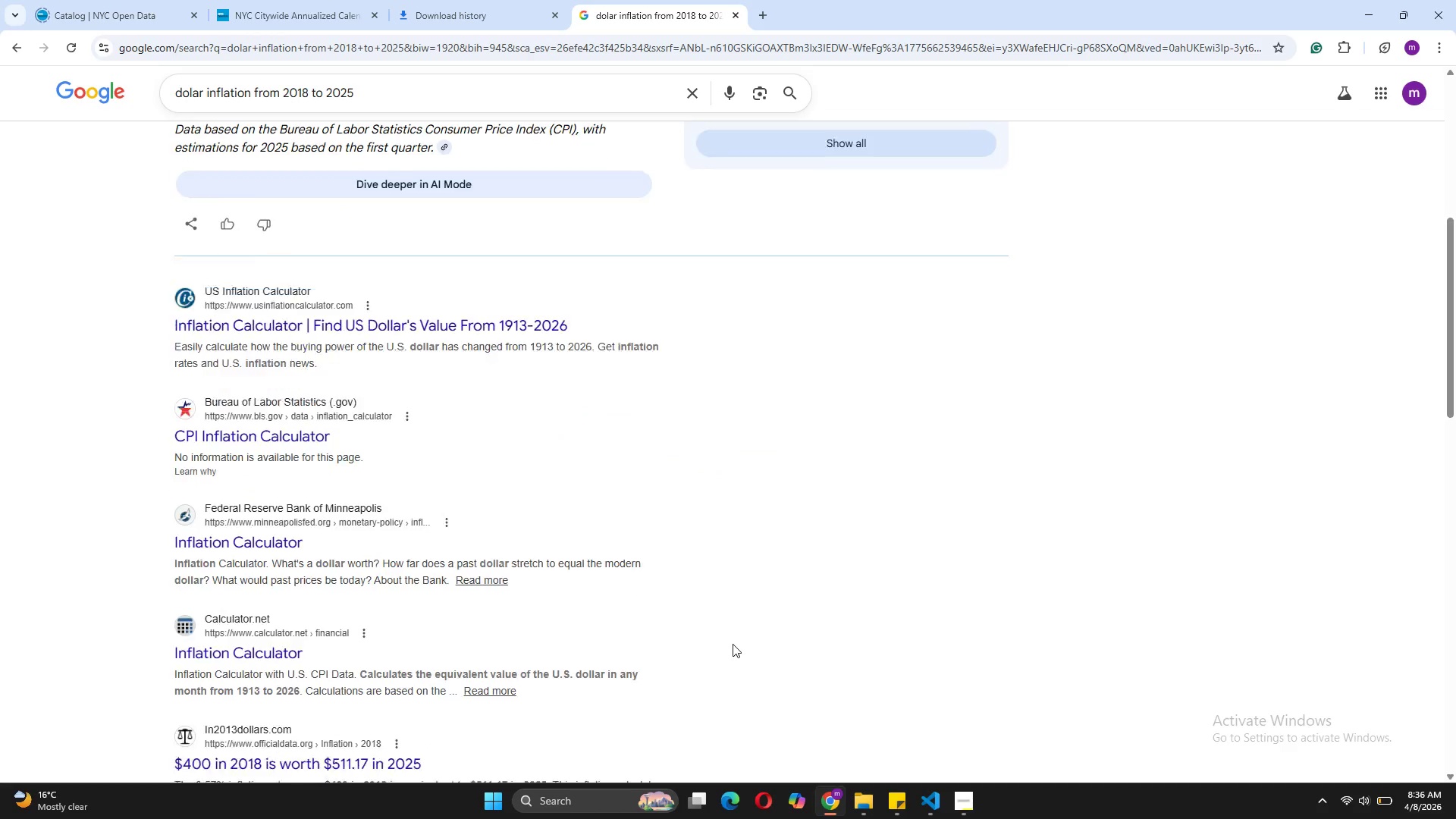 
wait(14.73)
 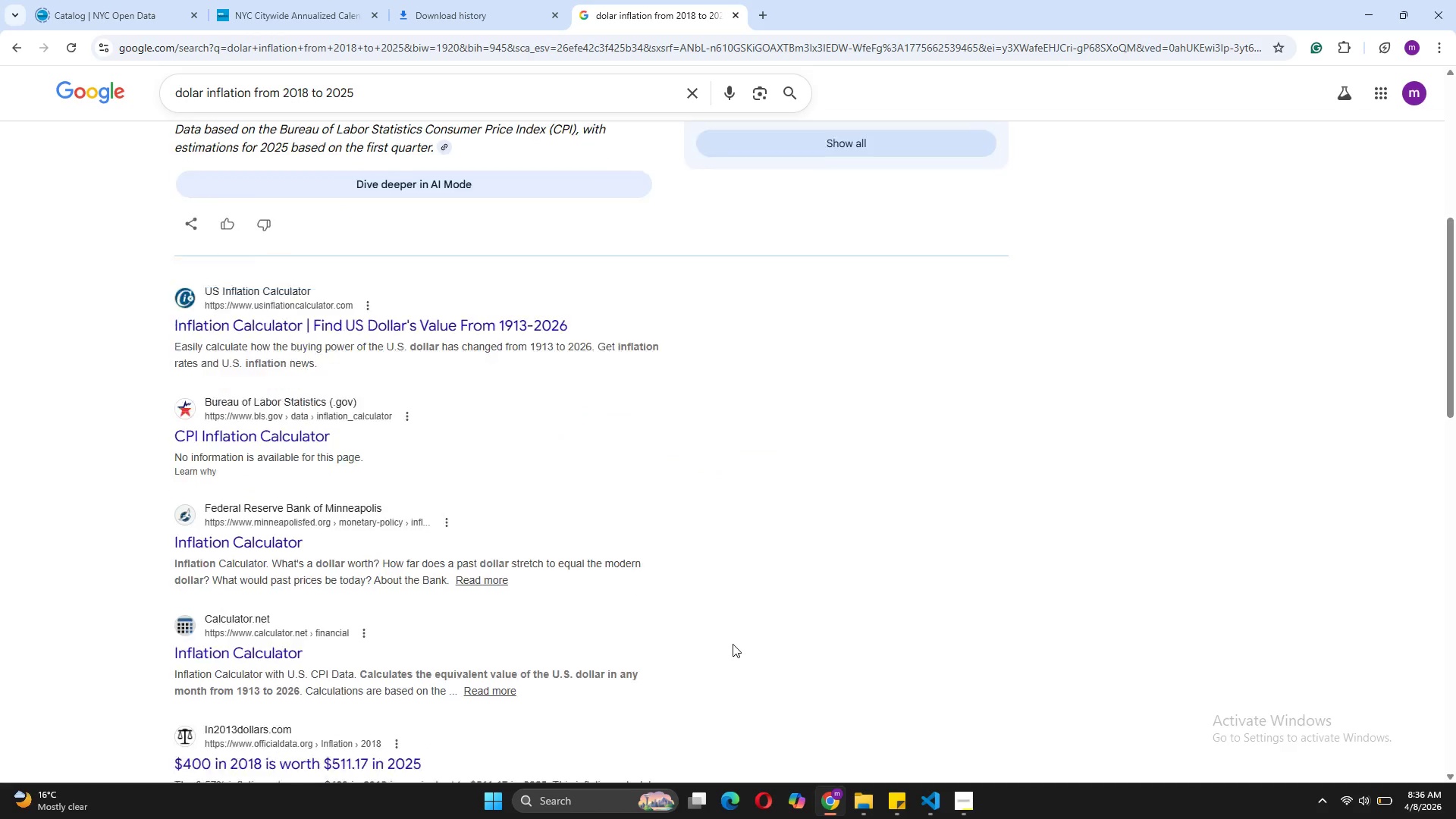 
left_click_drag(start_coordinate=[363, 110], to_coordinate=[162, 107])
 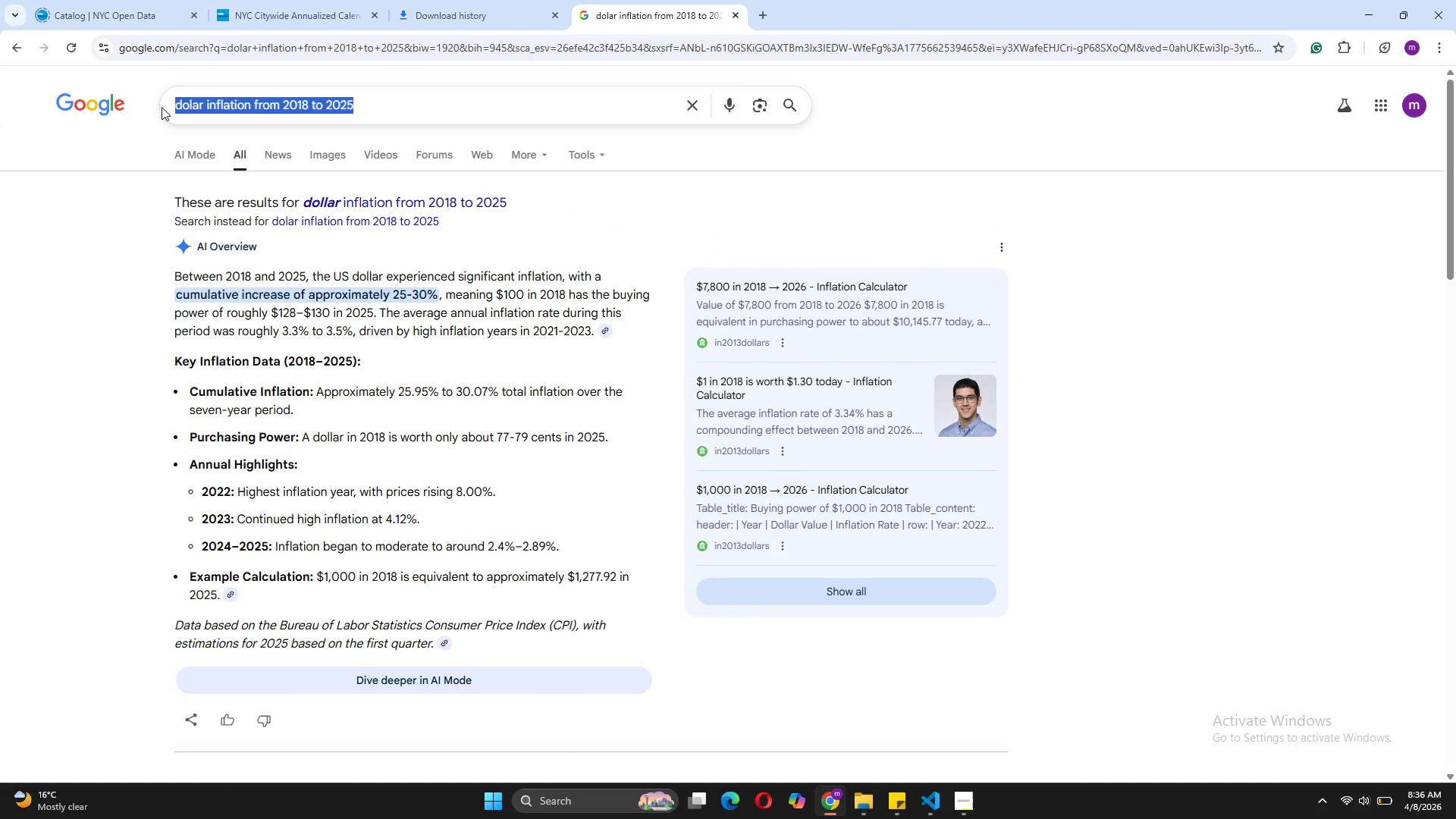 
type(how do i adjust )
 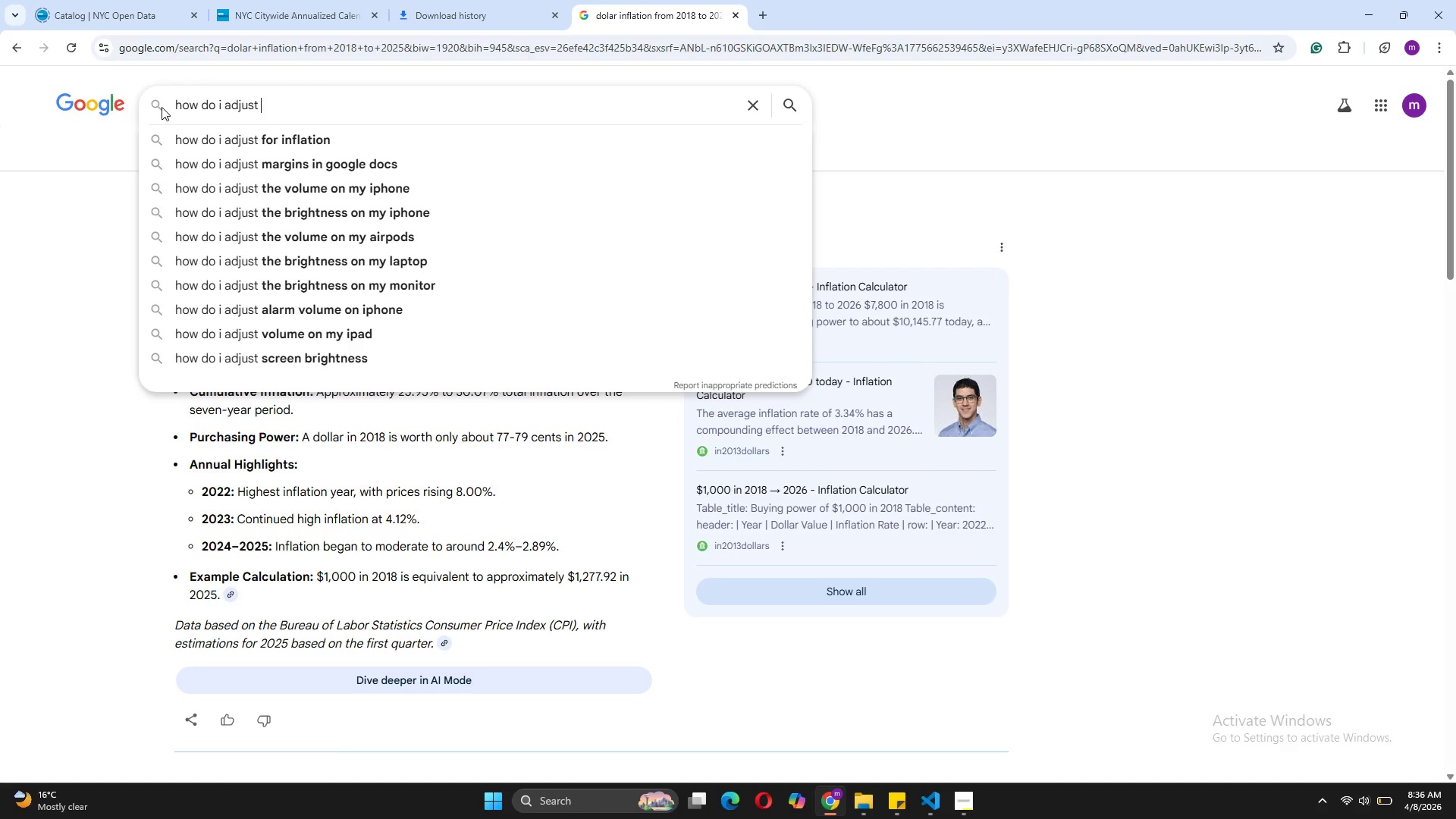 
type(for inflation for 2018 2)
key(Backspace)
key(Backspace)
type( to 2025 data)
 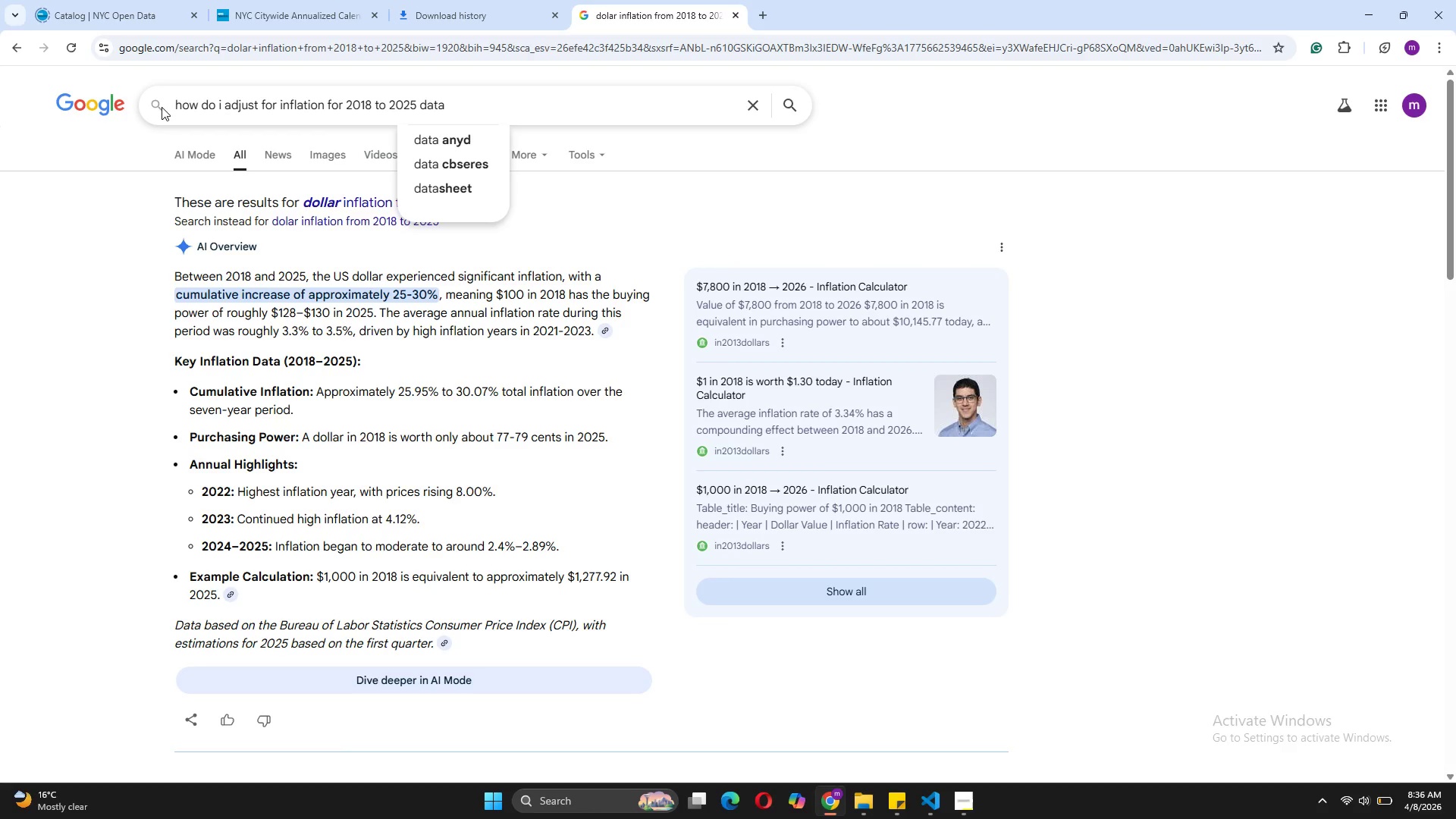 
key(Enter)
 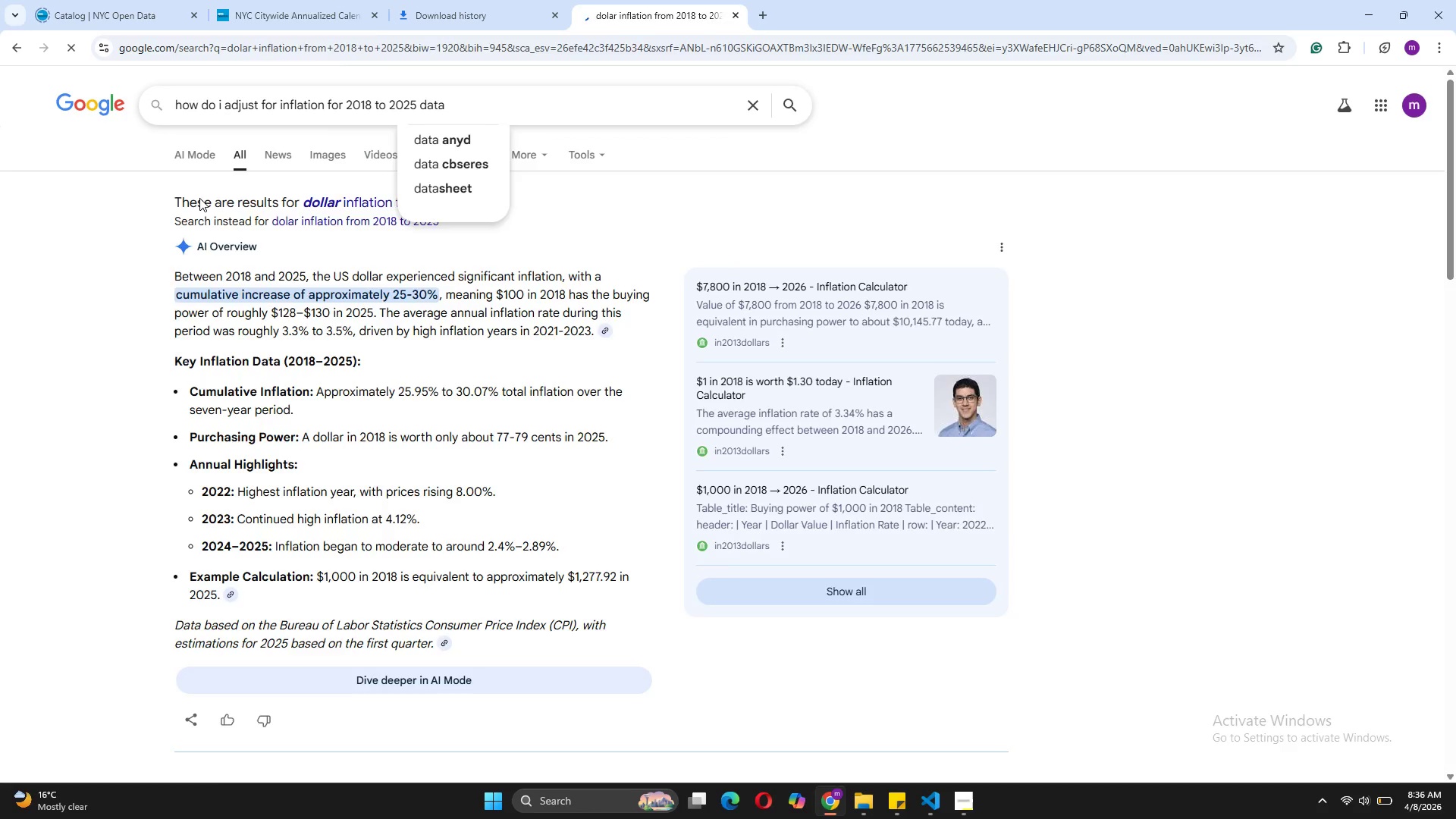 
left_click([198, 198])
 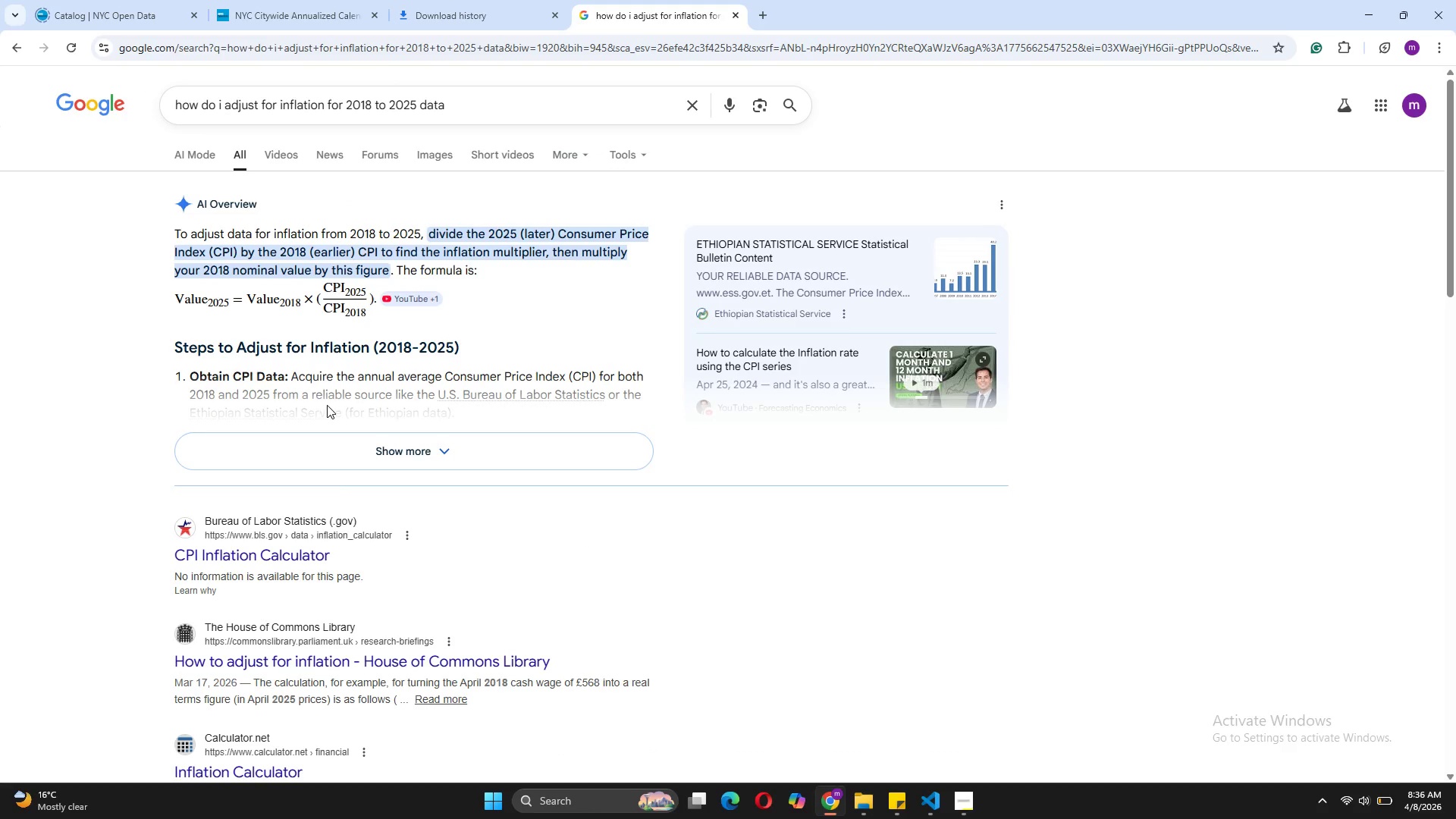 
double_click([376, 446])
 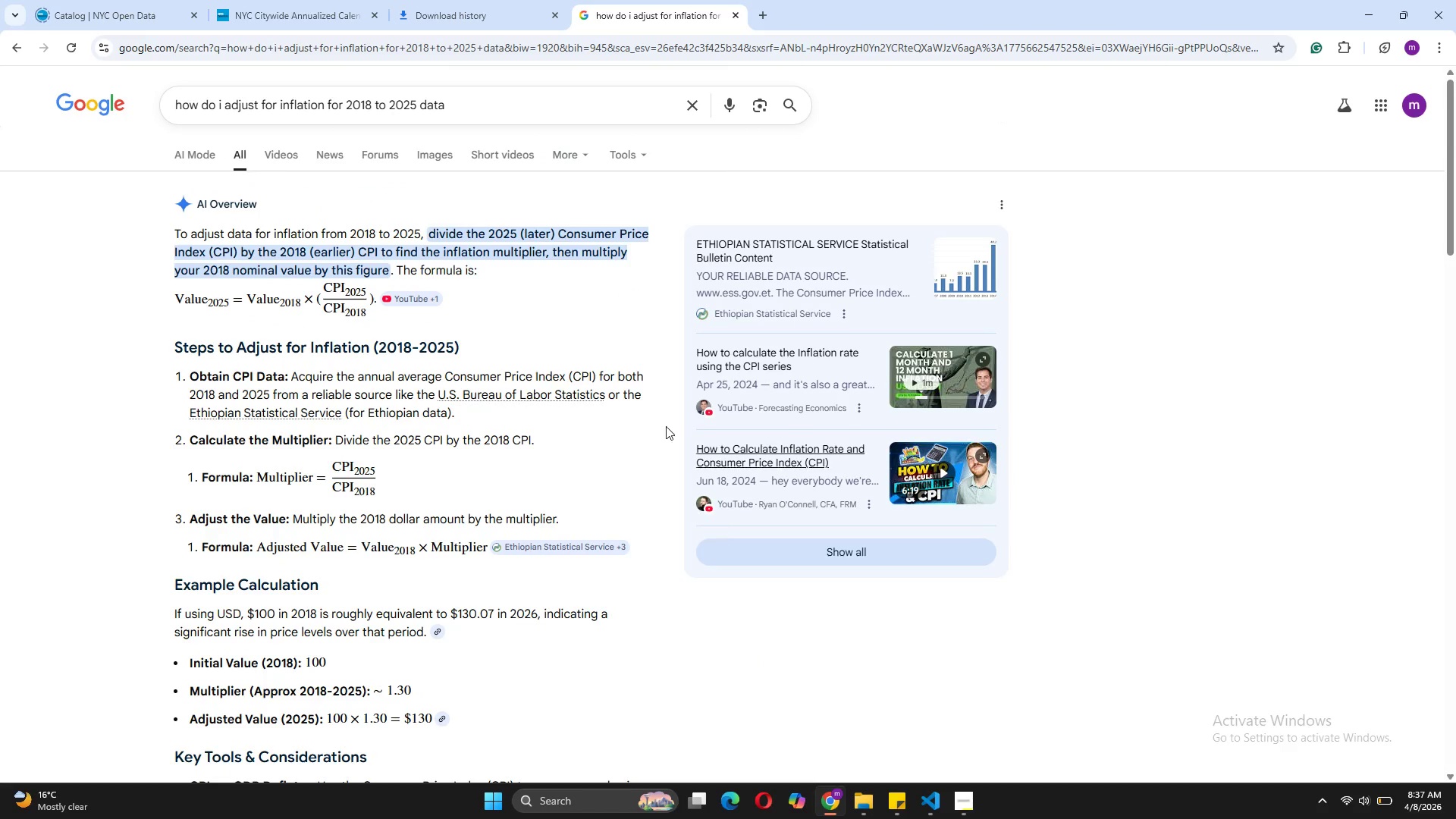 
wait(25.64)
 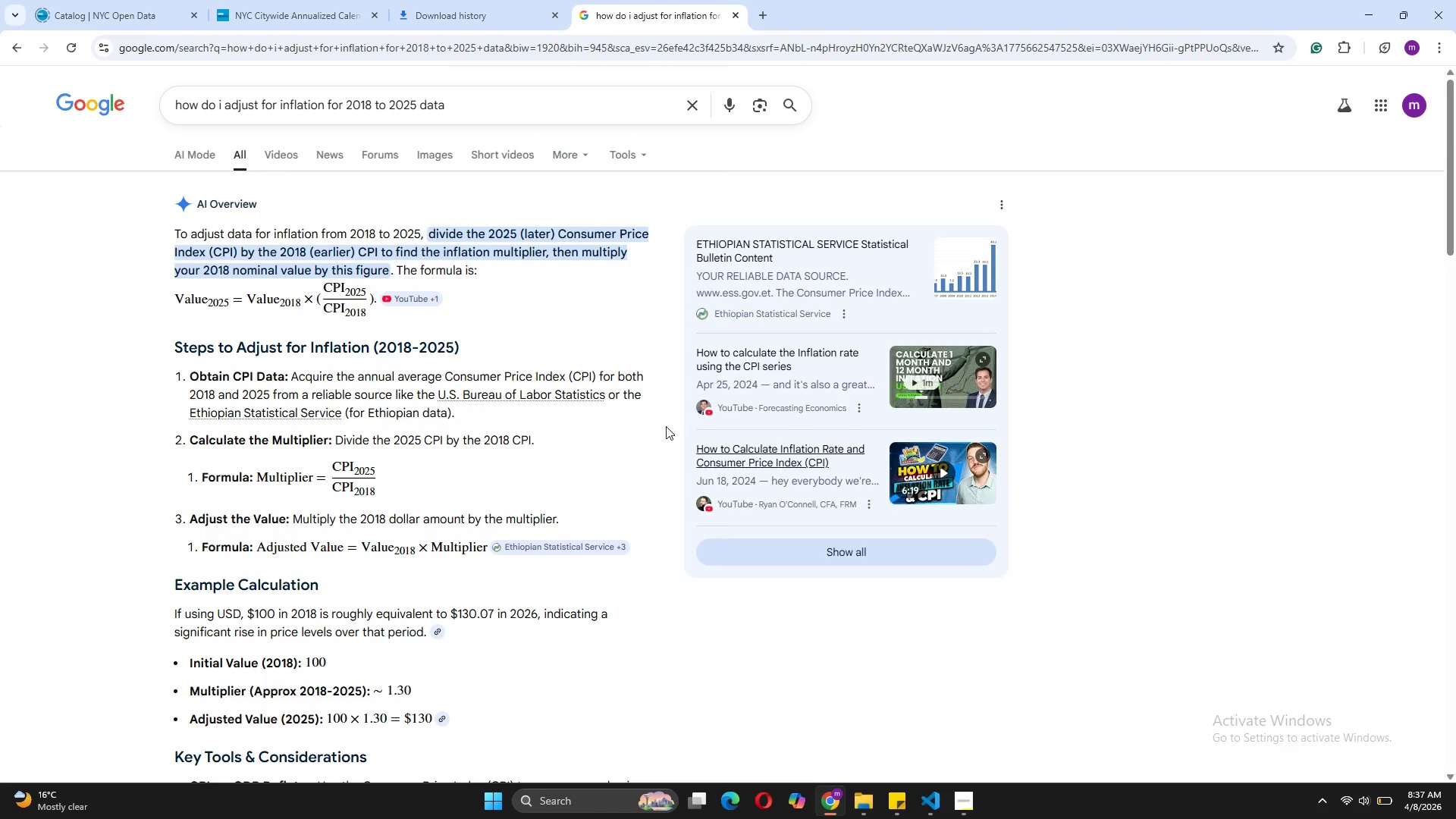 
left_click([937, 816])
 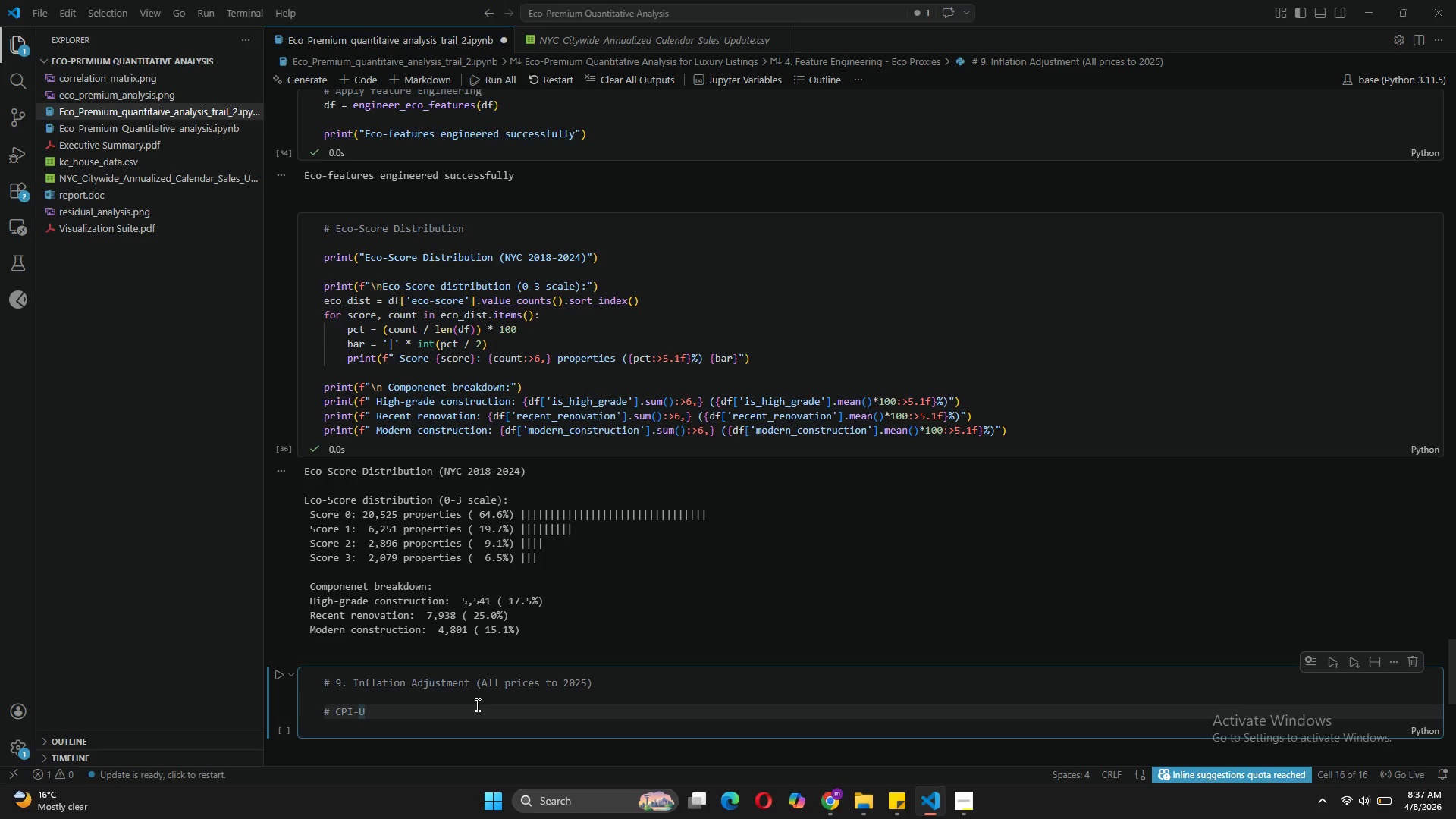 
type( adjustment factors (base year 201)
key(Backspace)
type(25 = 1.00)
 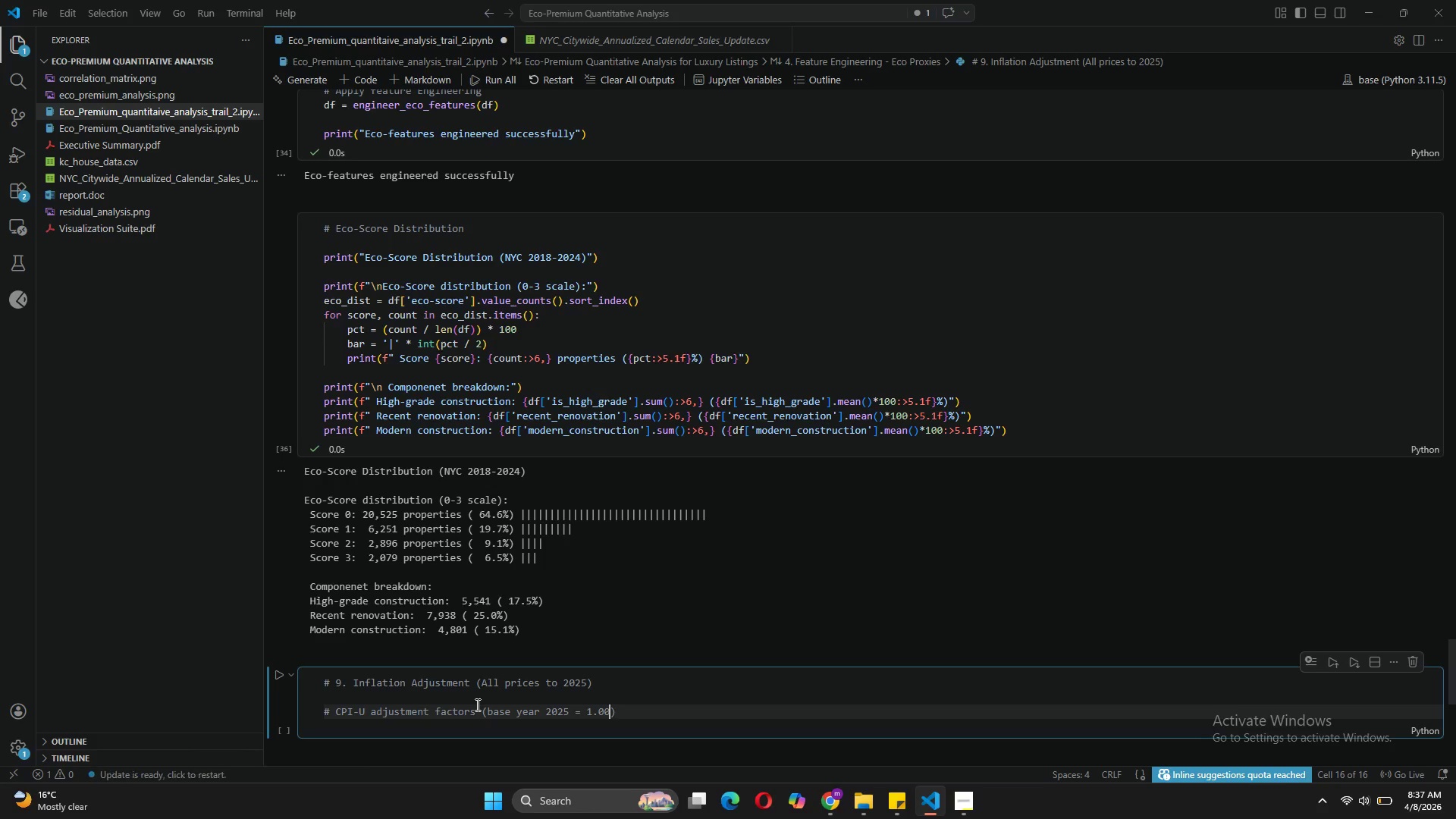 
key(ArrowRight)
 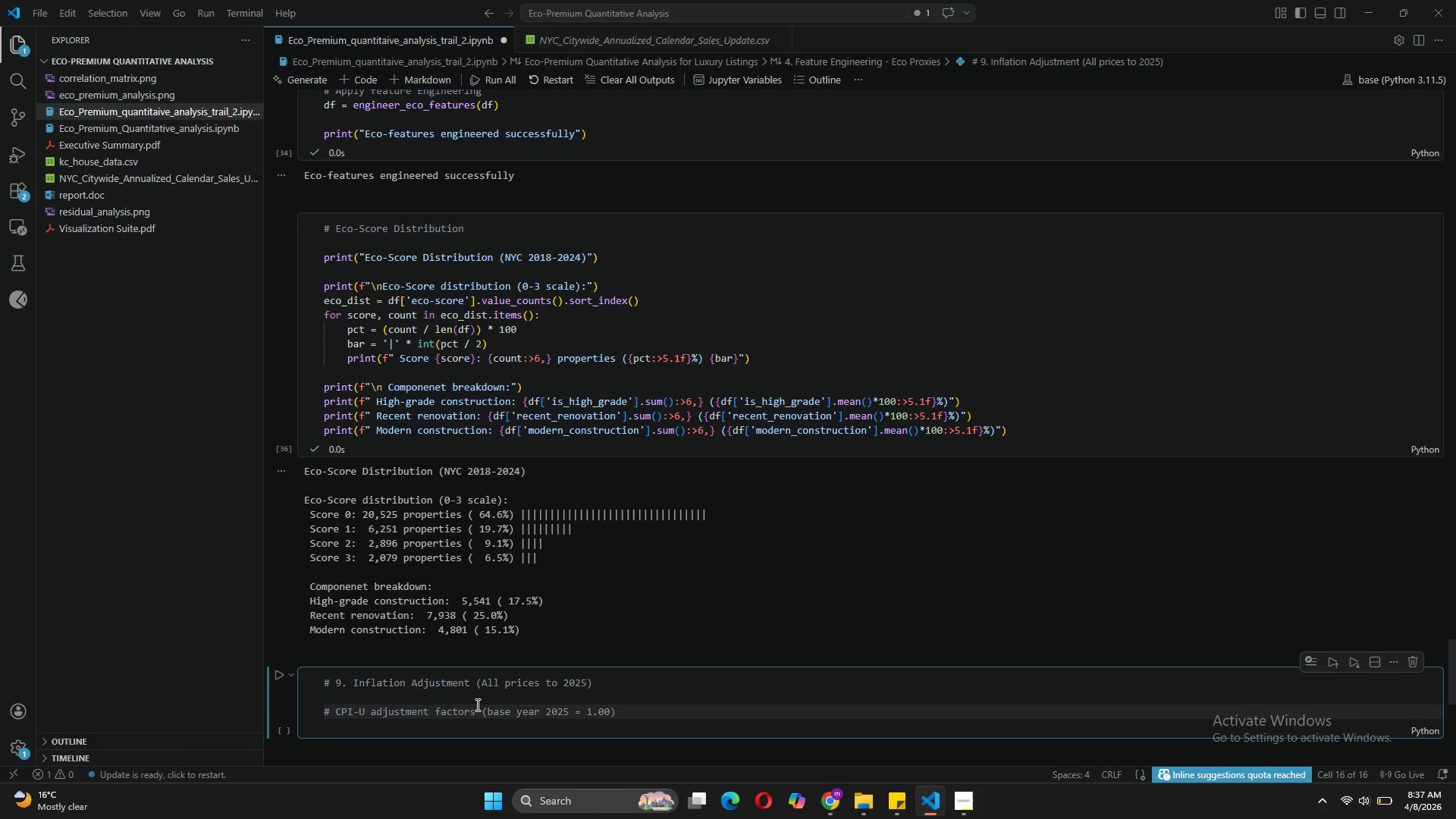 
key(Enter)
 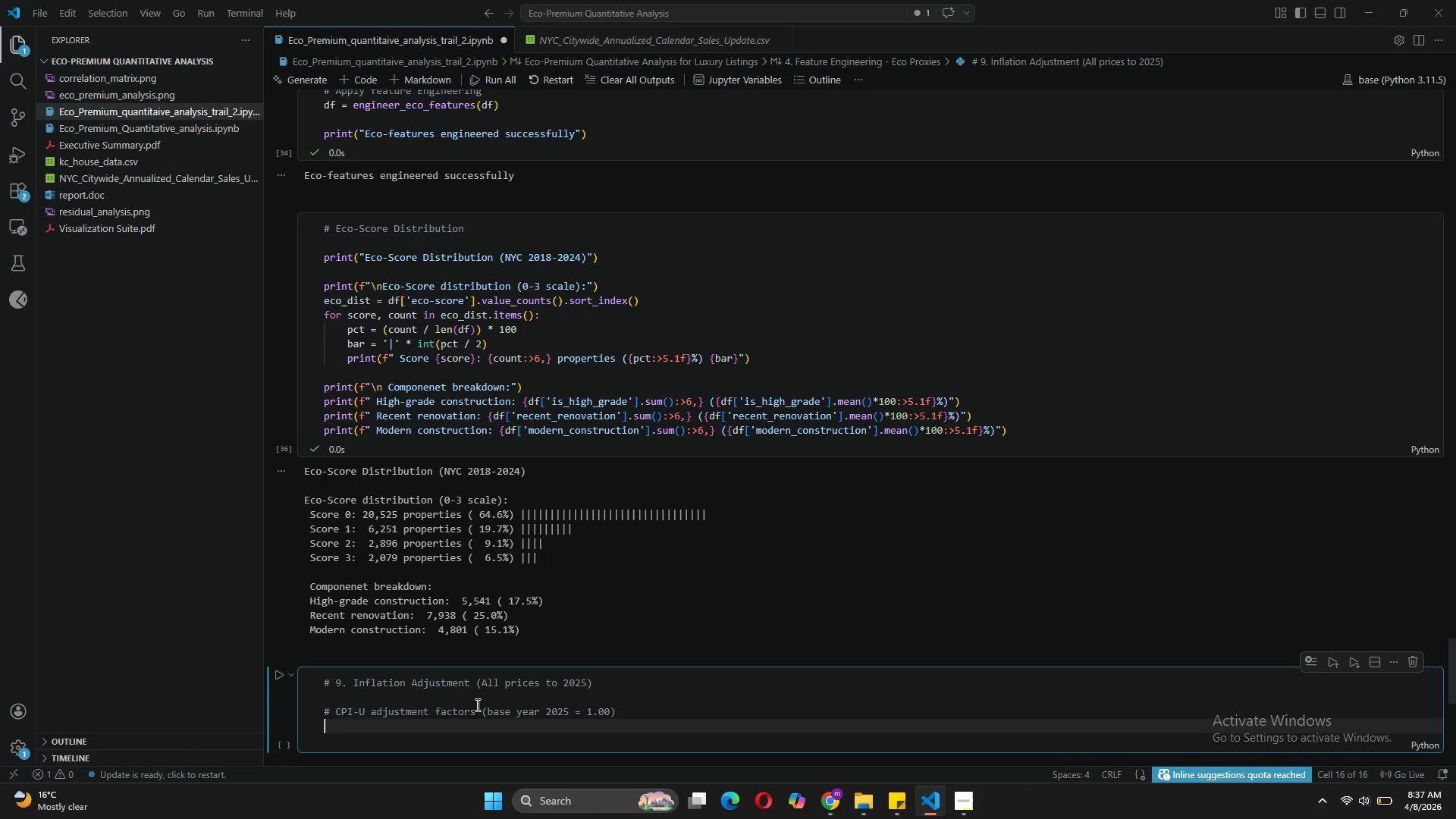 
key(Enter)
 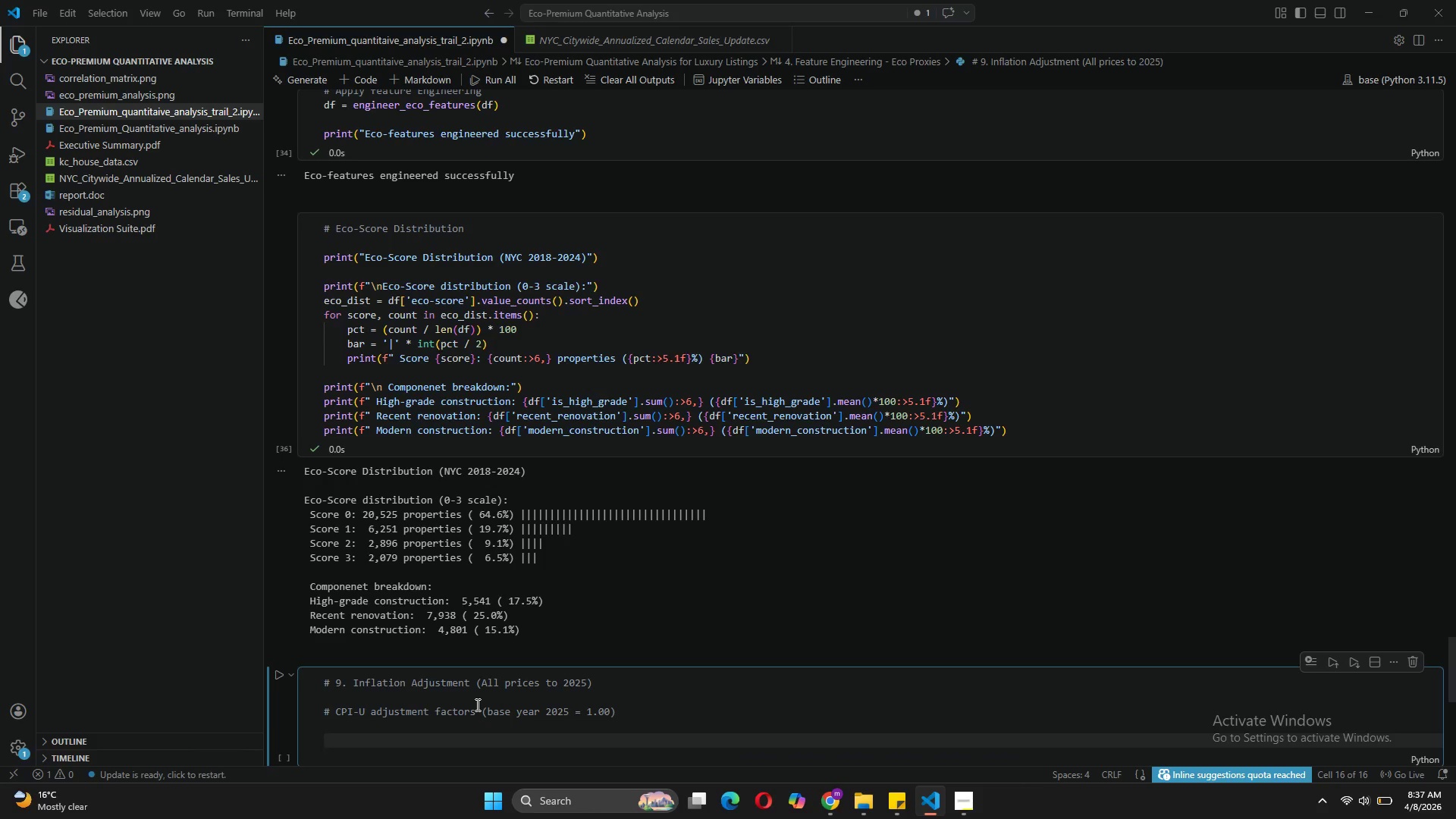 
type(inflation_factors = {)
 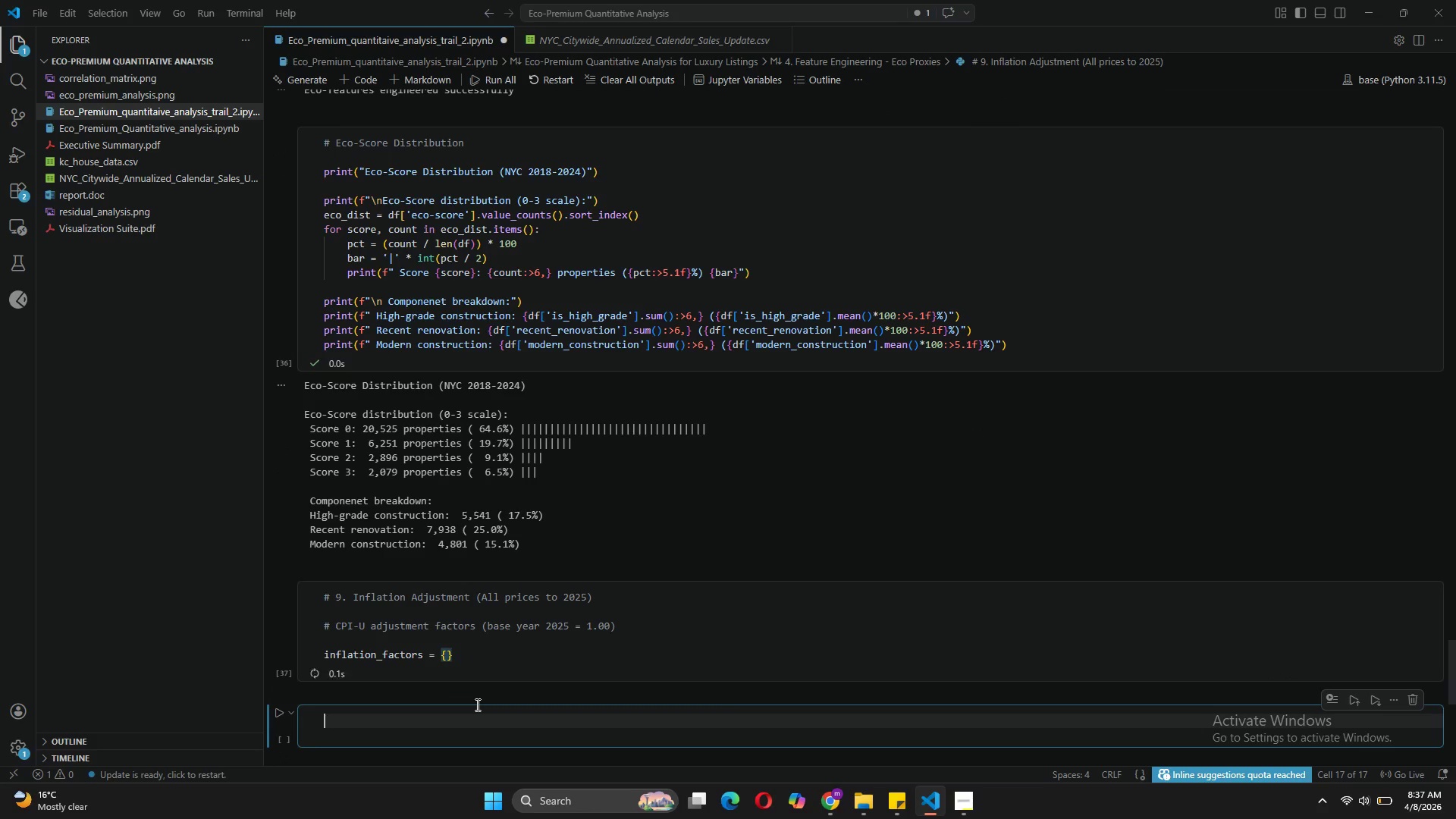 
key(Shift+Enter)
 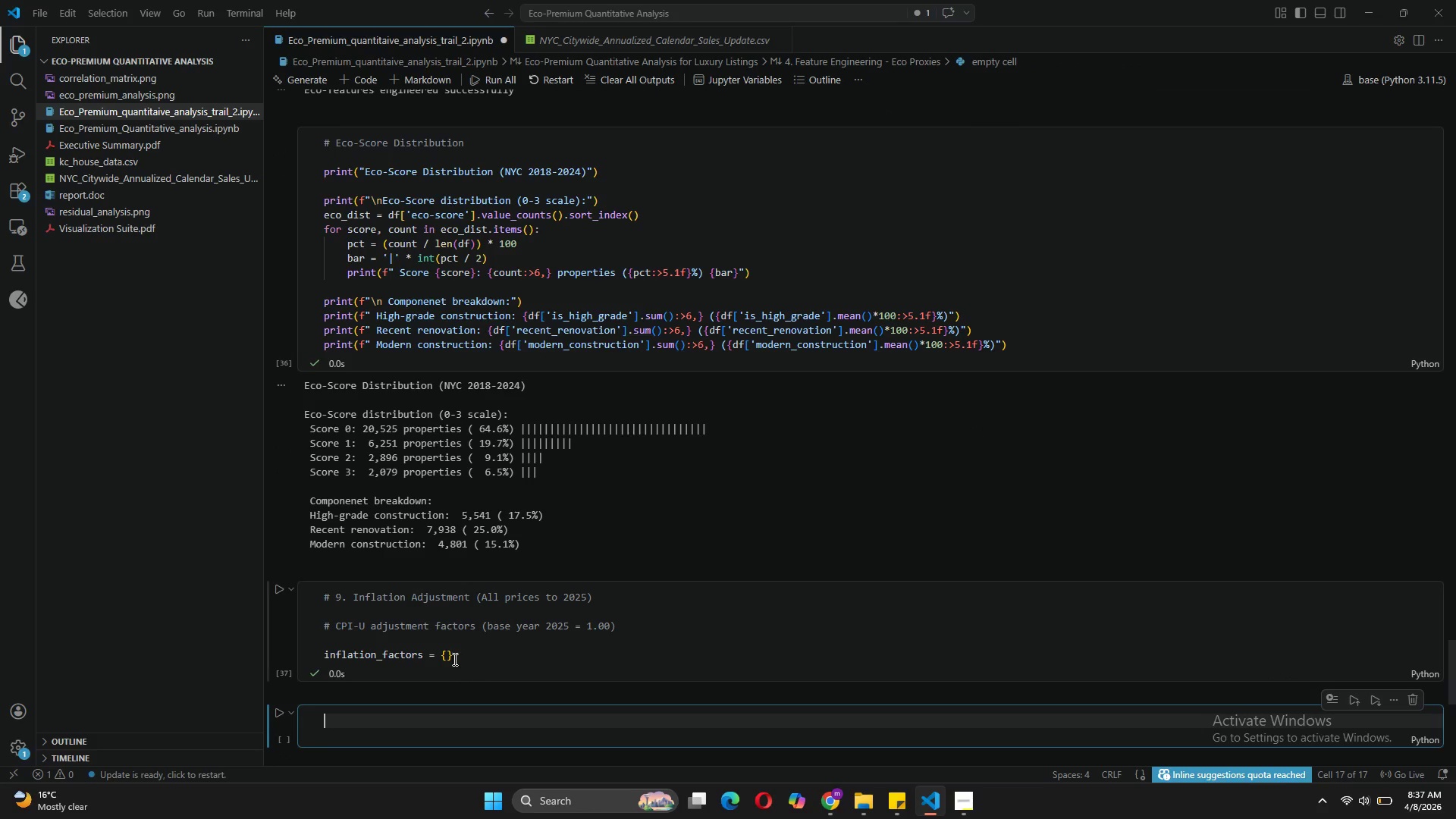 
left_click([447, 654])
 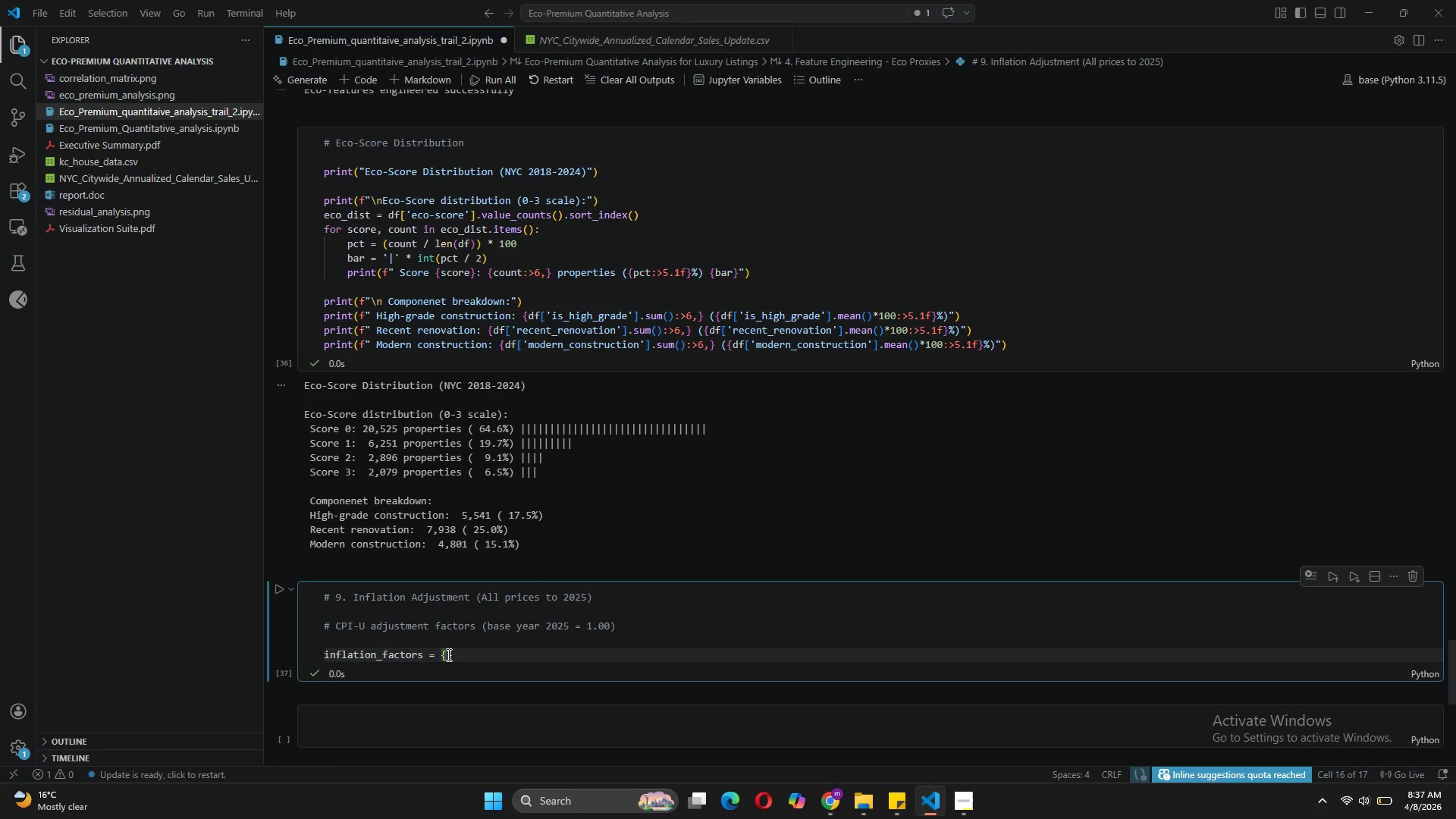 
key(Enter)
 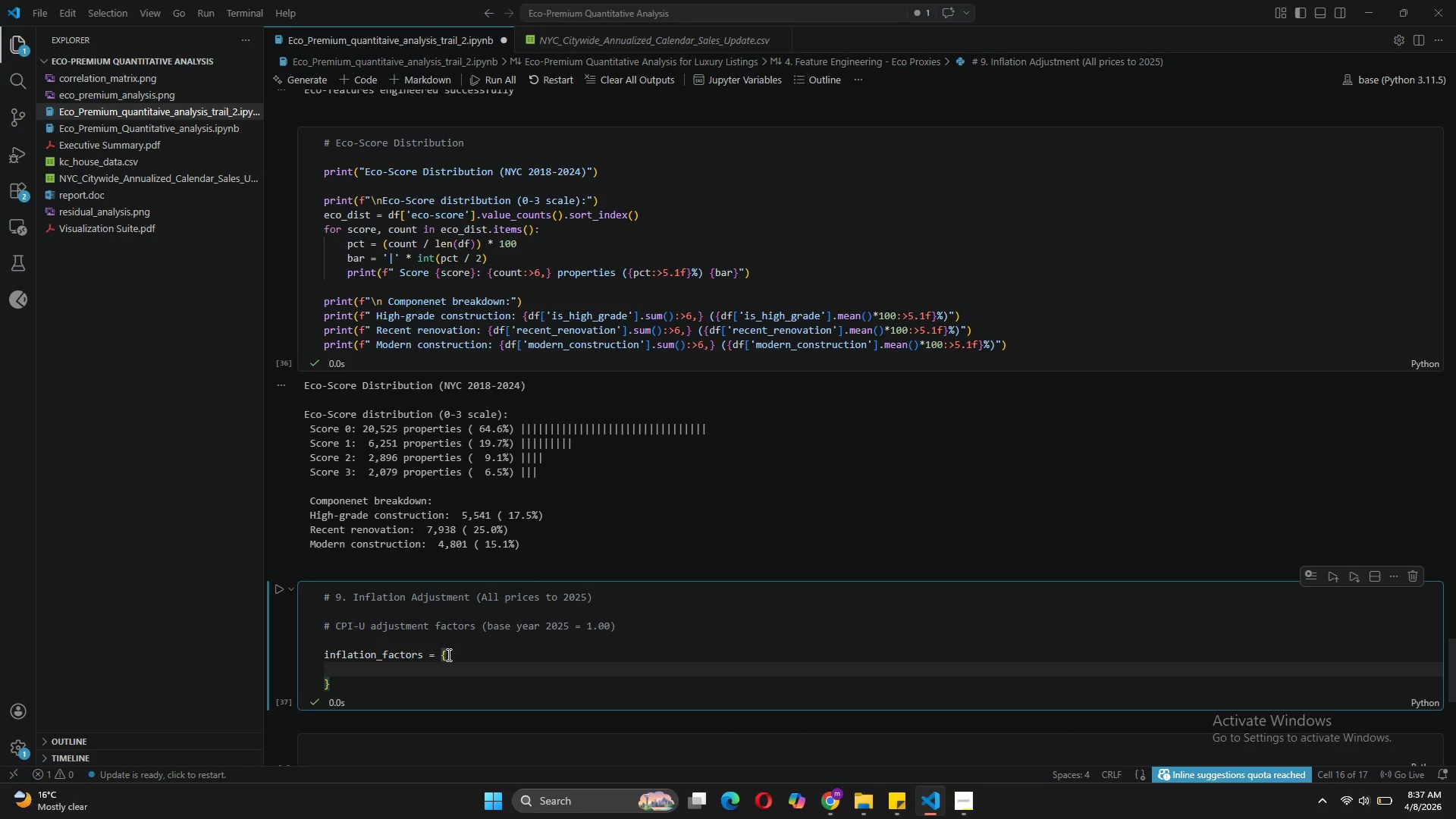 
type(2018: 1.23,)
 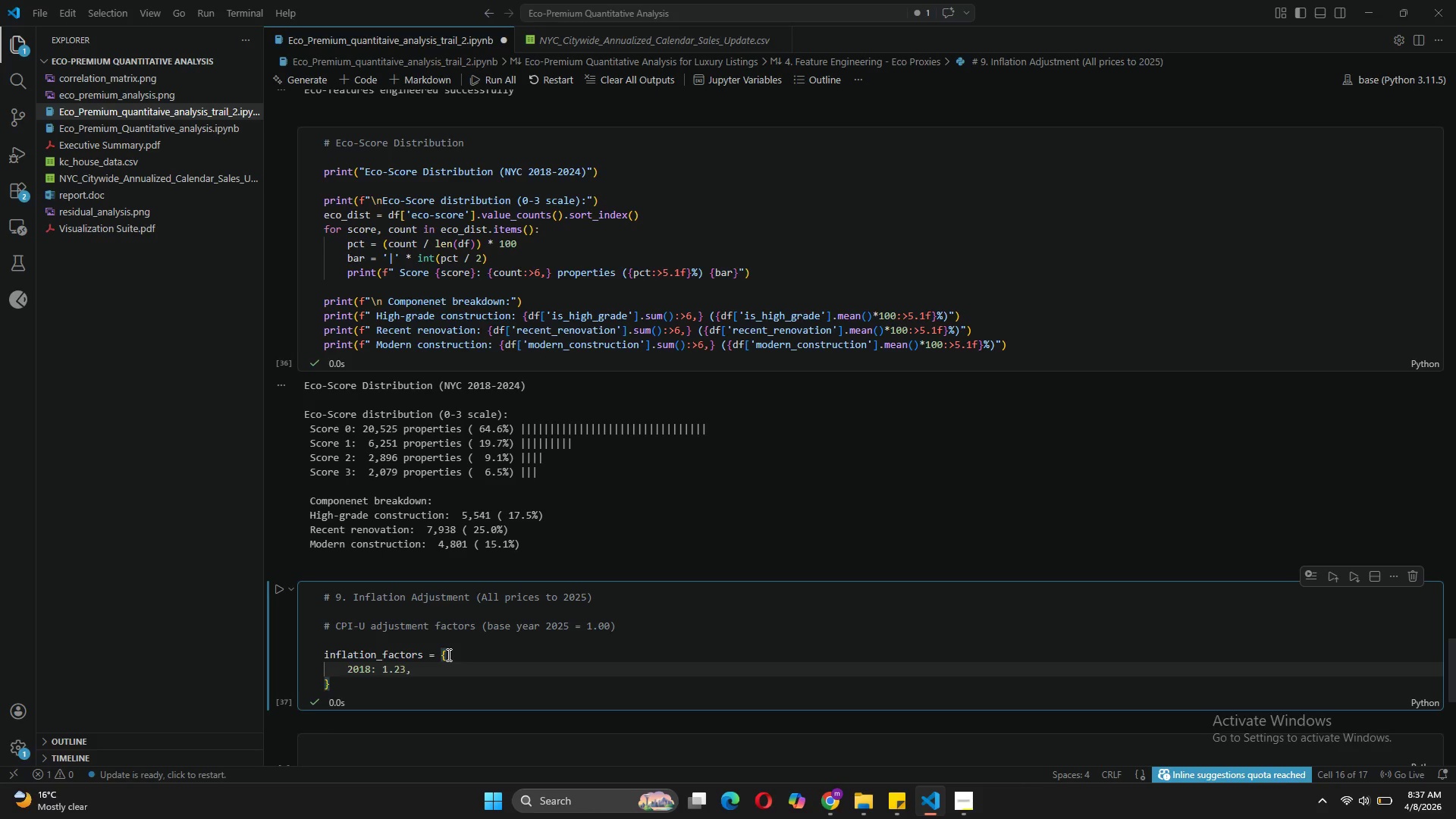 
key(Enter)
 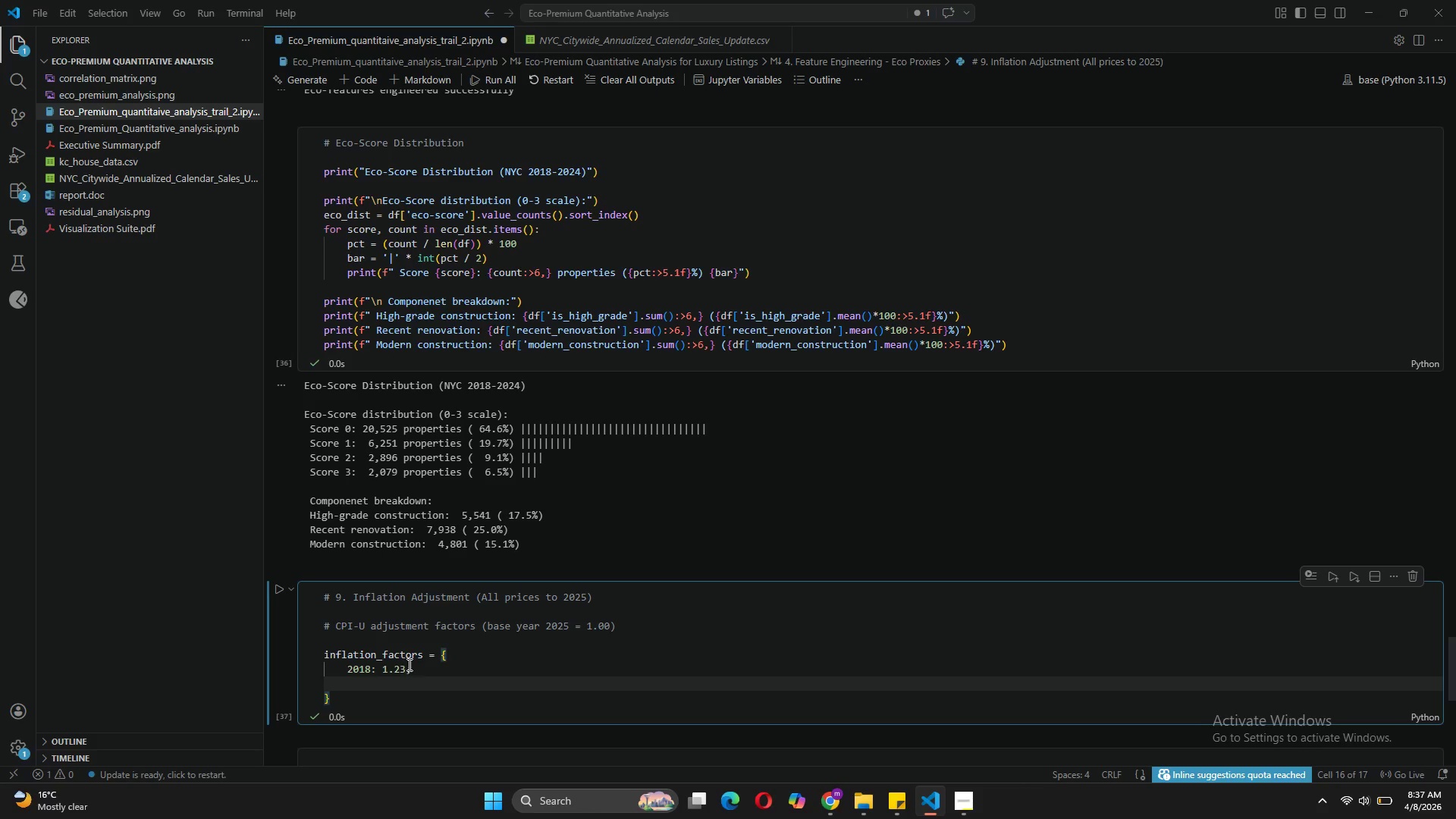 
left_click_drag(start_coordinate=[414, 670], to_coordinate=[346, 670])
 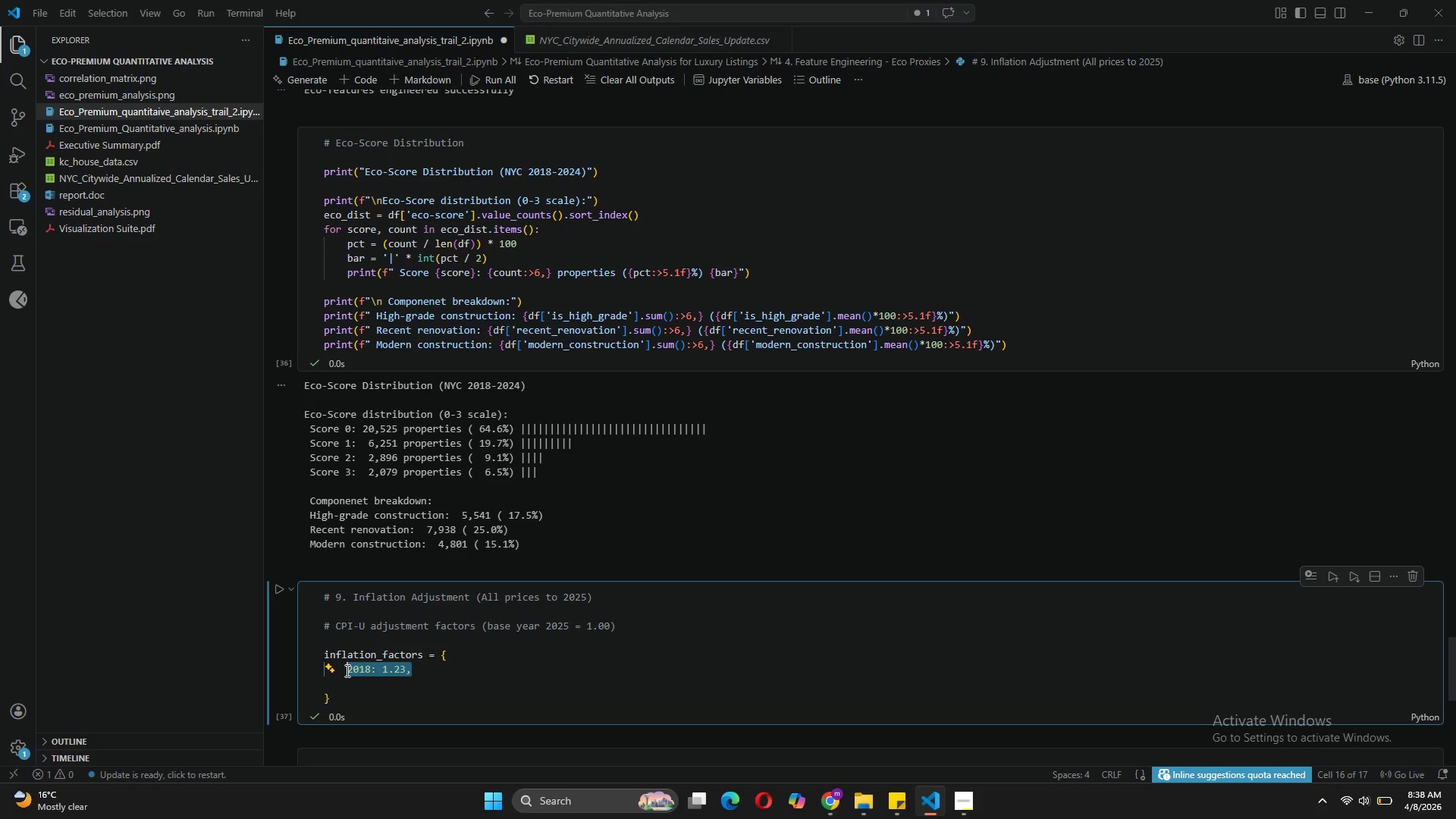 
key(Control+C)
 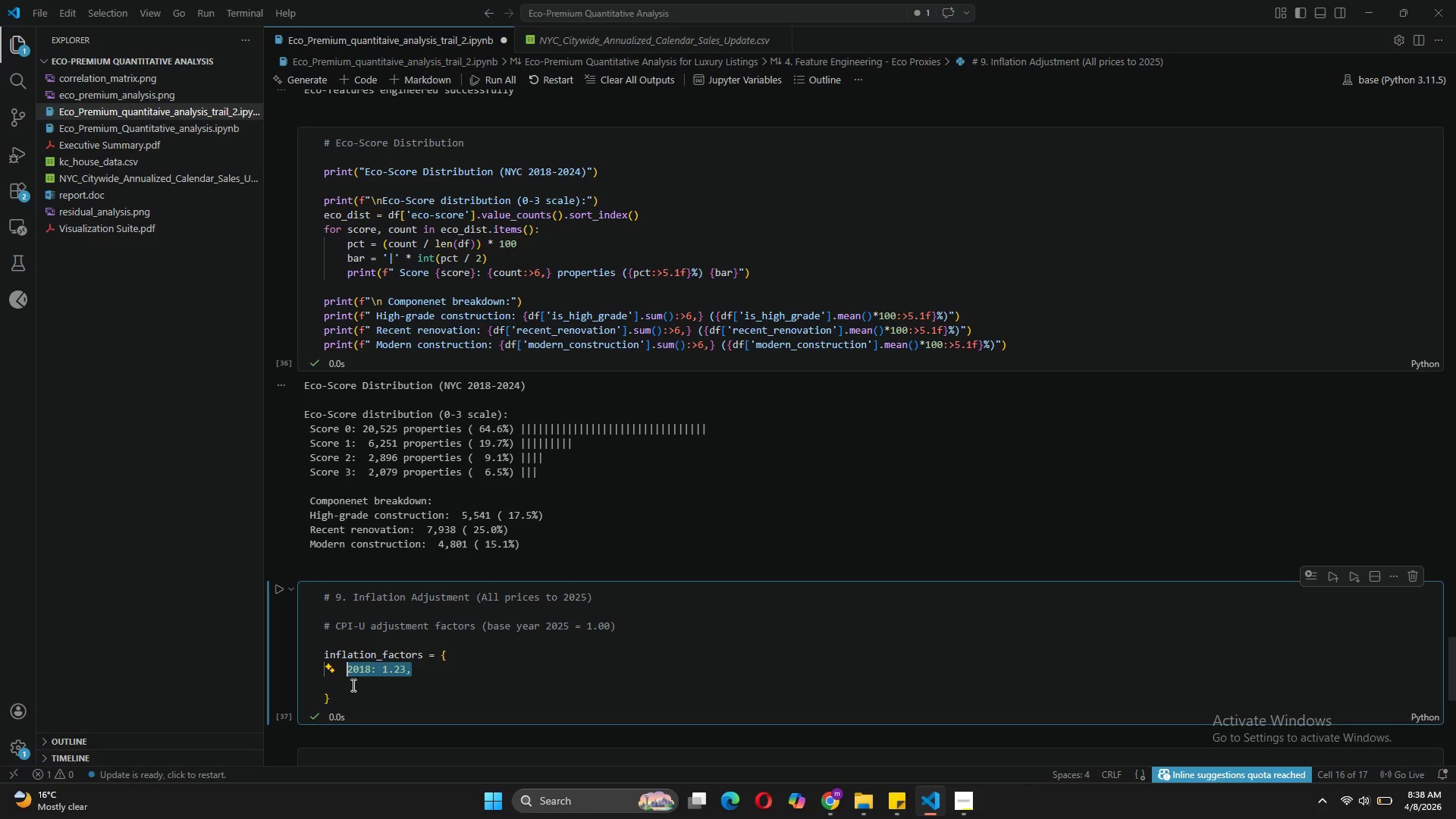 
left_click([352, 685])
 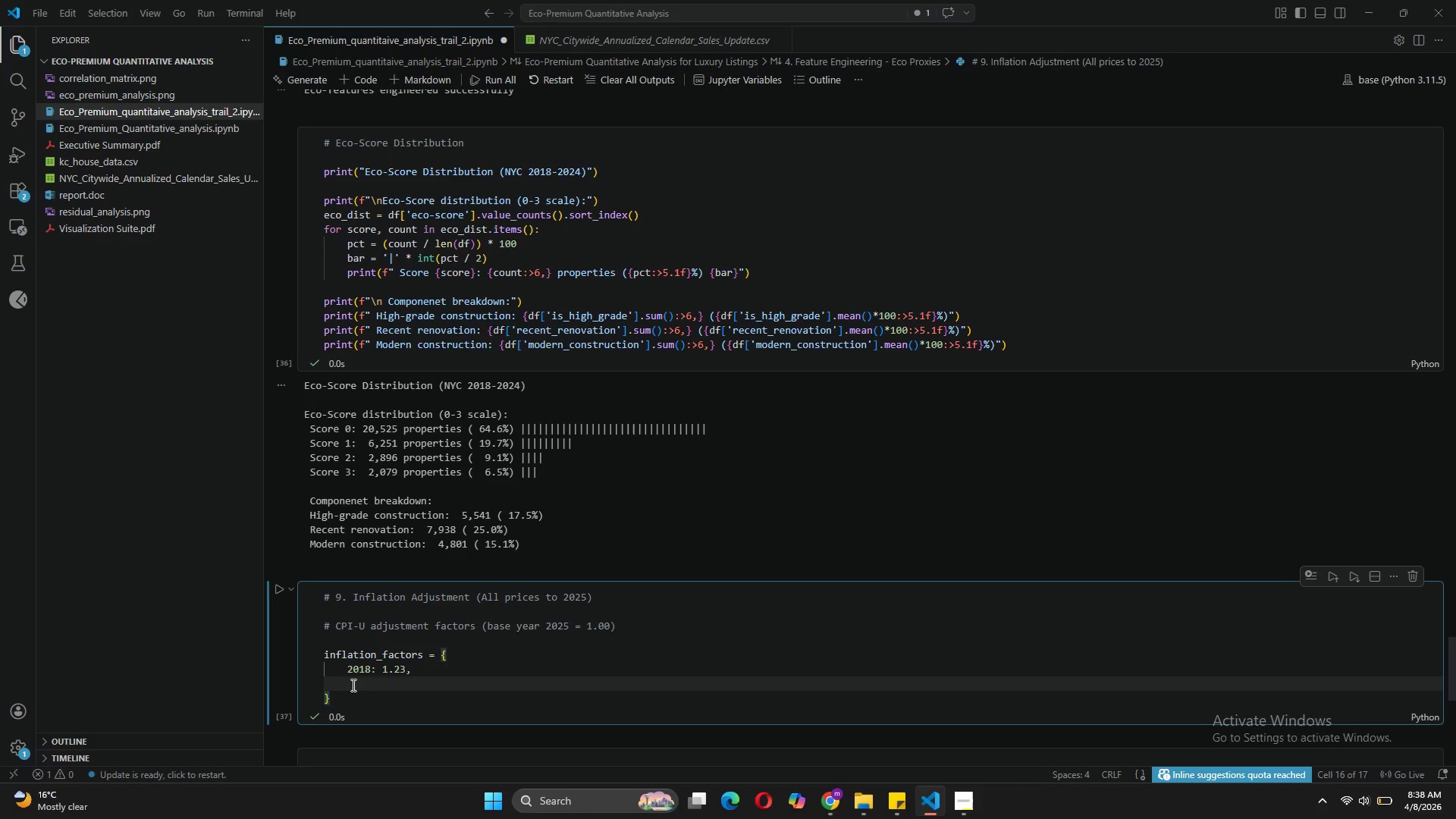 
key(Control+V)
 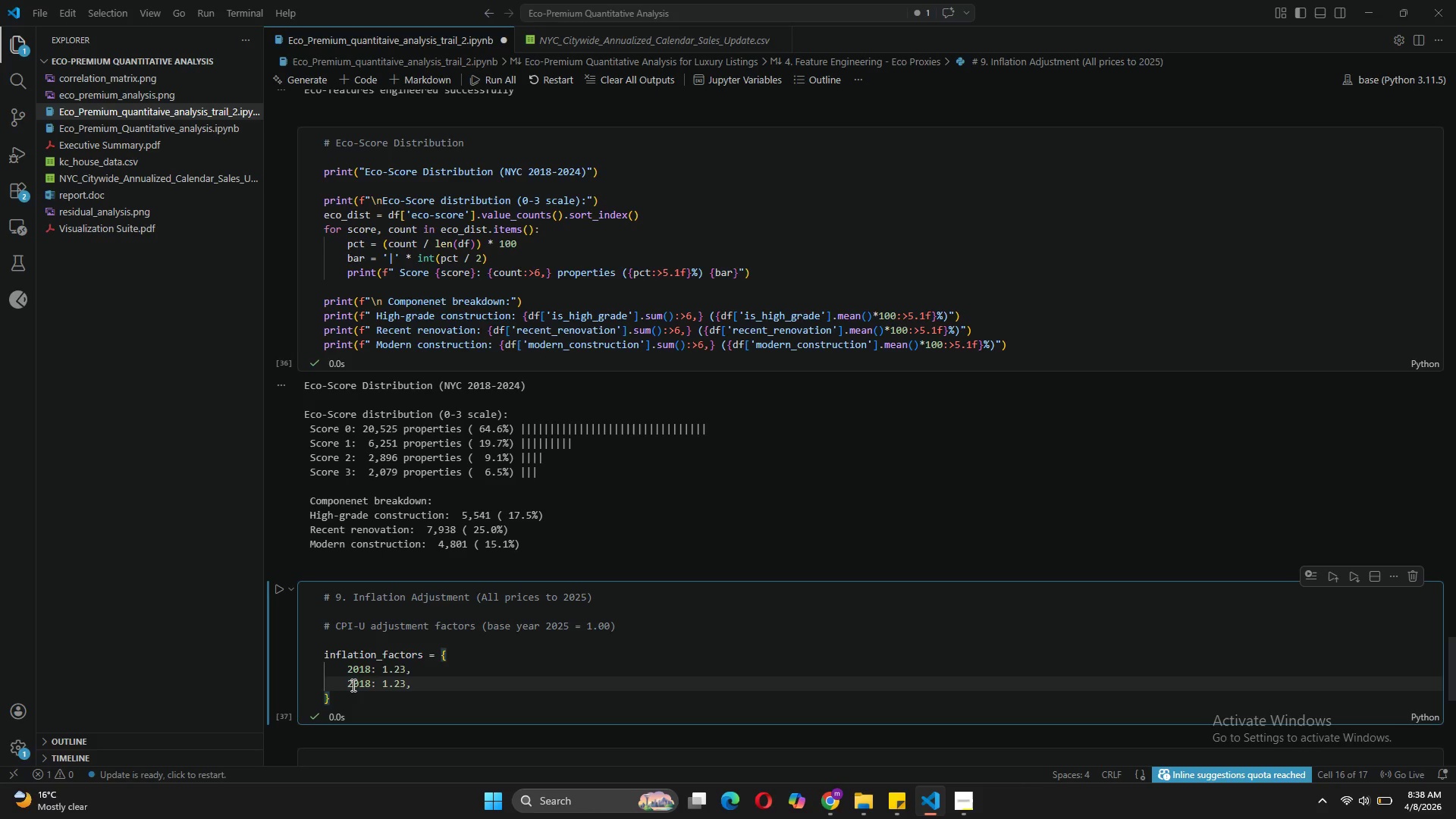 
key(Enter)
 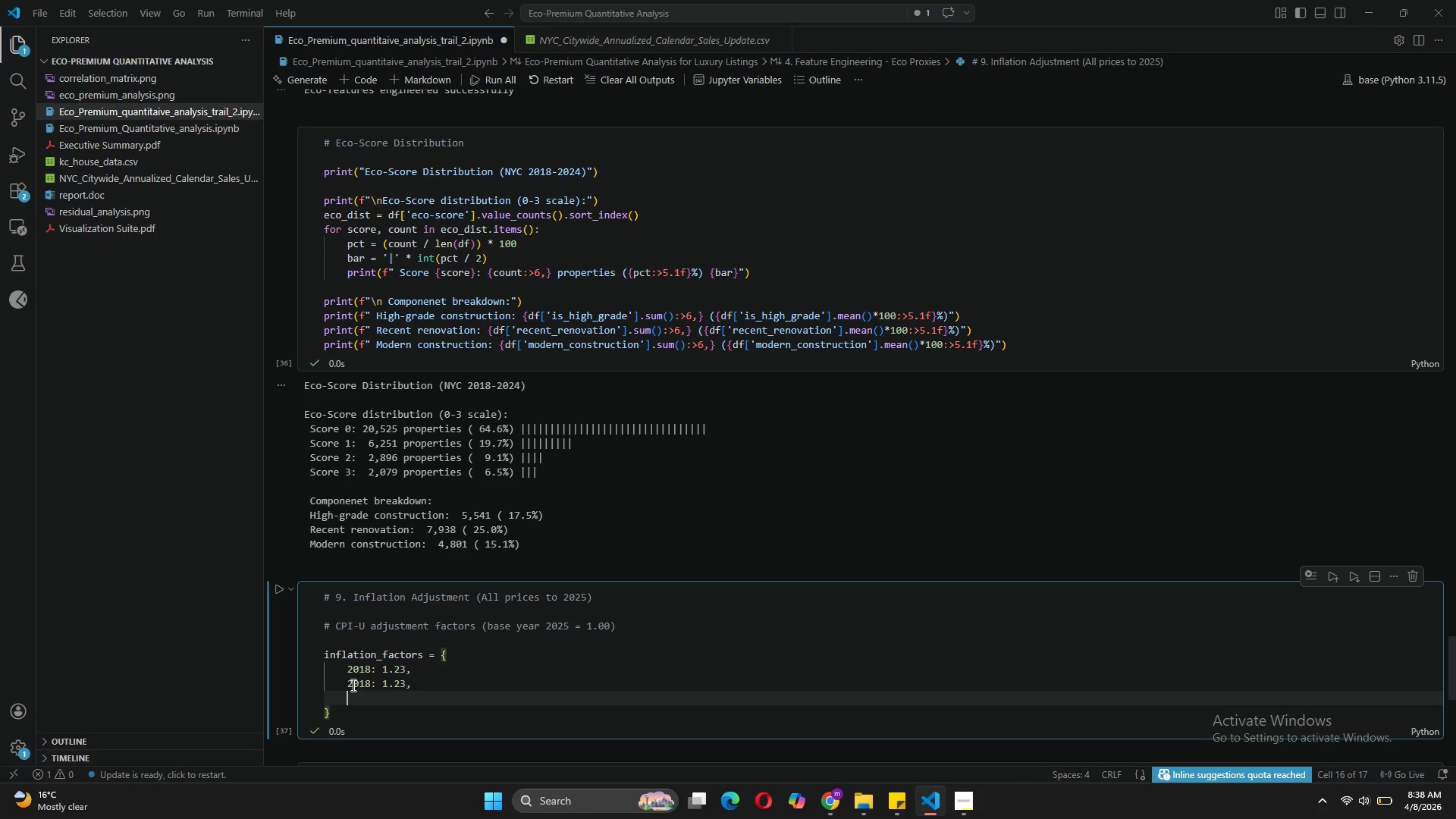 
key(Control+V)
 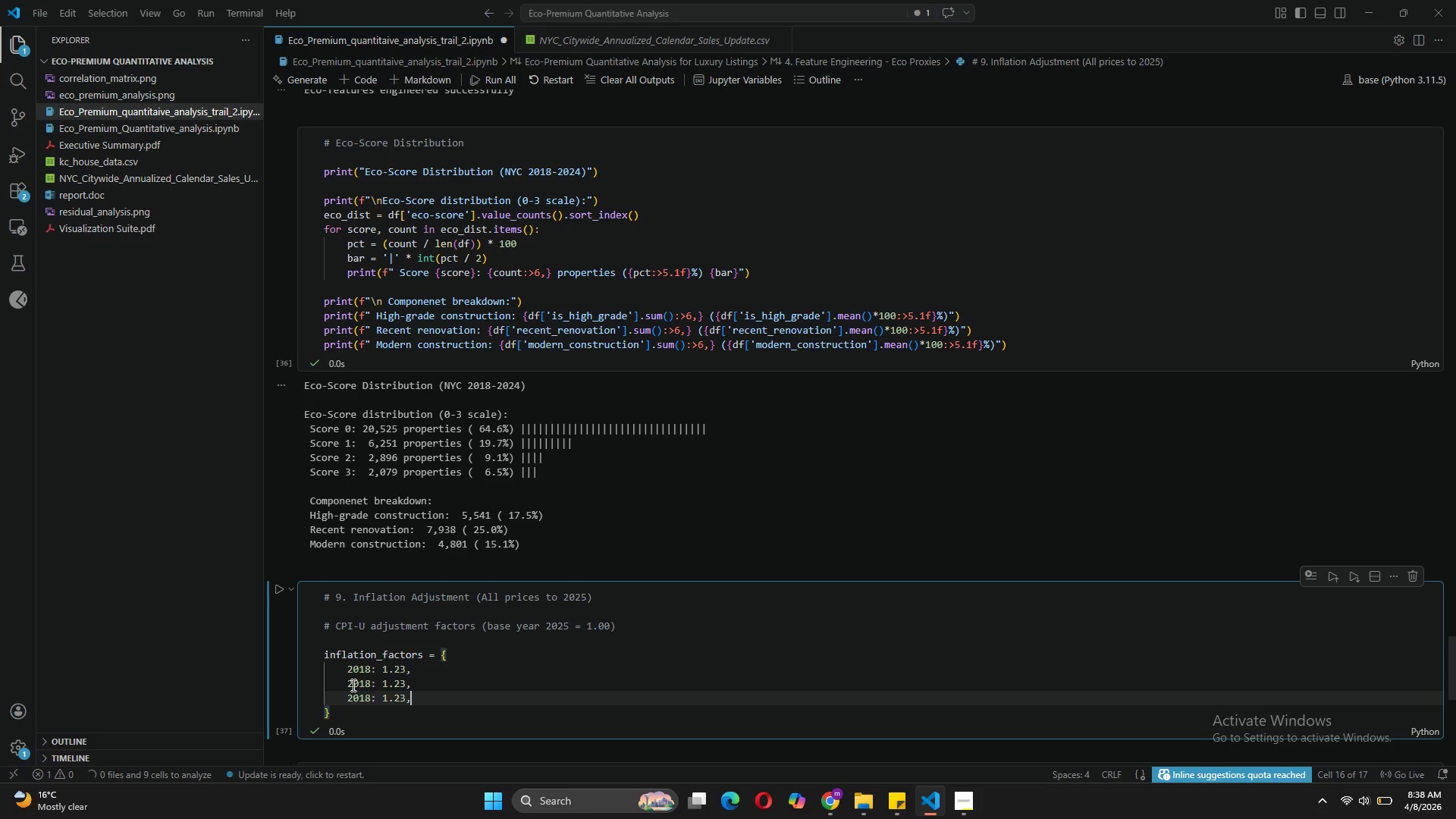 
key(Enter)
 